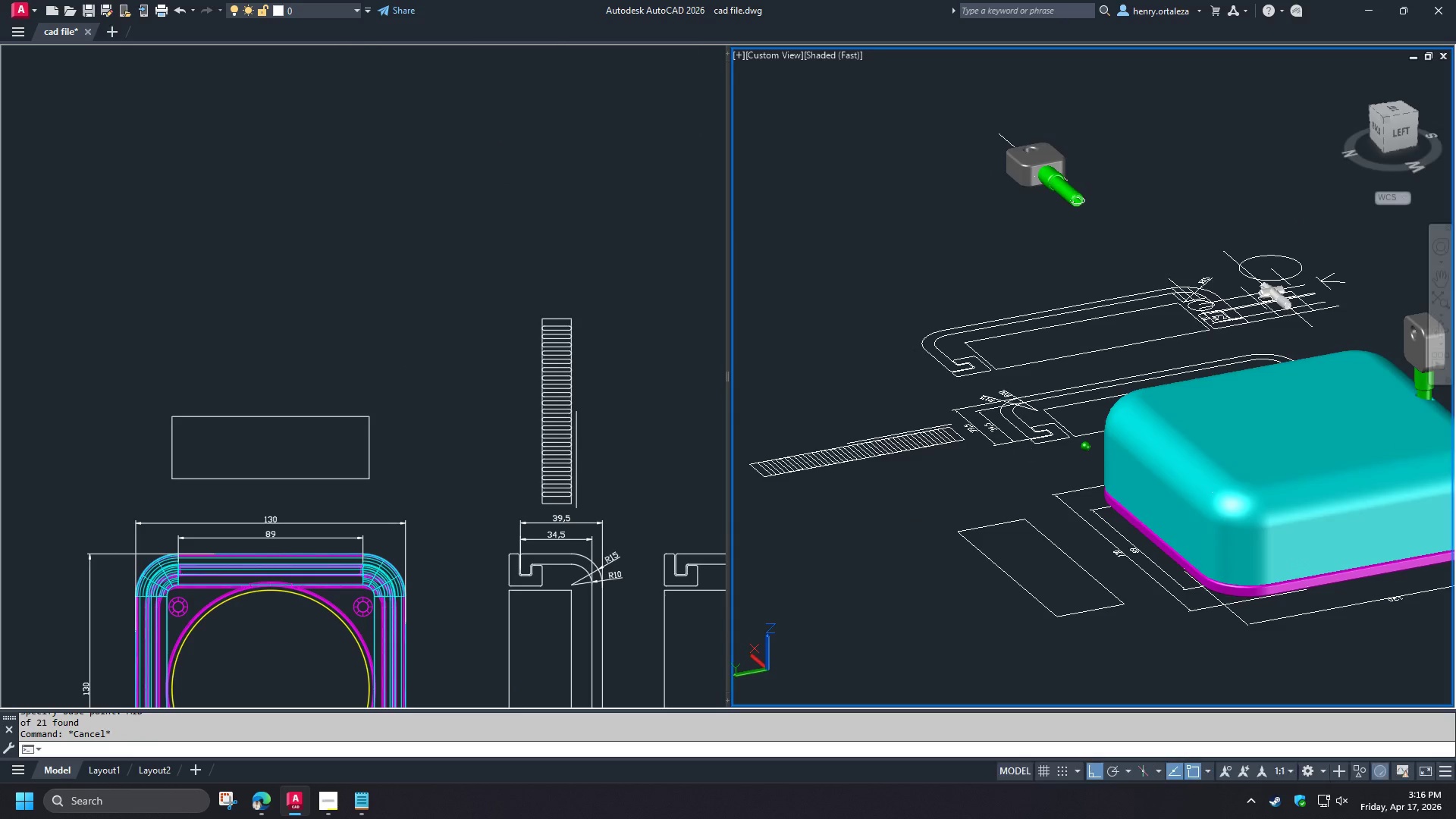 
key(Shift+ShiftLeft)
 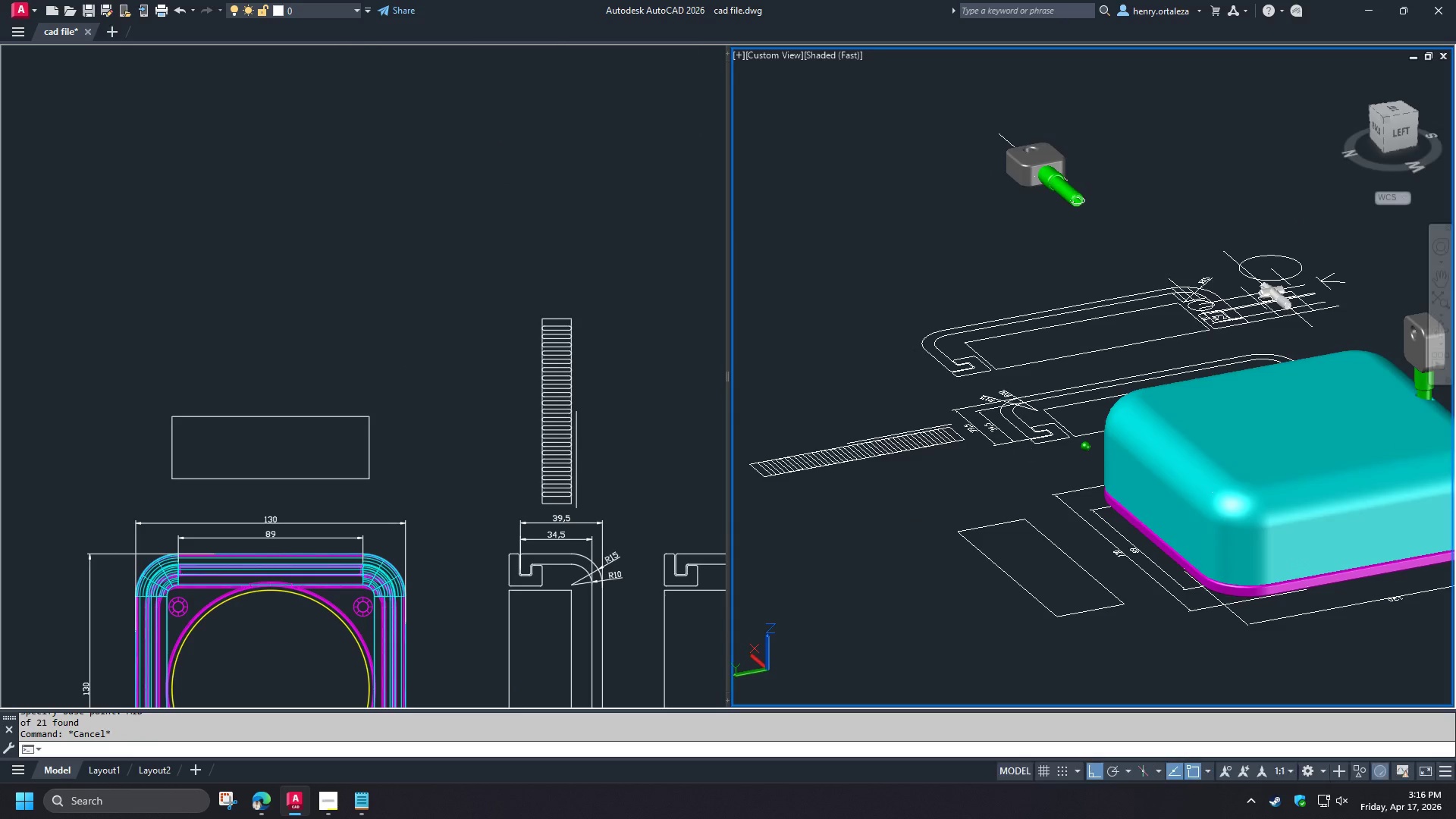 
key(Shift+ShiftLeft)
 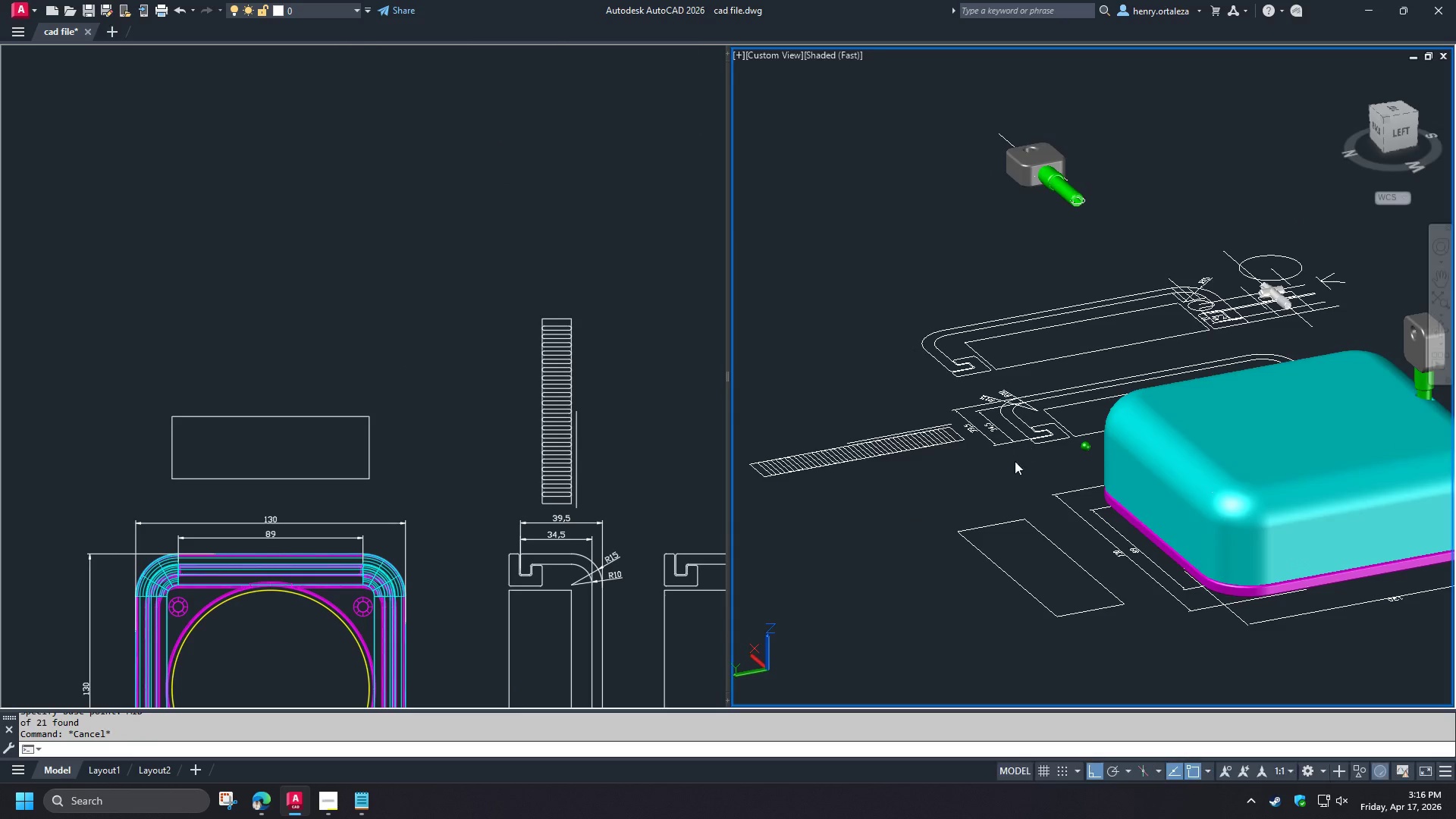 
scroll: coordinate [1078, 524], scroll_direction: up, amount: 3.0
 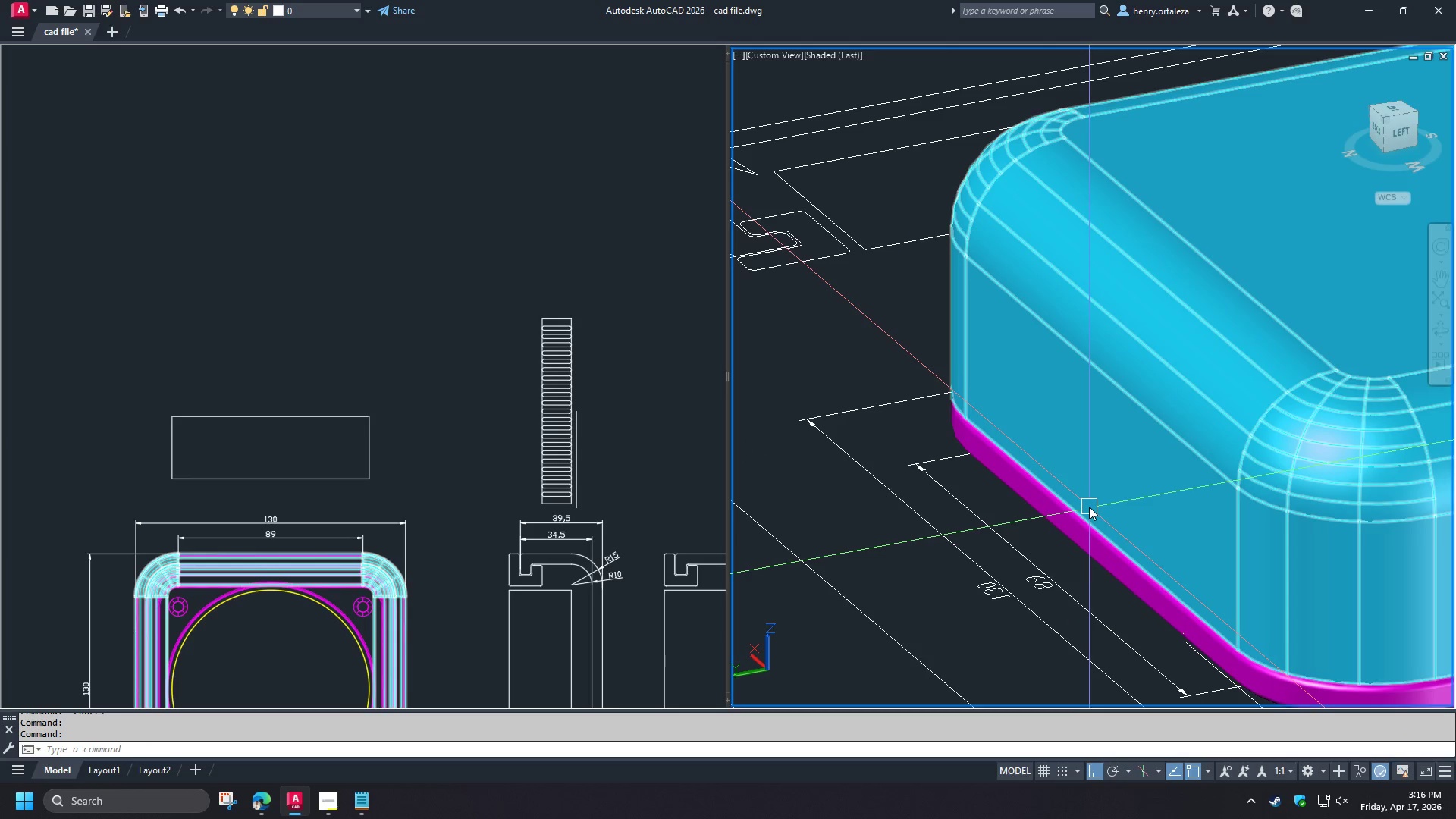 
type(VS 2 )
 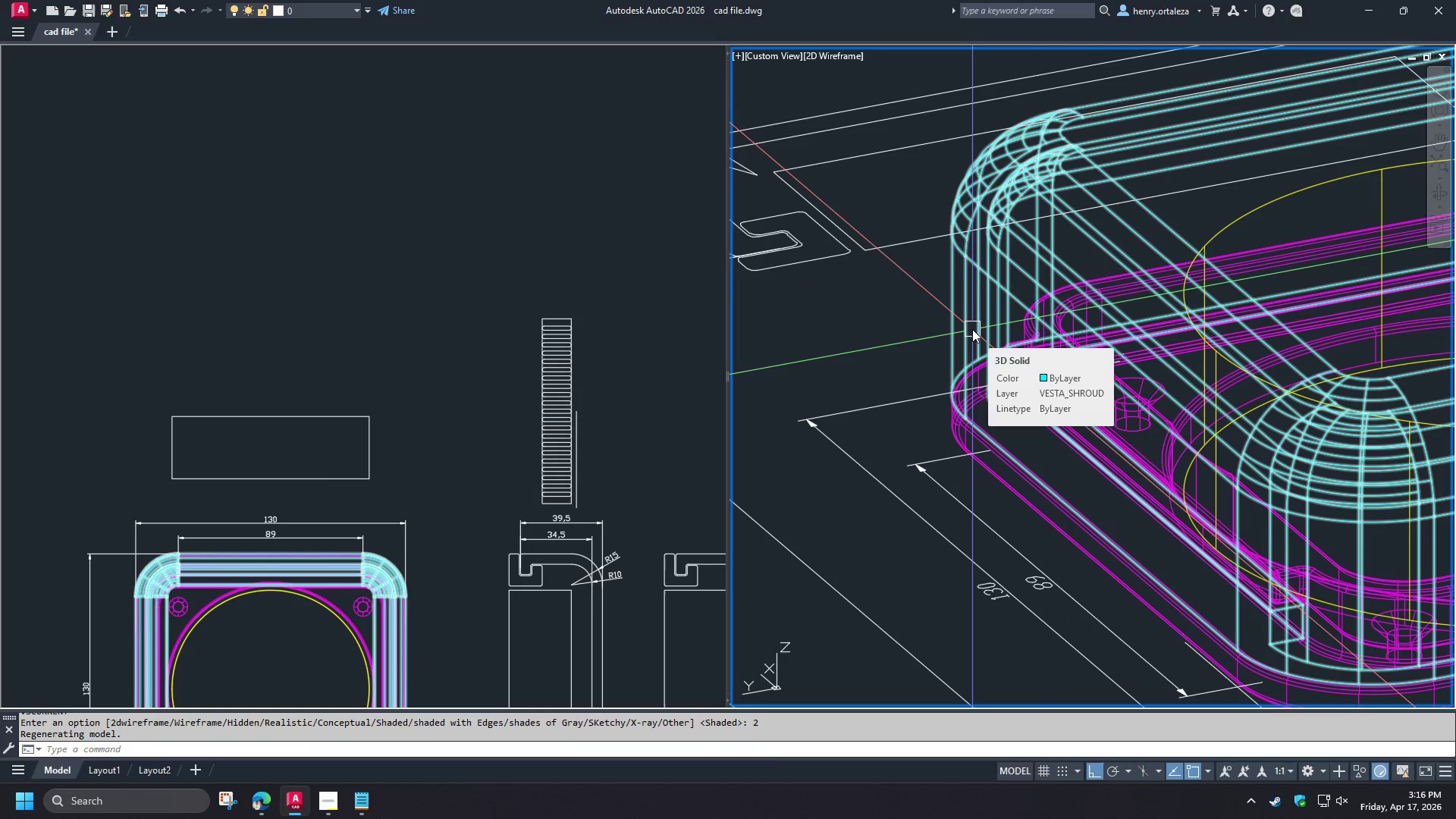 
left_click([972, 329])
 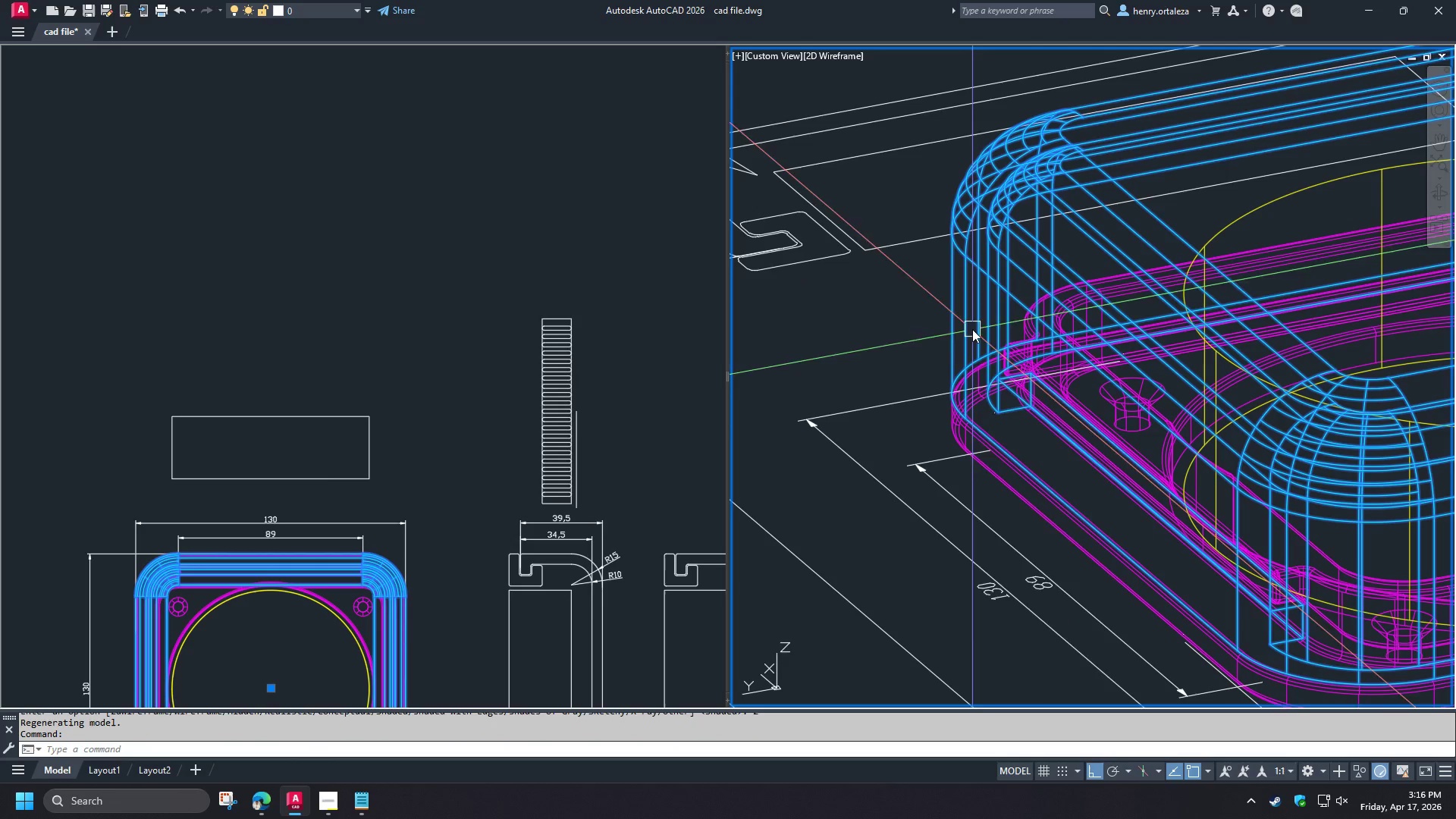 
right_click([972, 329])
 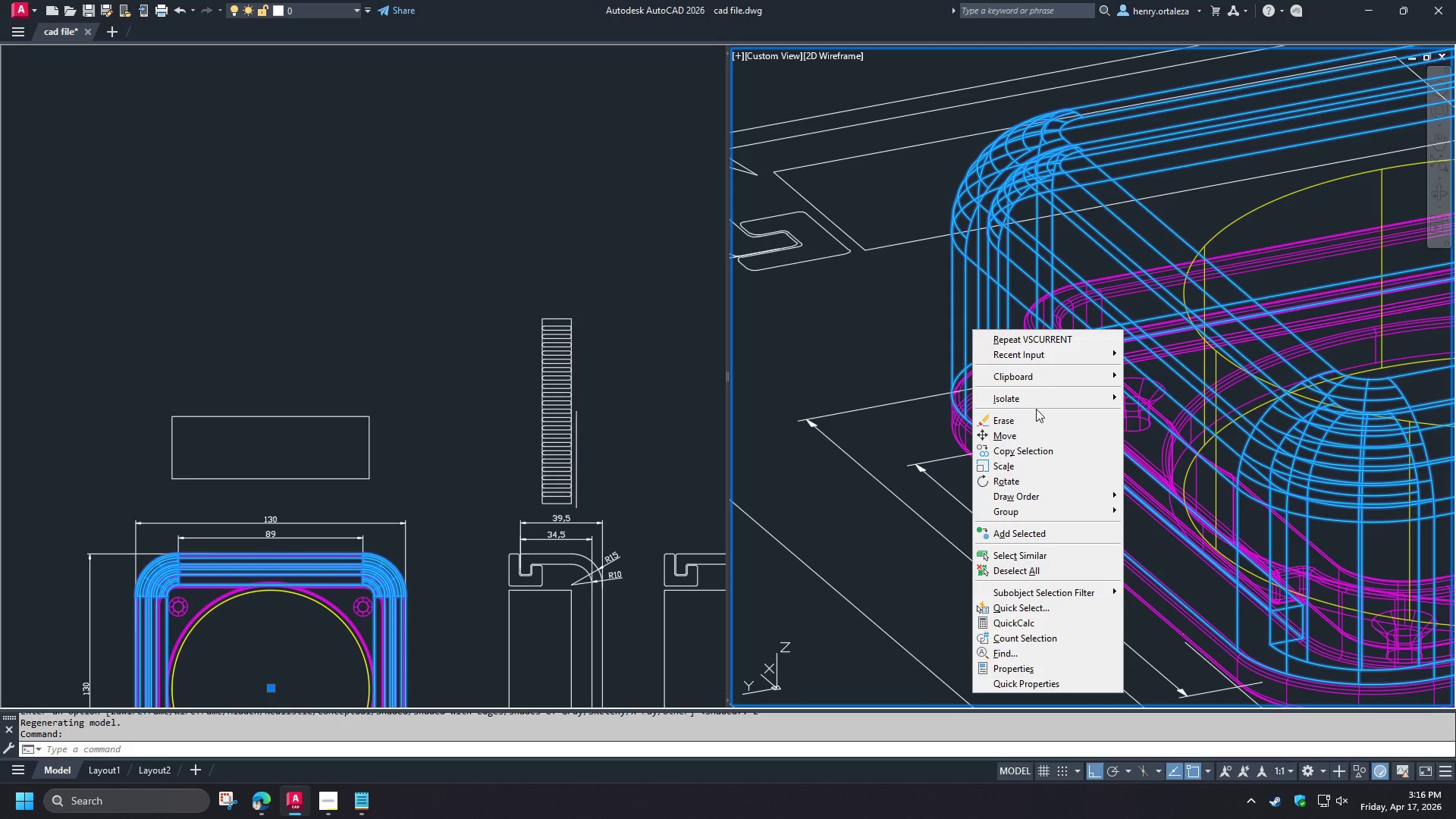 
left_click([1031, 397])
 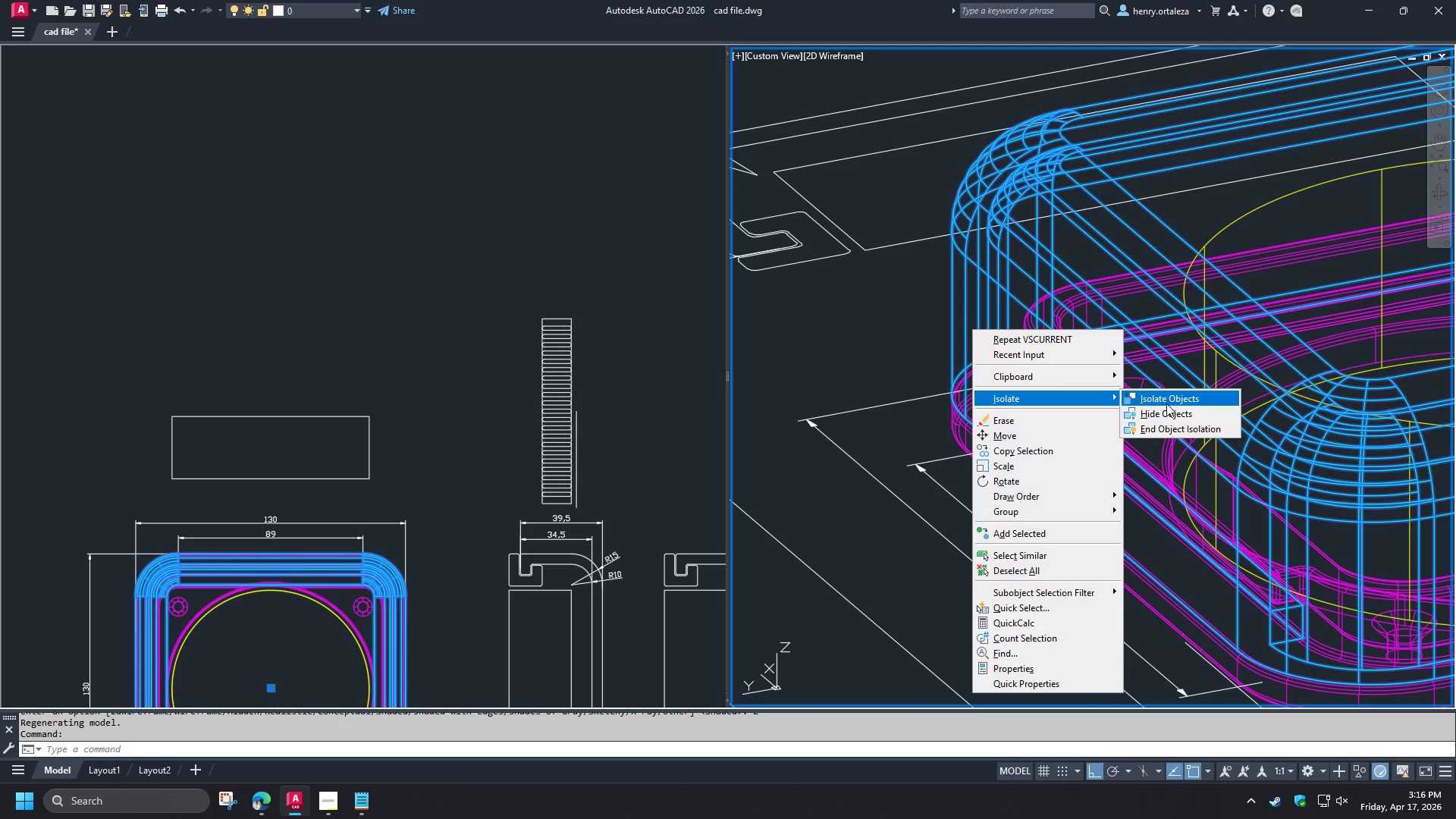 
left_click([1166, 403])
 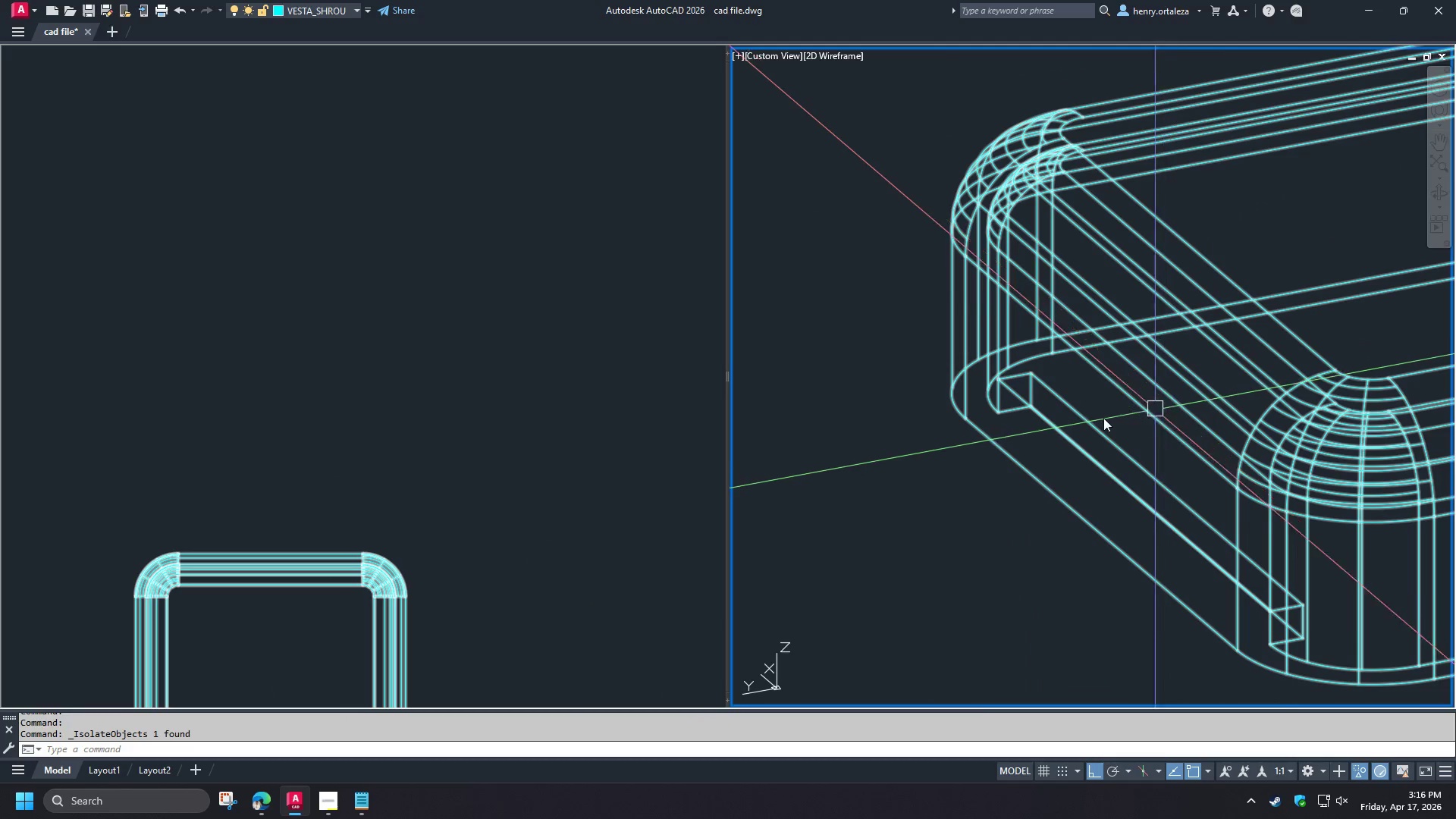 
key(Escape)
 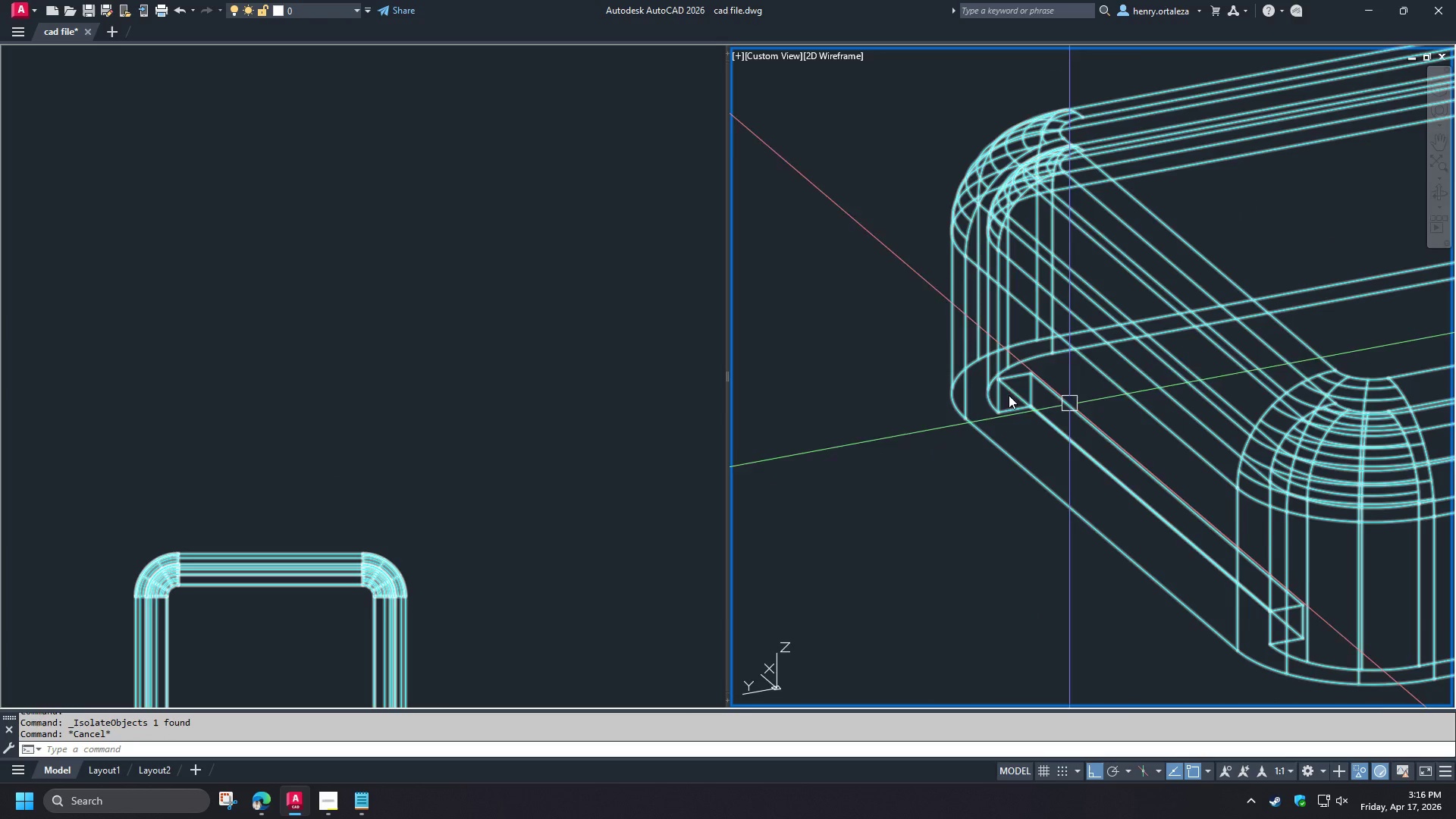 
scroll: coordinate [987, 394], scroll_direction: down, amount: 2.0
 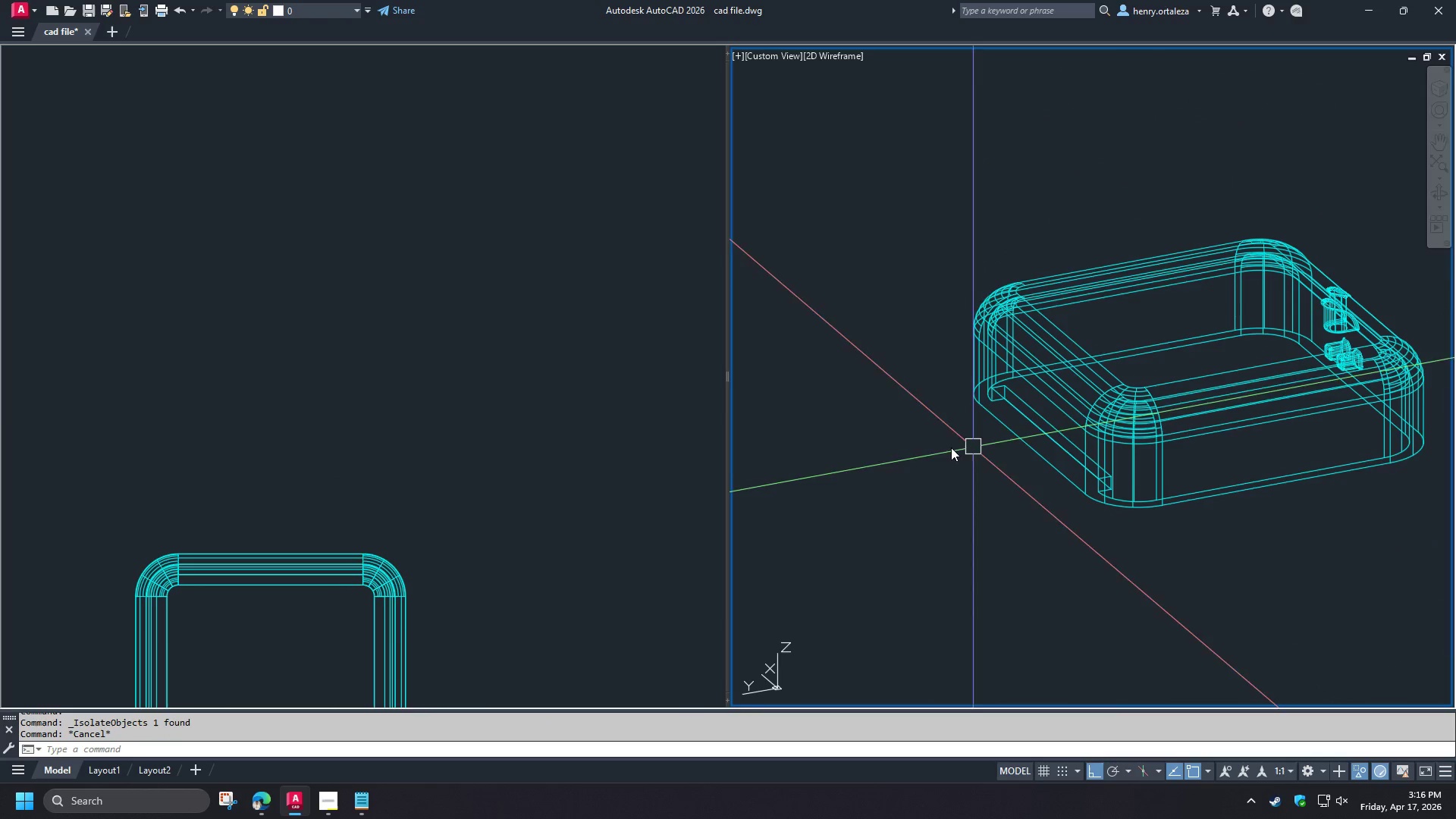 
left_click([475, 478])
 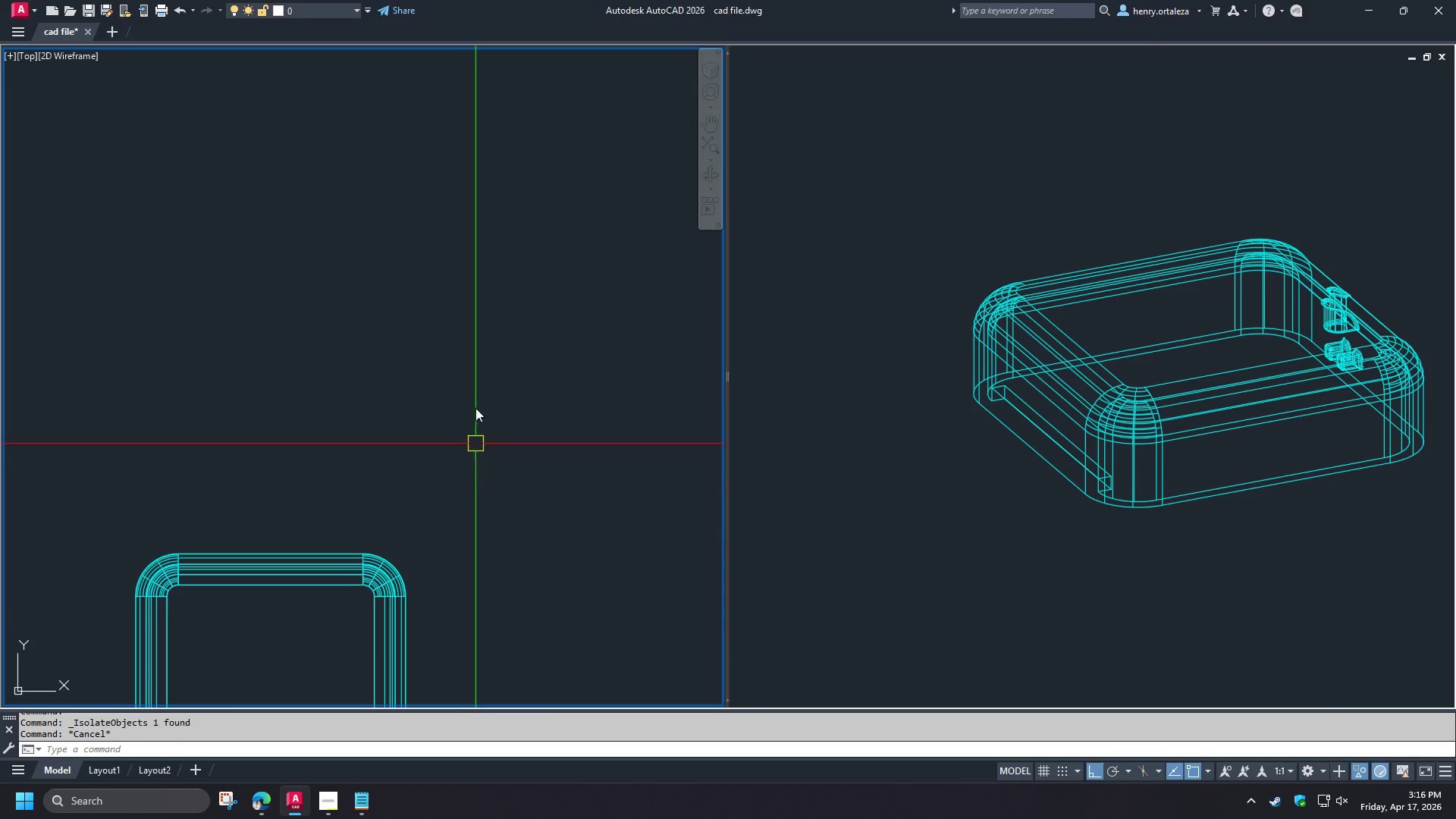 
scroll: coordinate [474, 403], scroll_direction: down, amount: 3.0
 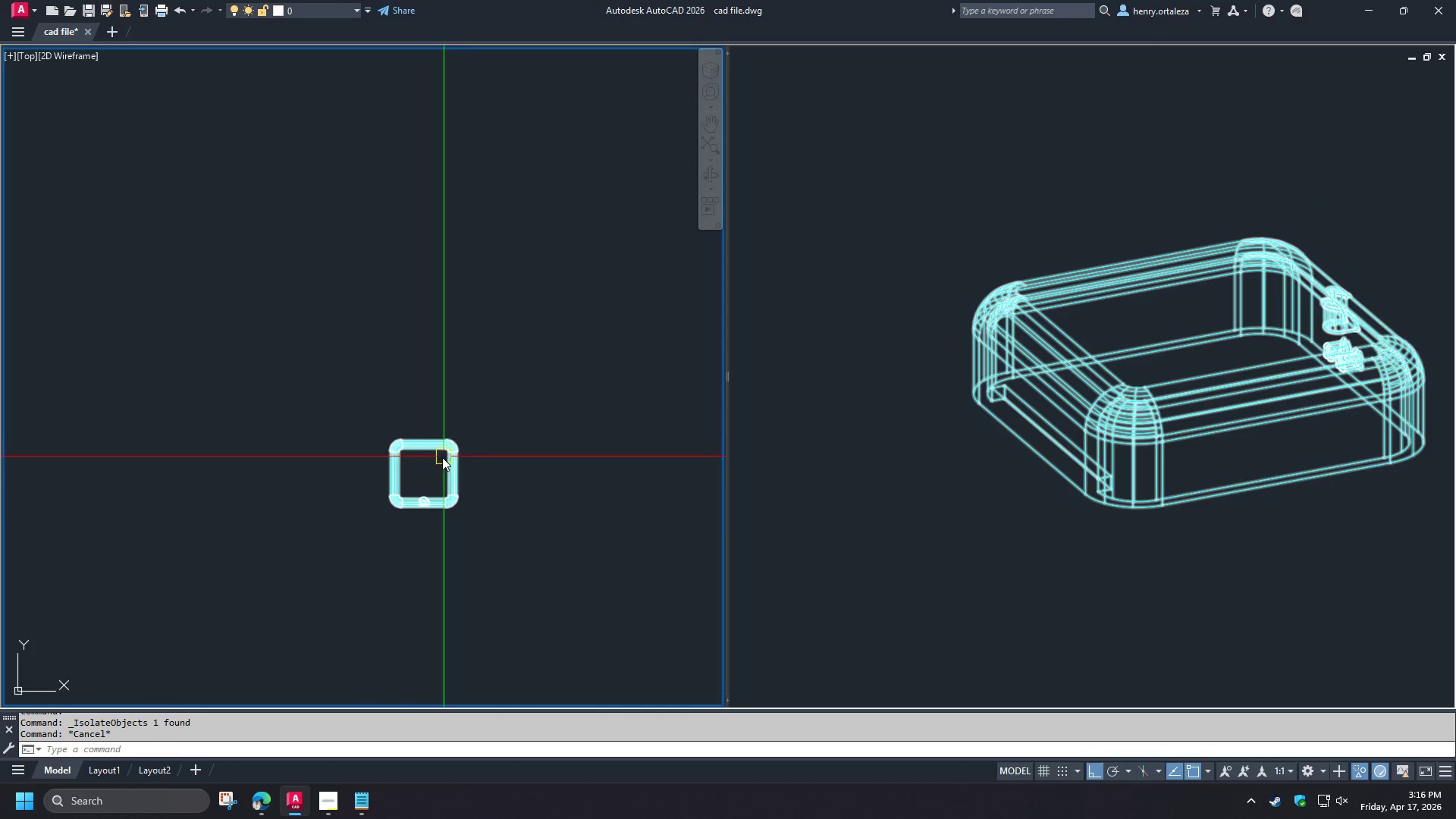 
scroll: coordinate [438, 460], scroll_direction: up, amount: 3.0
 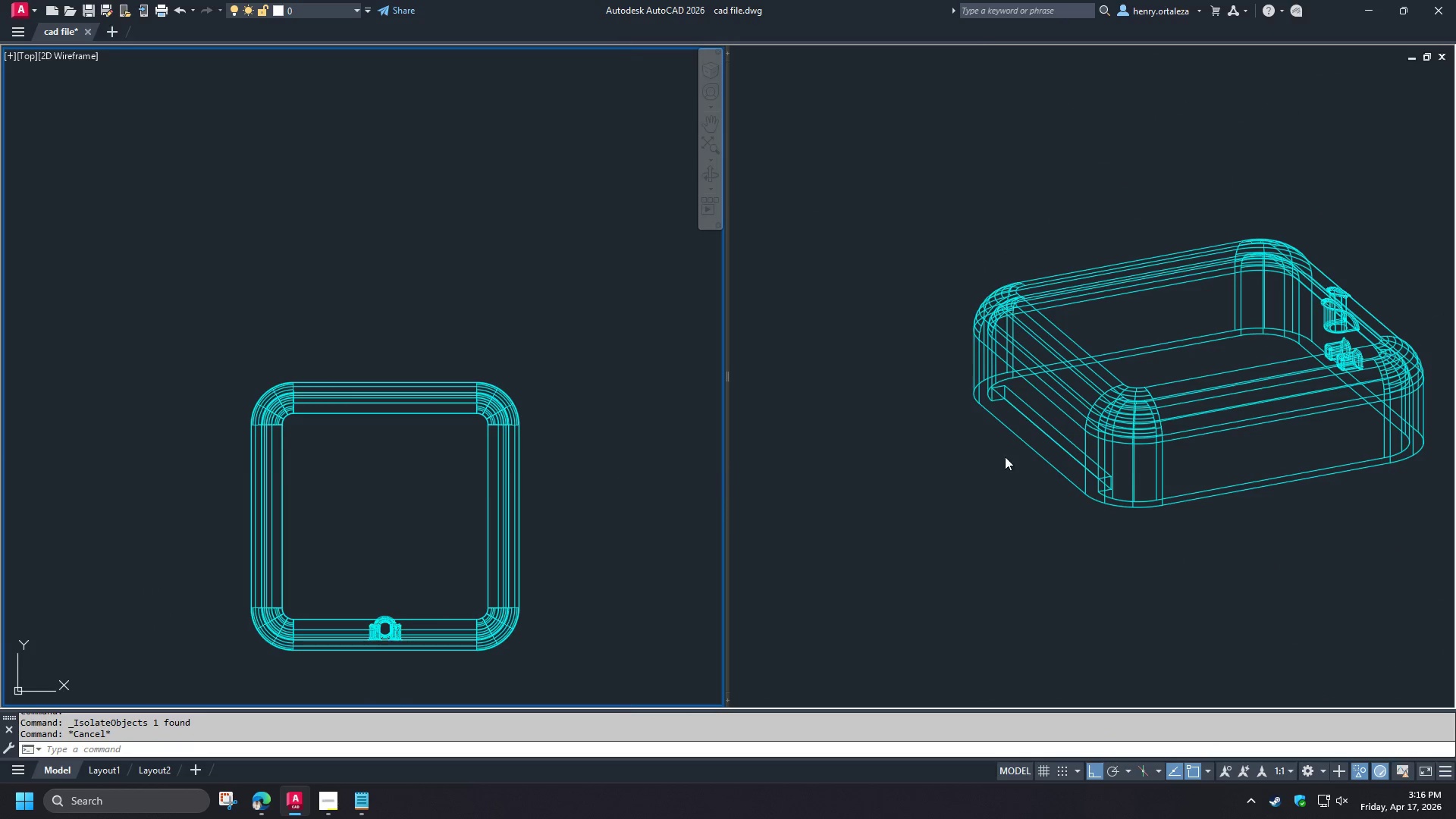 
left_click([1005, 457])
 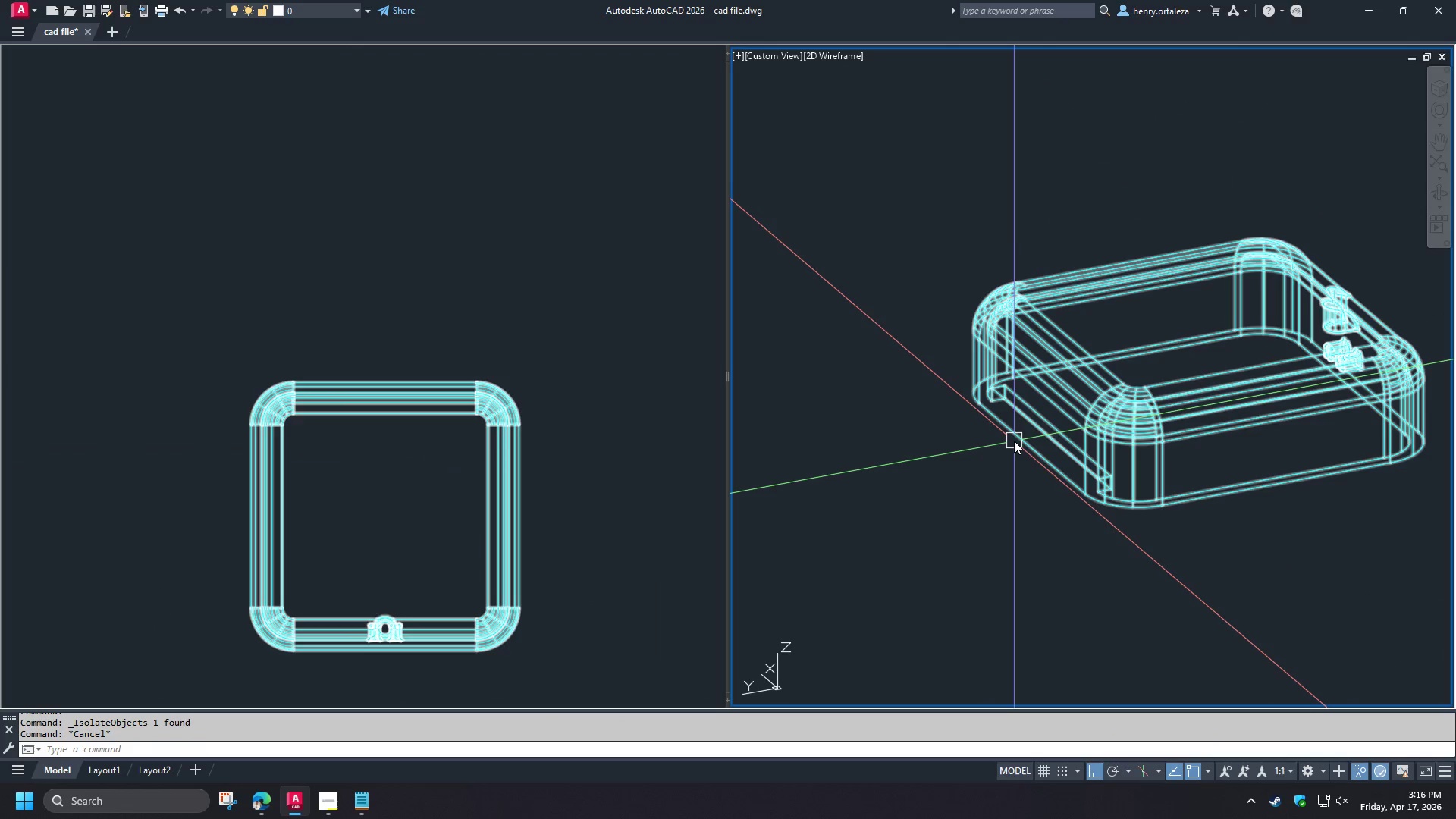 
scroll: coordinate [1013, 441], scroll_direction: up, amount: 2.0
 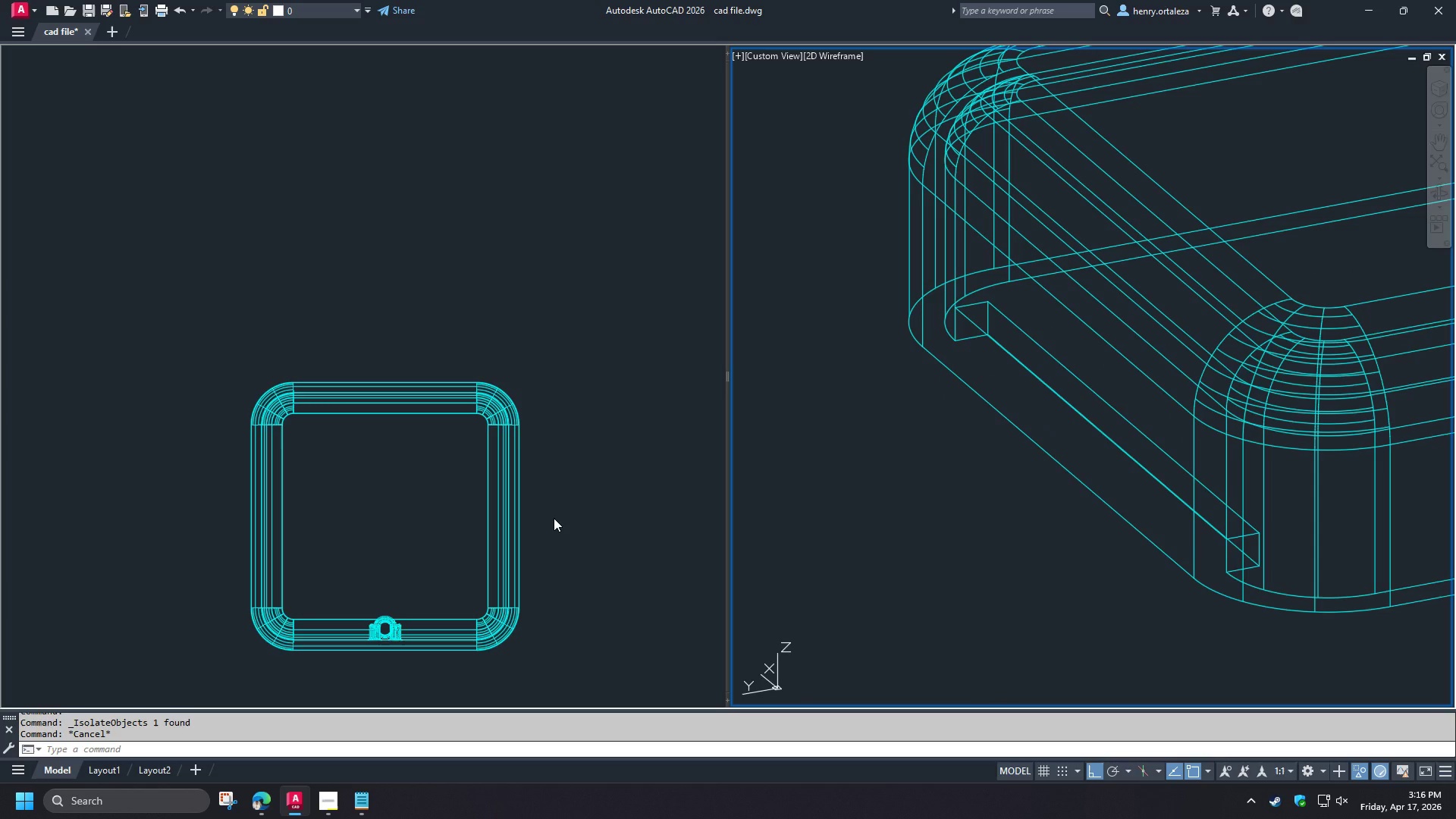 
left_click([554, 518])
 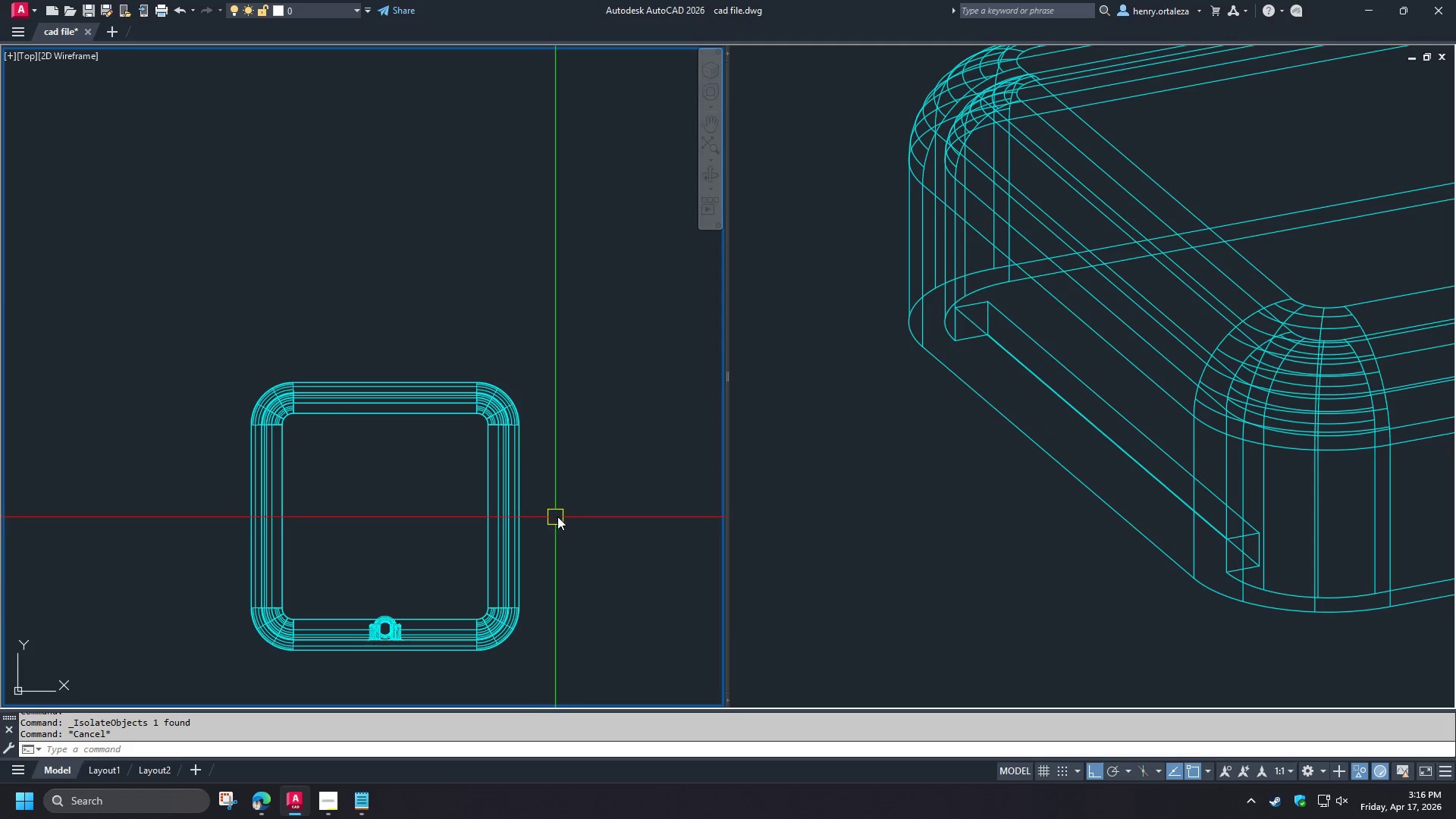 
right_click([559, 516])
 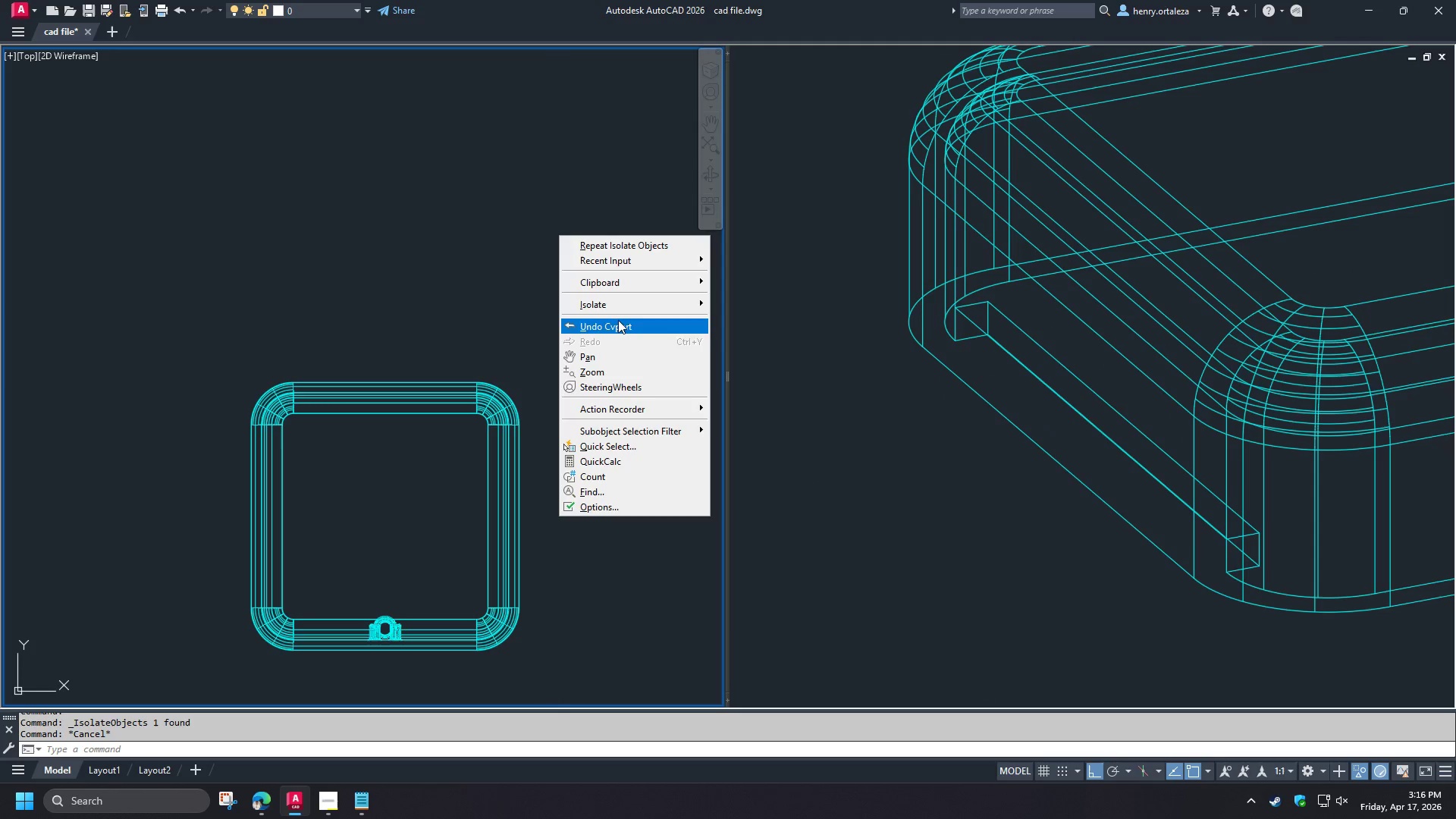 
left_click([622, 305])
 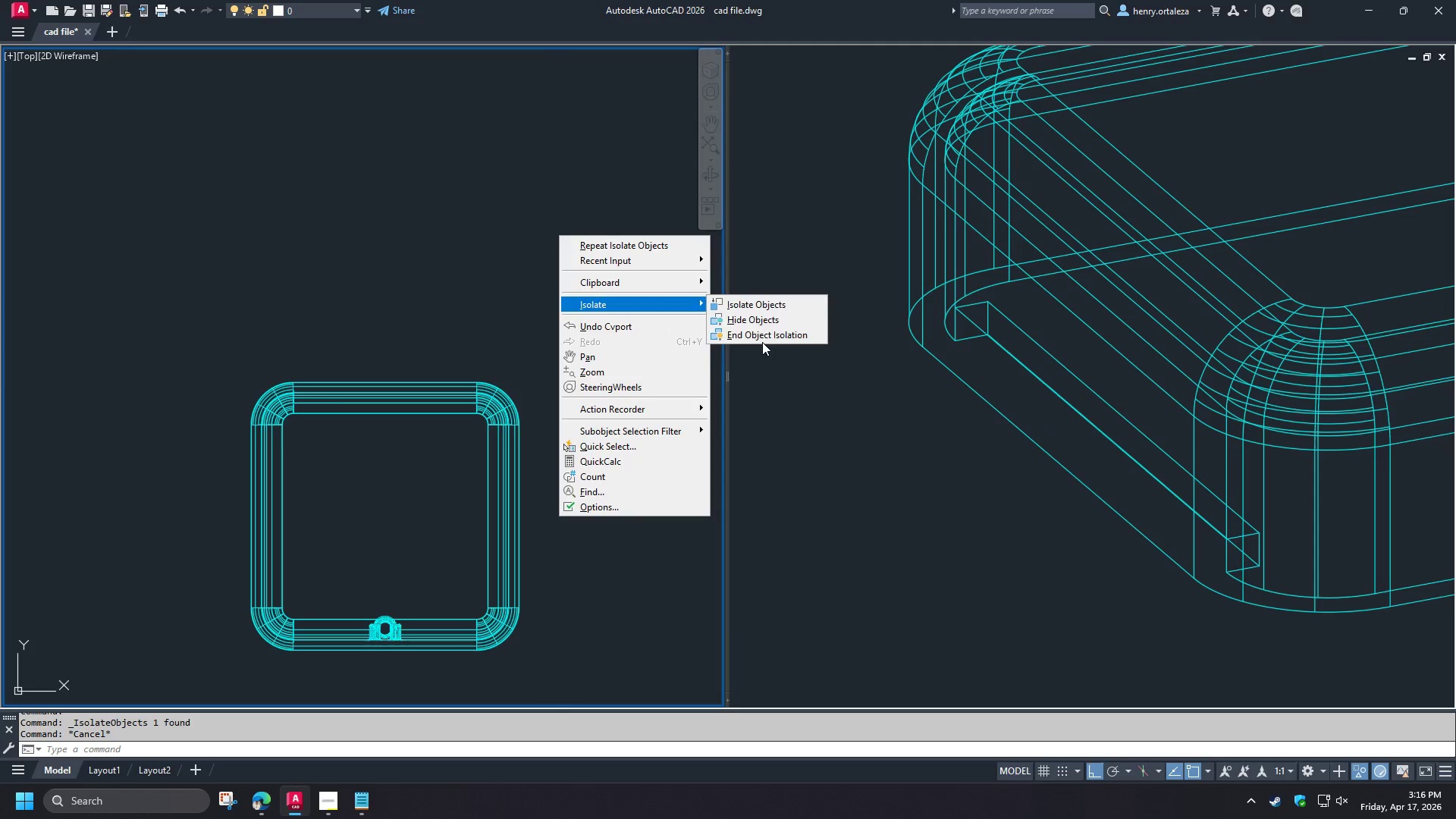 
left_click([761, 339])
 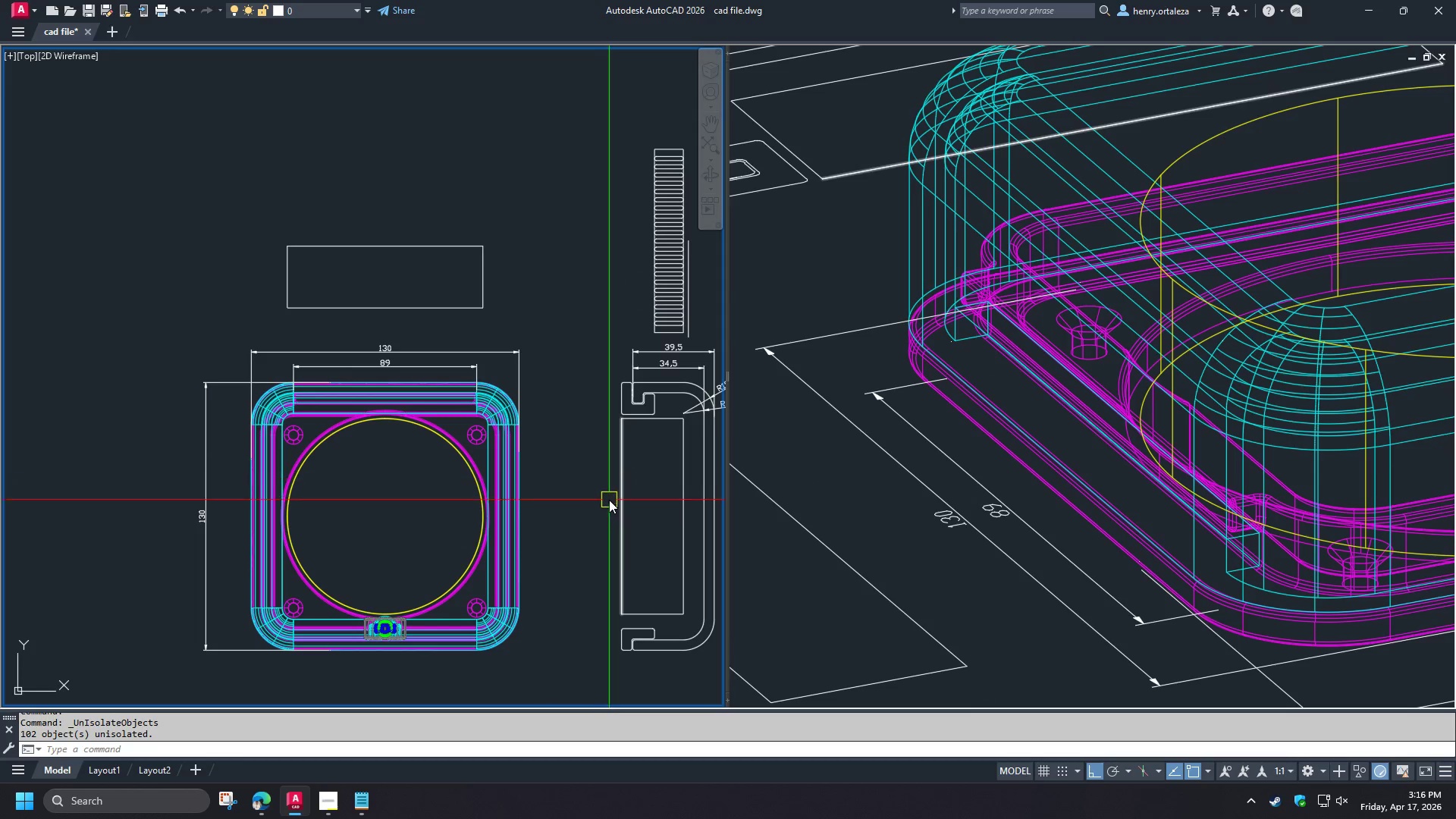 
left_click([586, 500])
 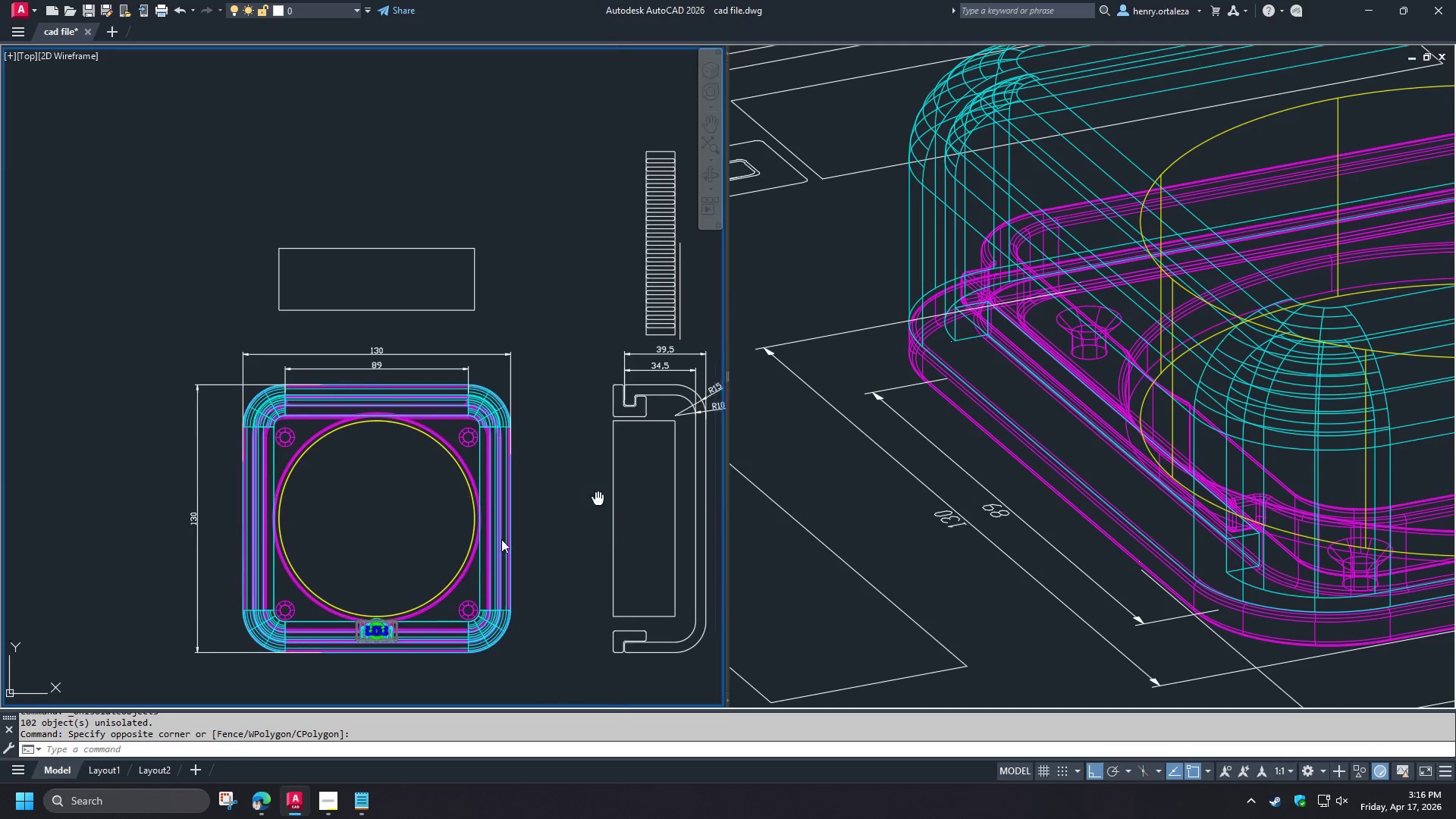 
key(Escape)
 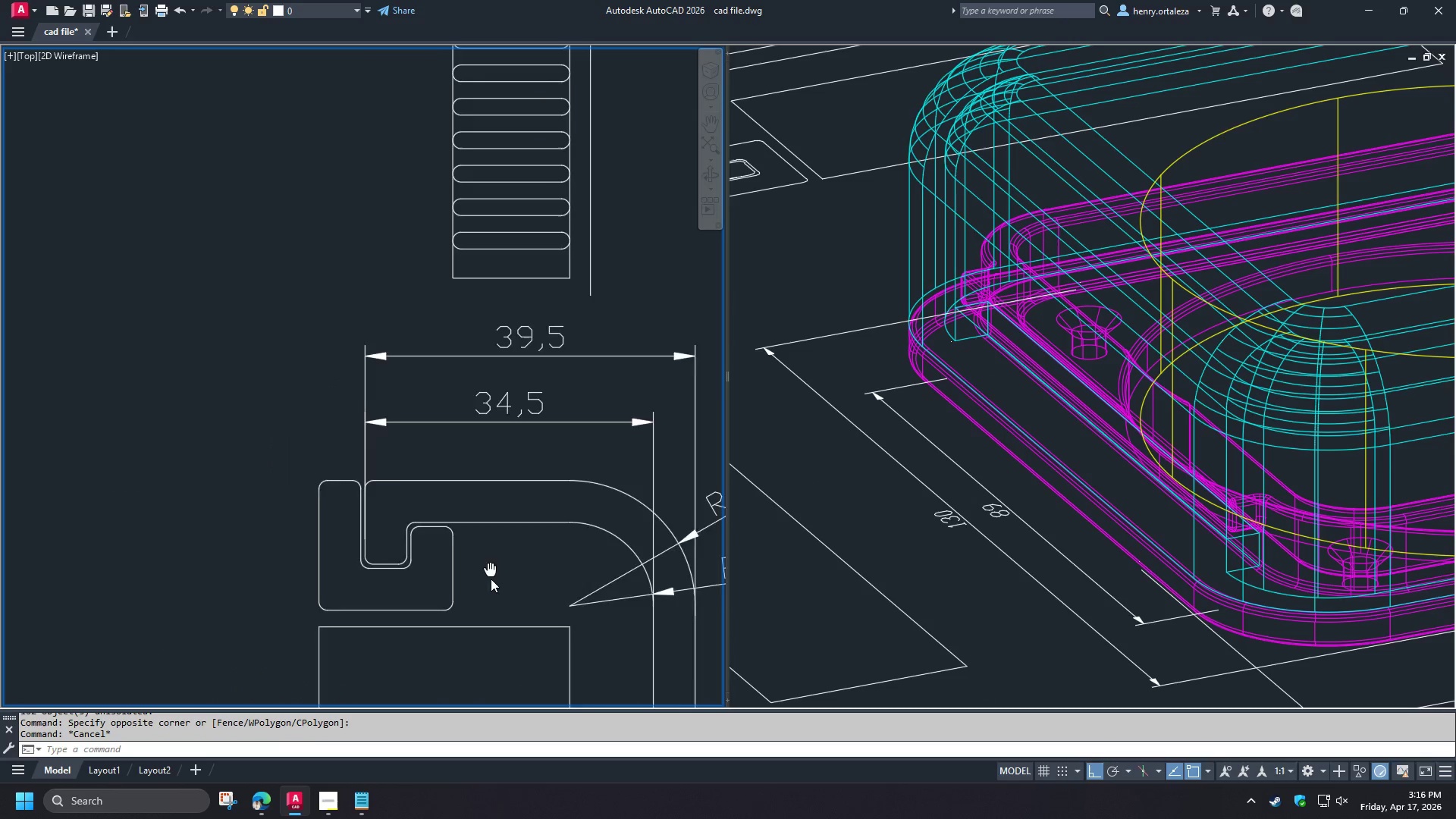 
scroll: coordinate [544, 464], scroll_direction: up, amount: 3.0
 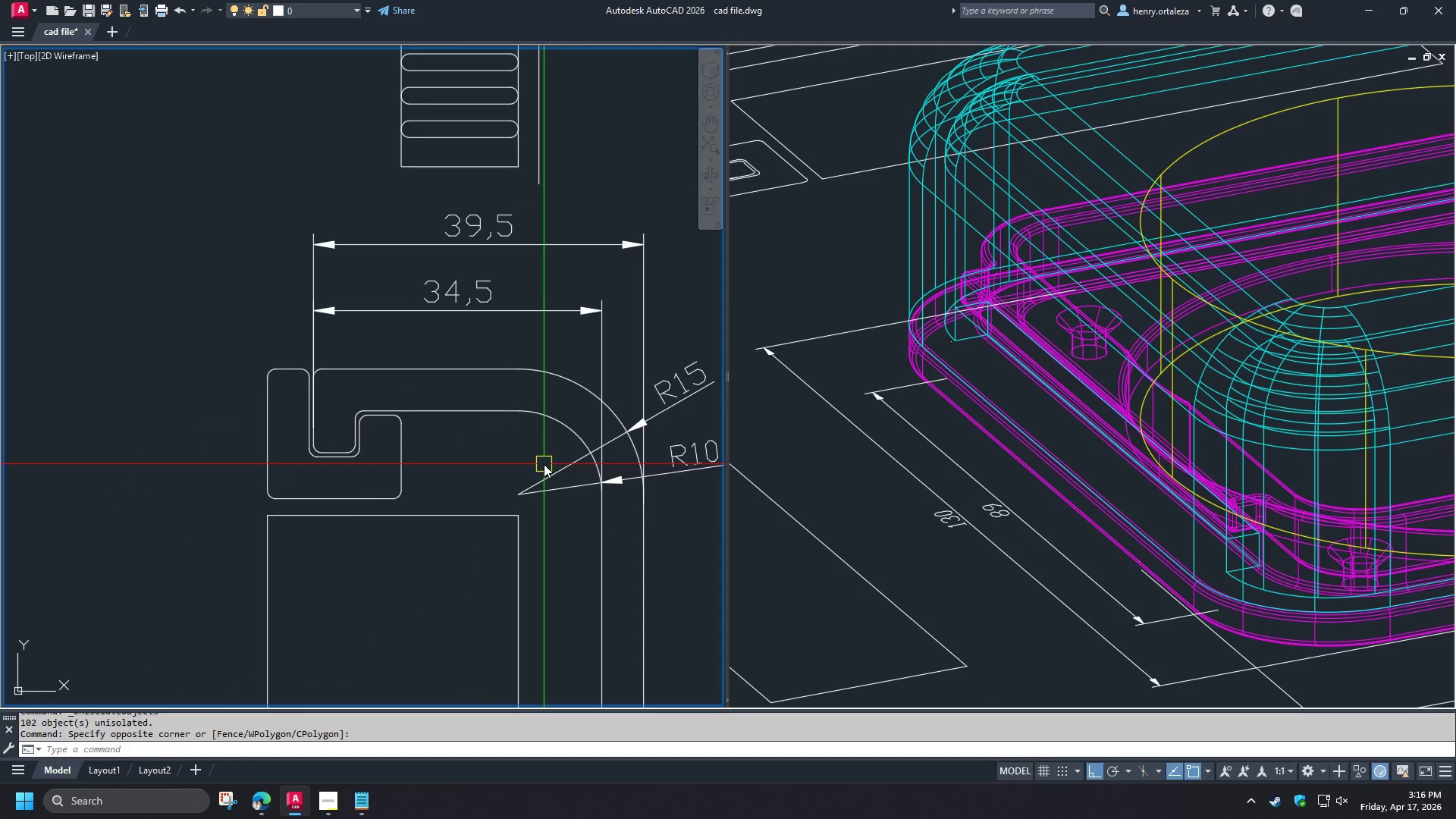 
key(D)
 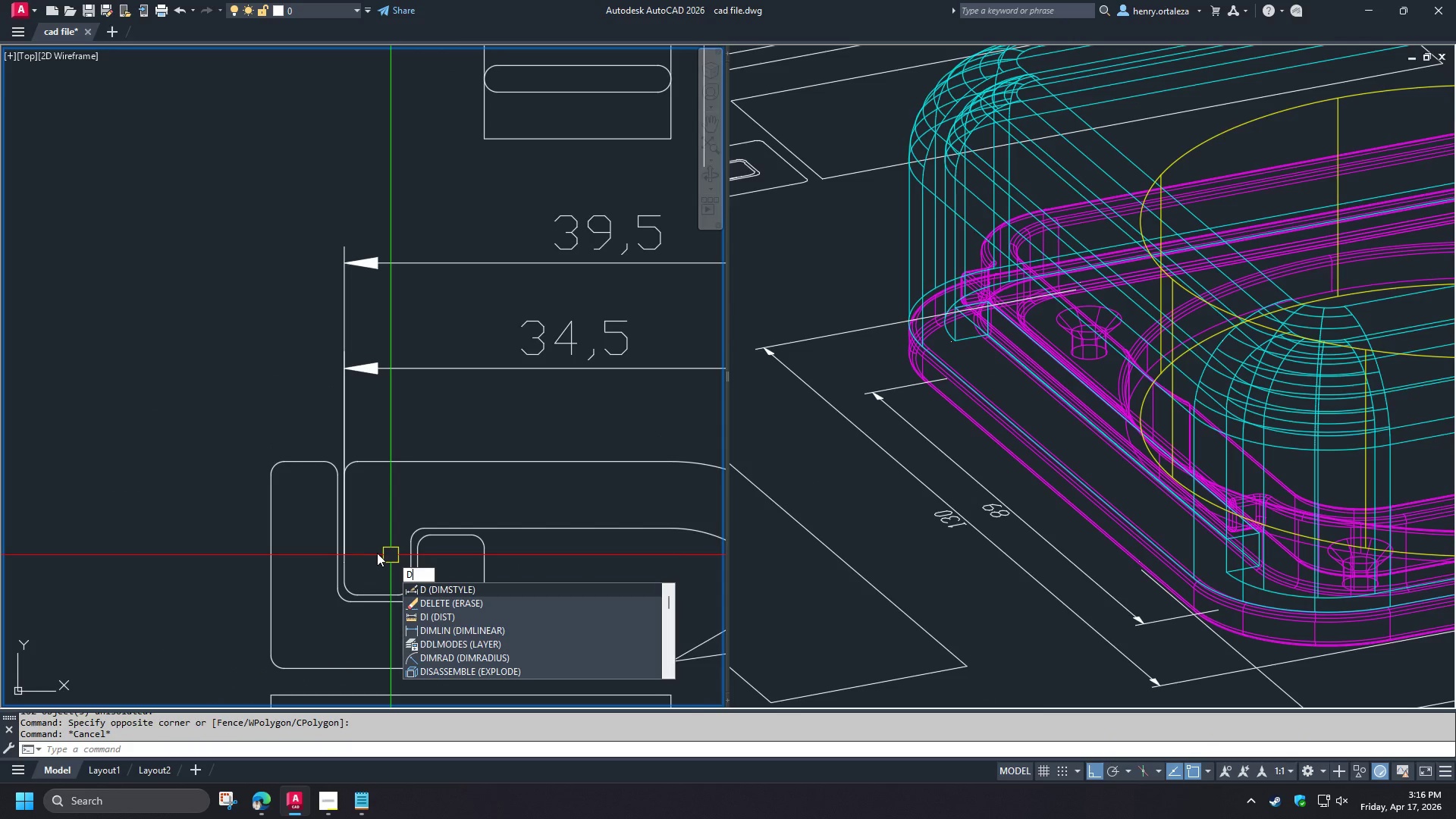 
scroll: coordinate [413, 557], scroll_direction: up, amount: 1.0
 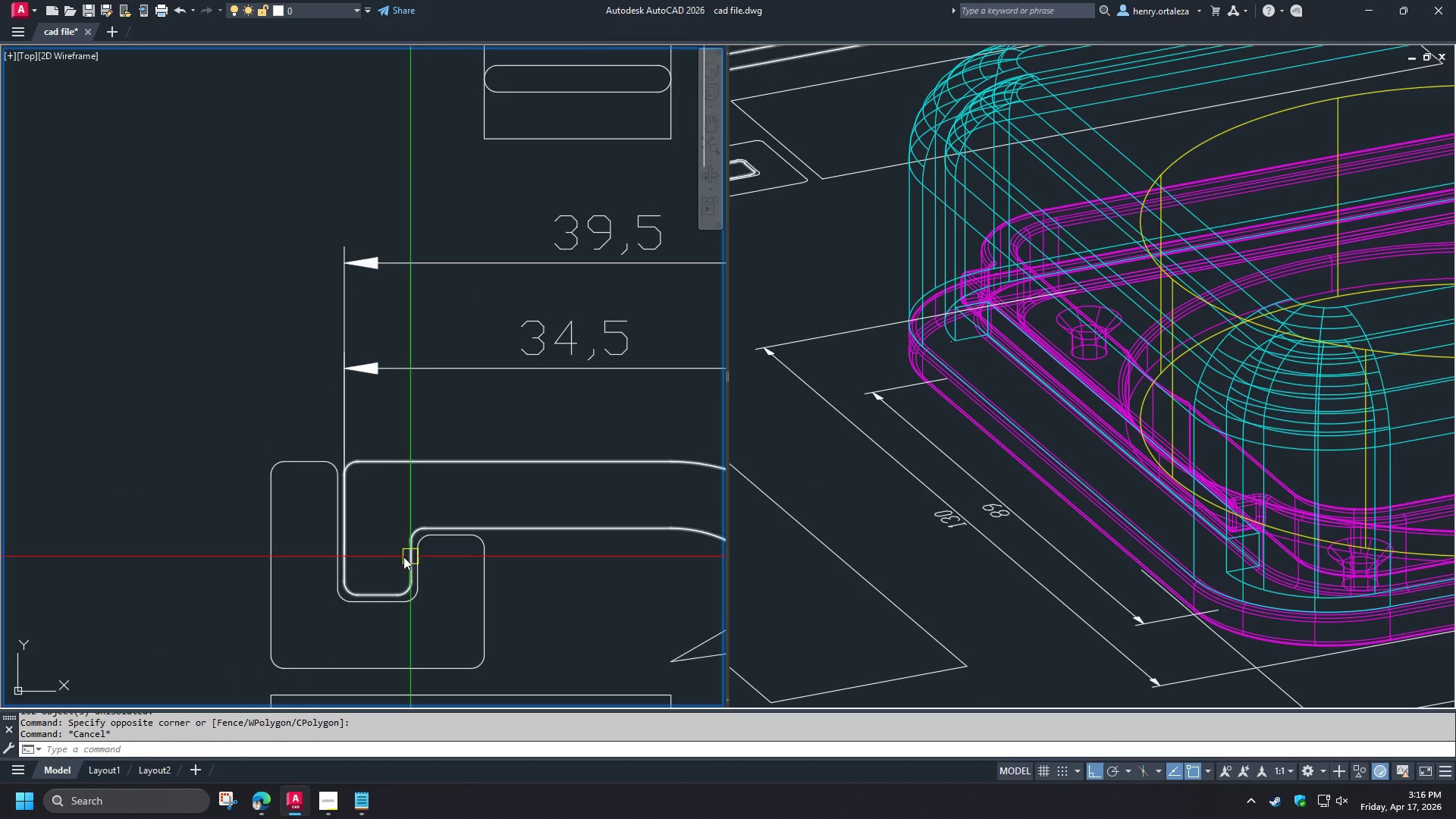 
type(LI )
 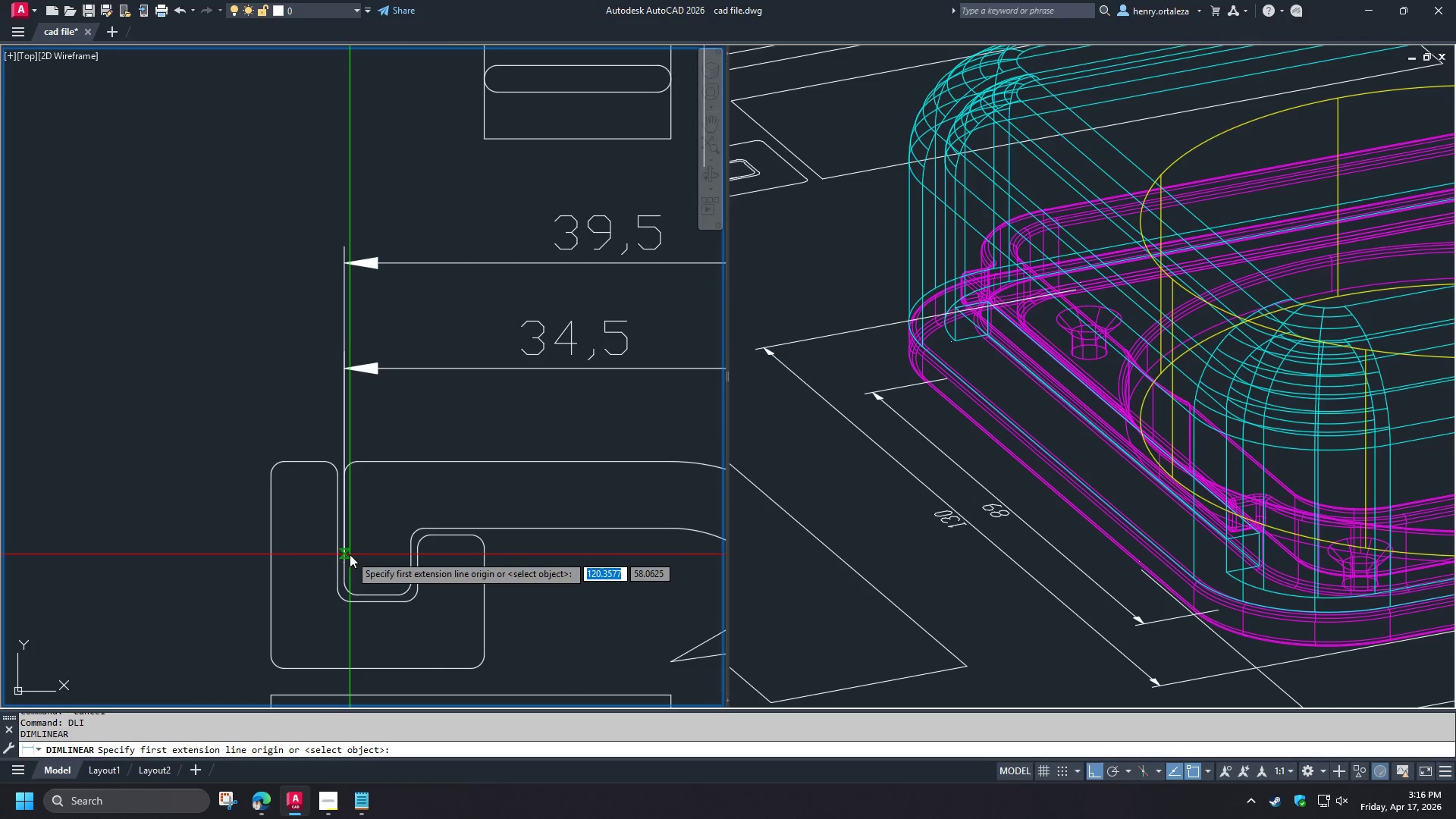 
left_click([350, 554])
 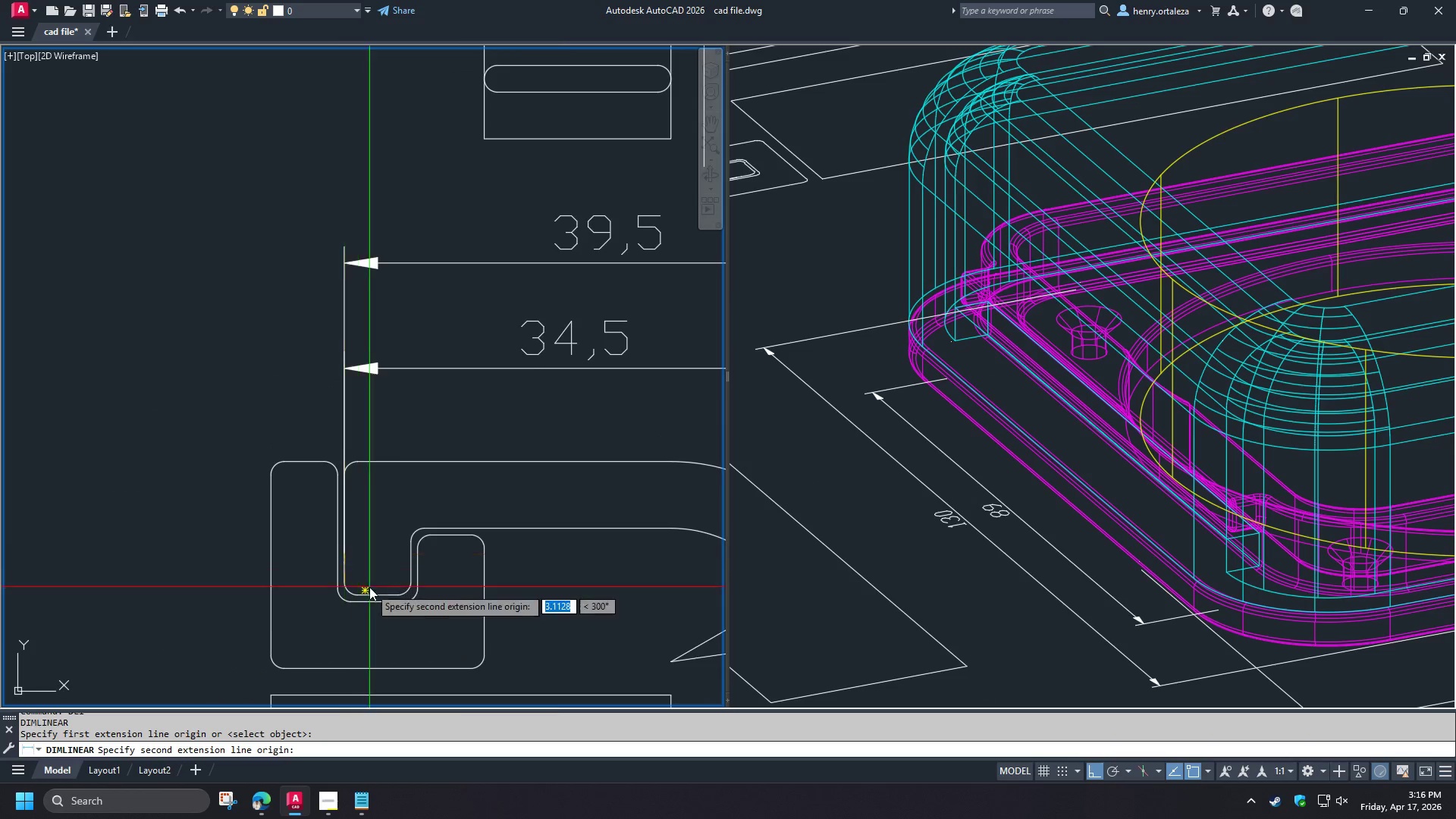 
scroll: coordinate [371, 581], scroll_direction: down, amount: 2.0
 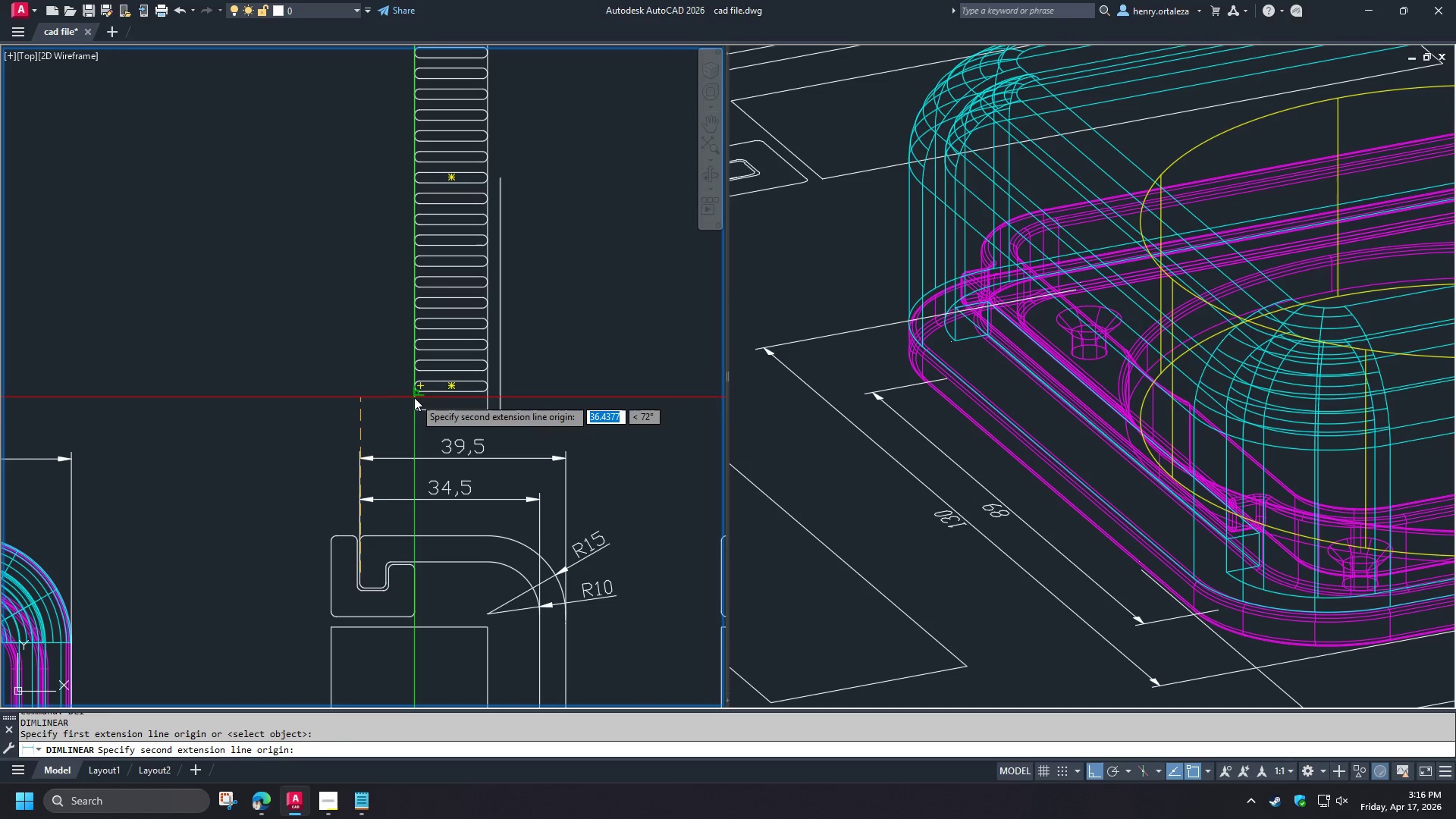 
left_click([414, 397])
 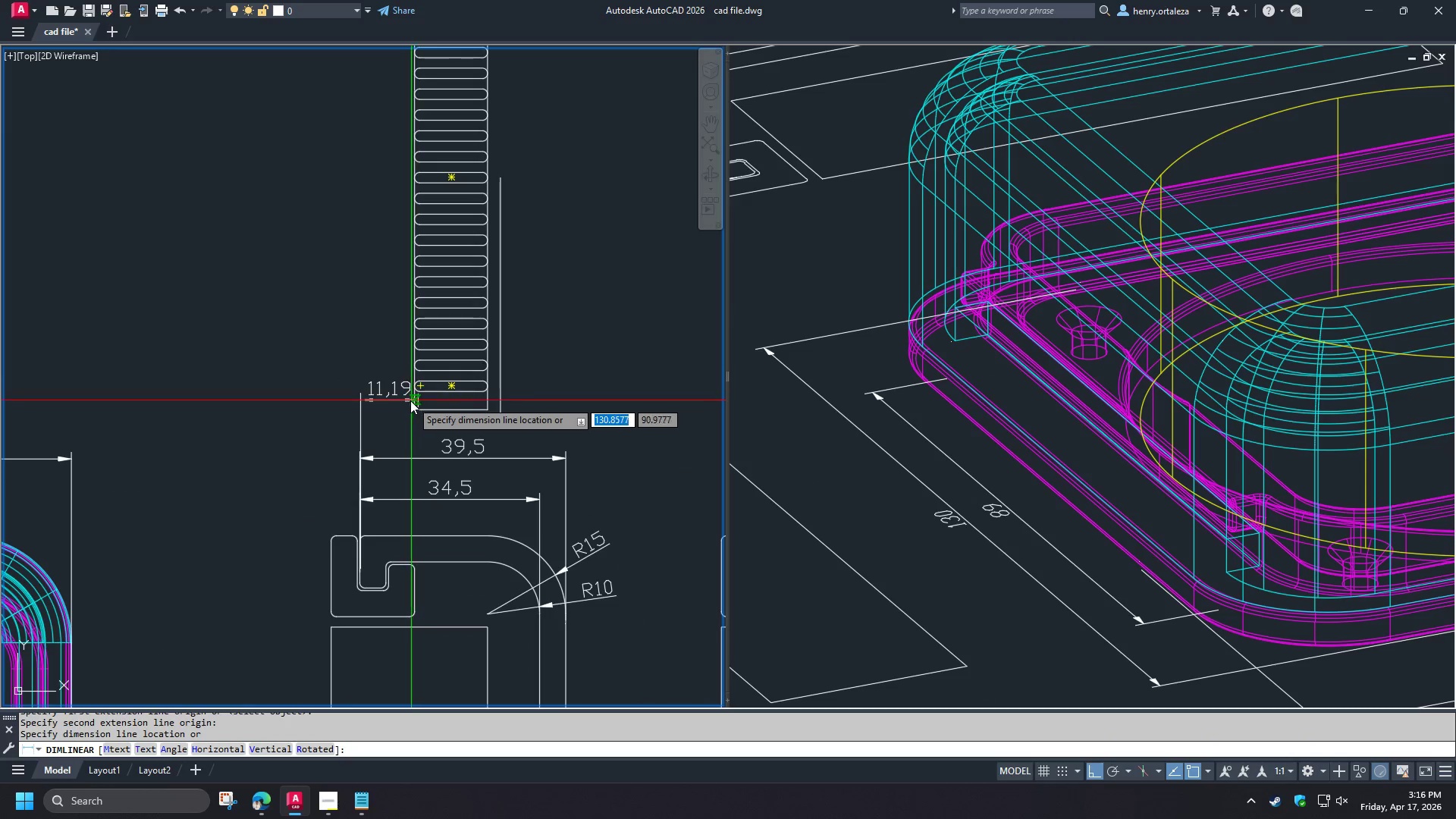 
key(Escape)
 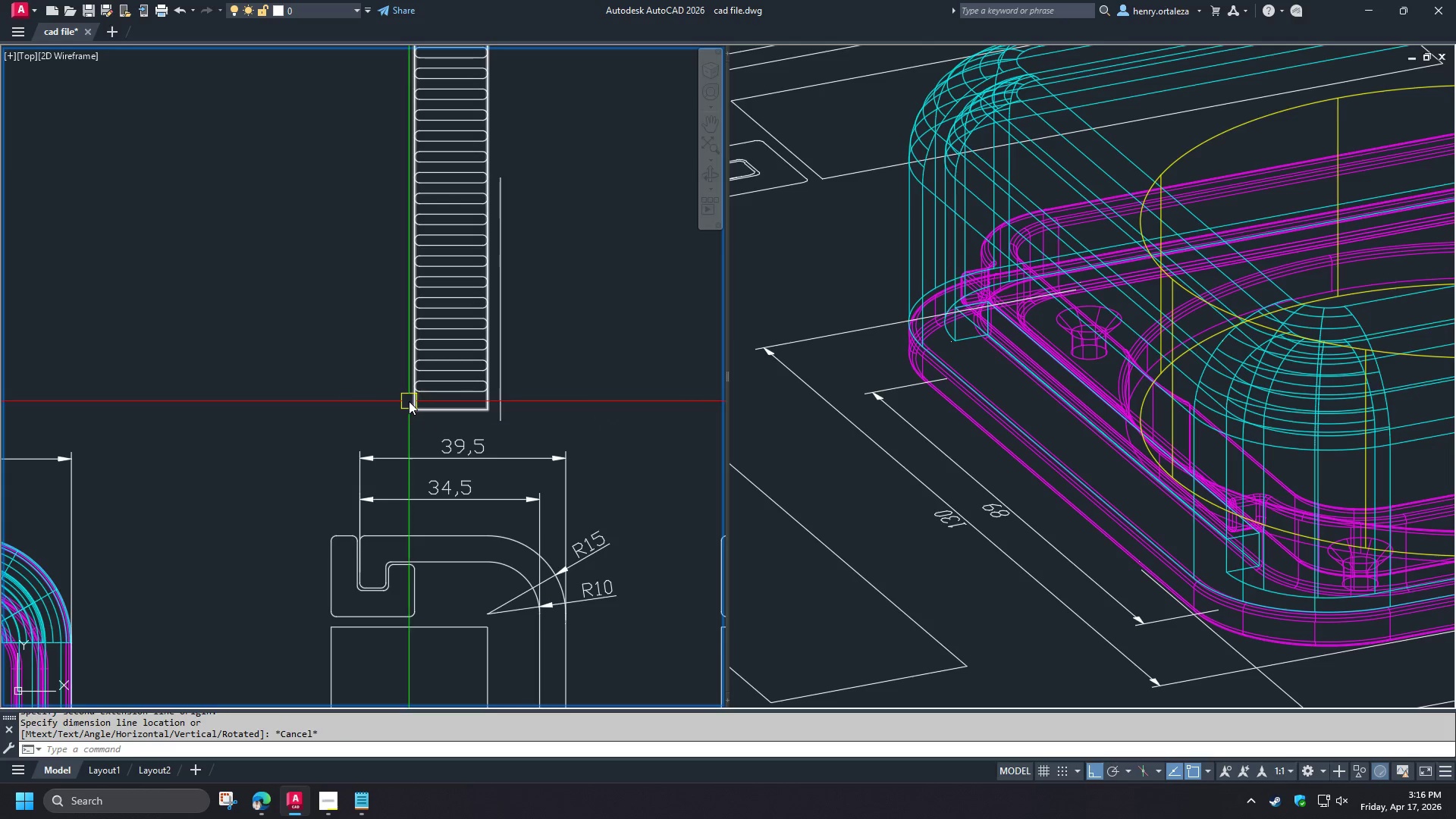 
key(Space)
 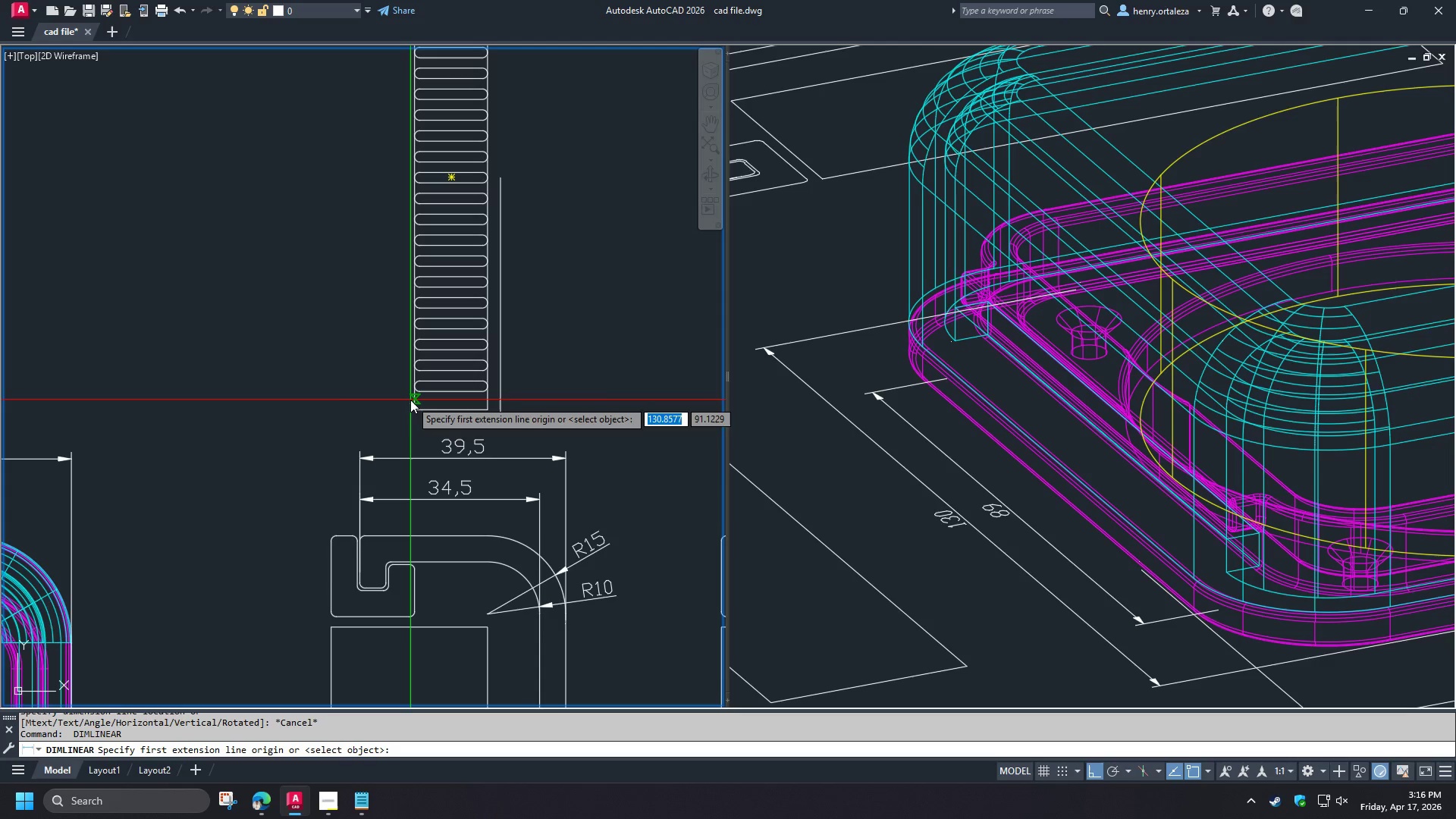 
left_click([410, 400])
 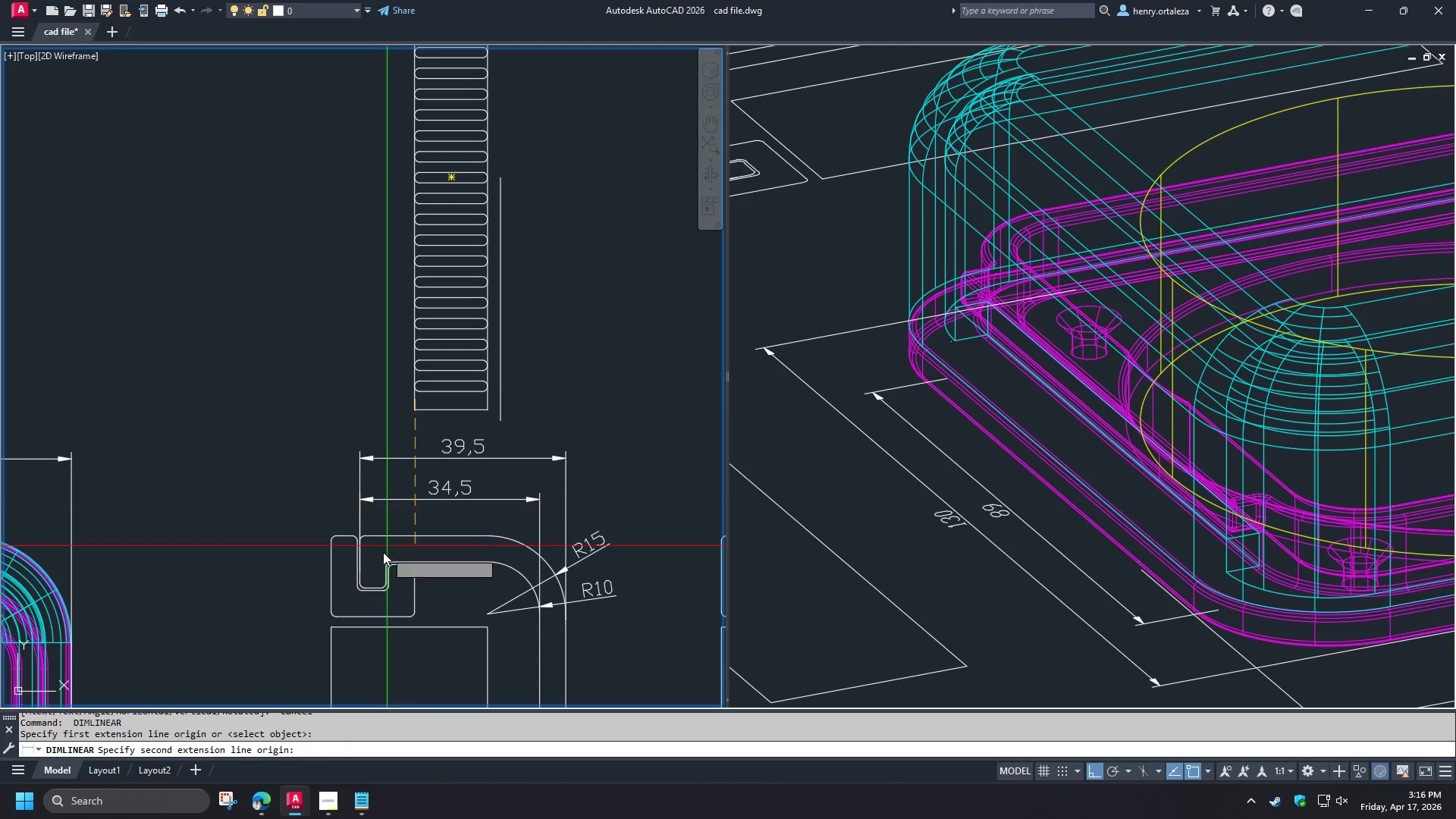 
scroll: coordinate [381, 555], scroll_direction: up, amount: 1.0
 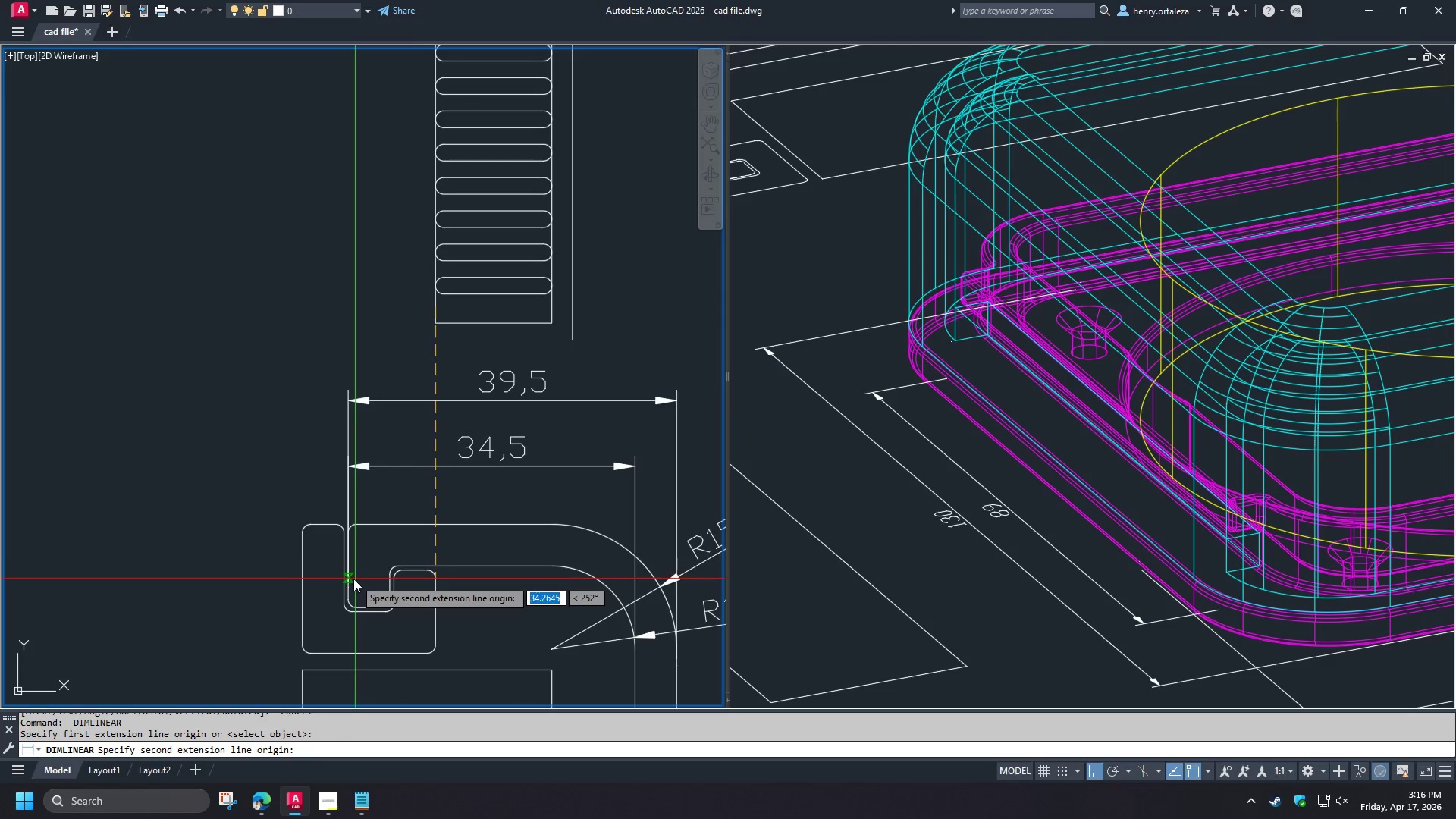 
left_click([353, 579])
 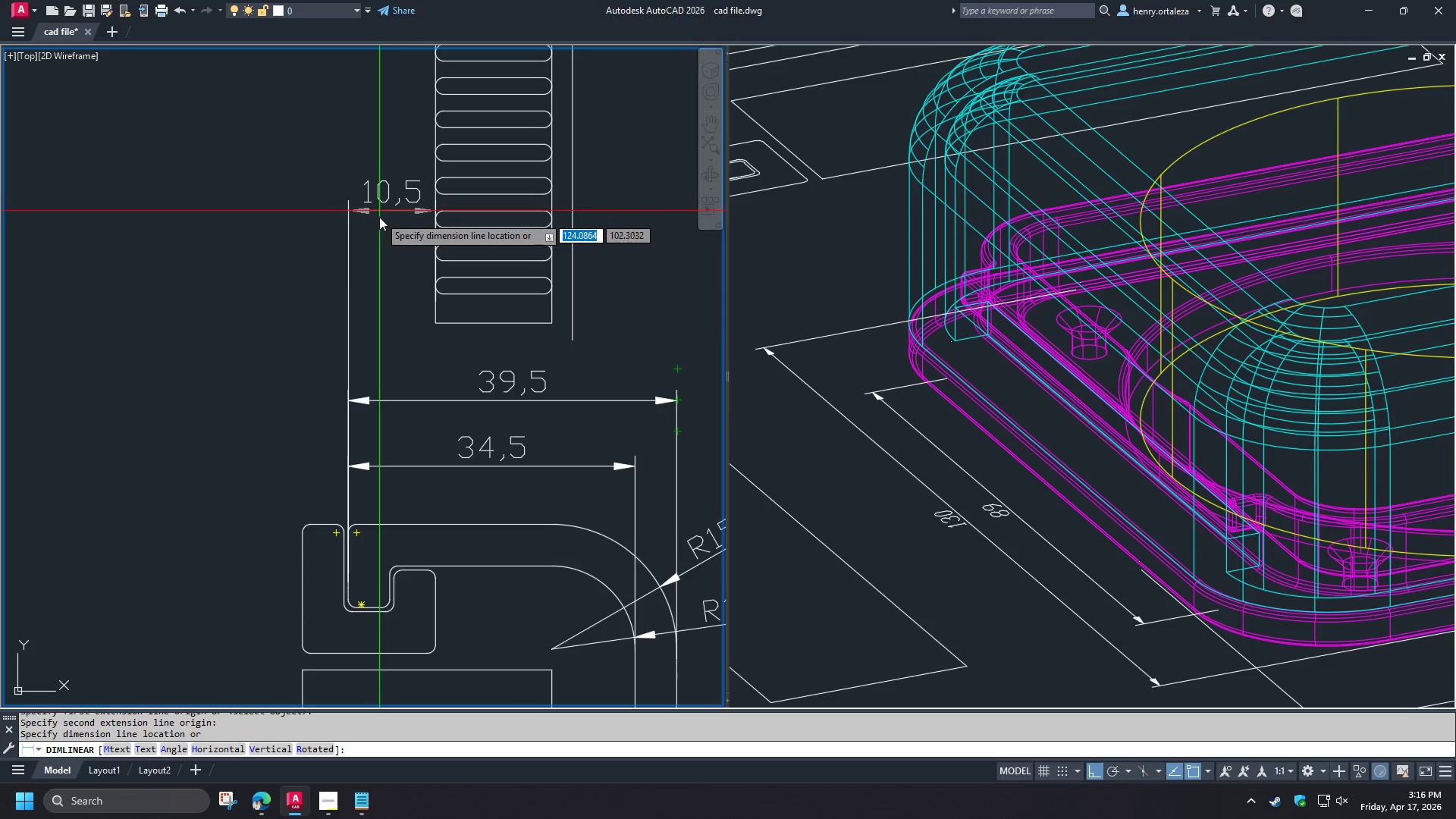 
key(Escape)
 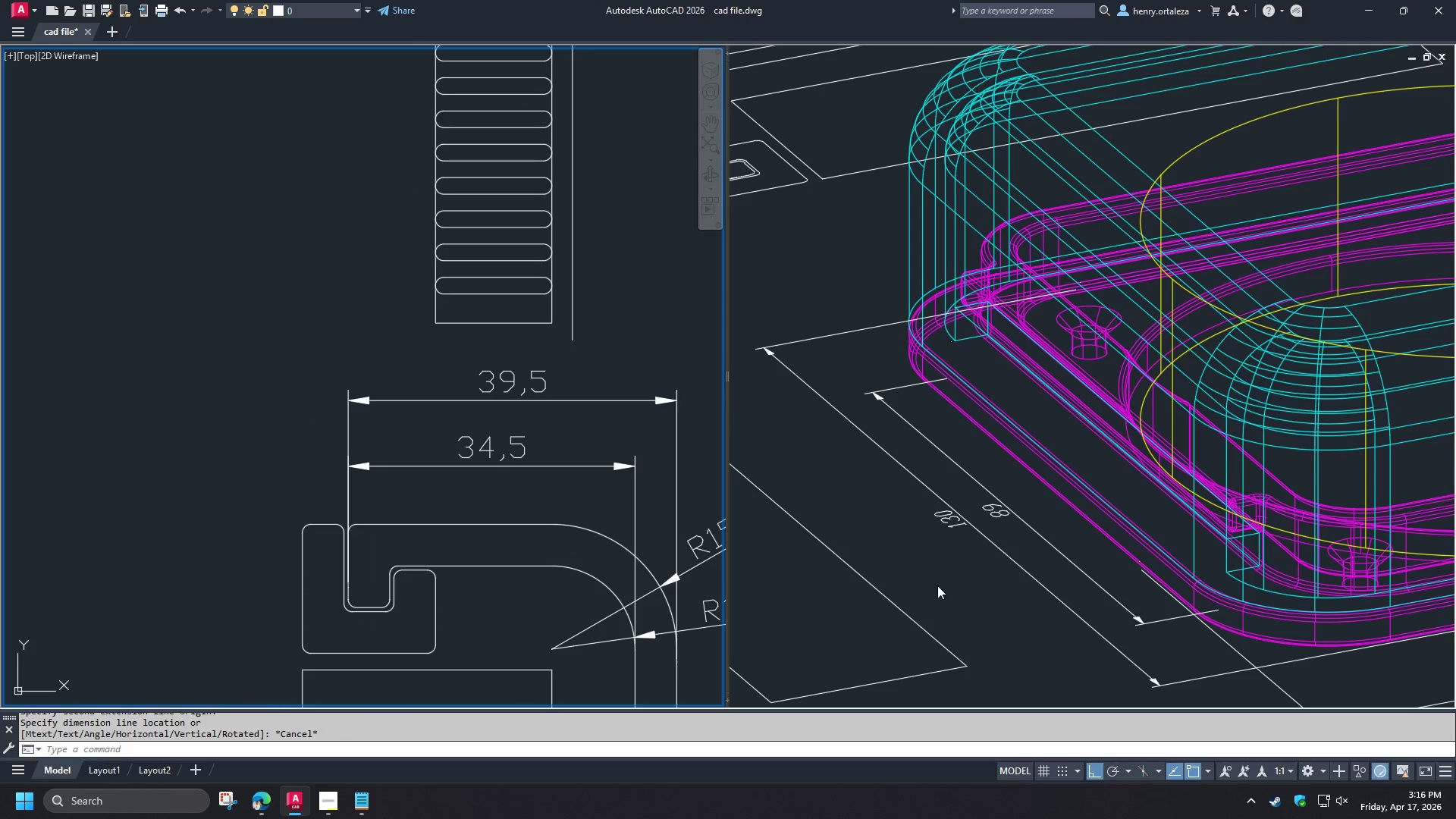 
left_click([934, 630])
 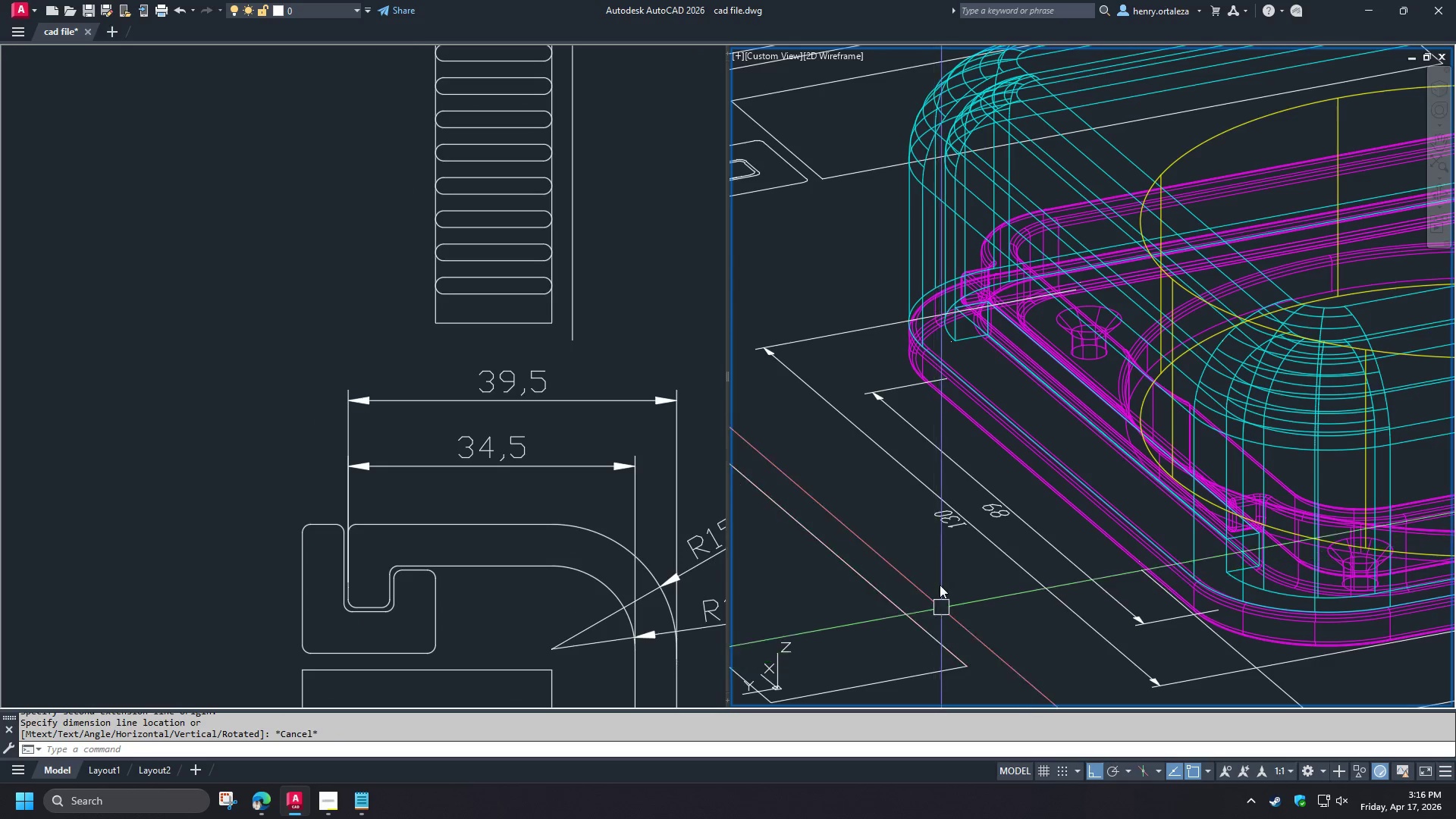 
right_click([940, 555])
 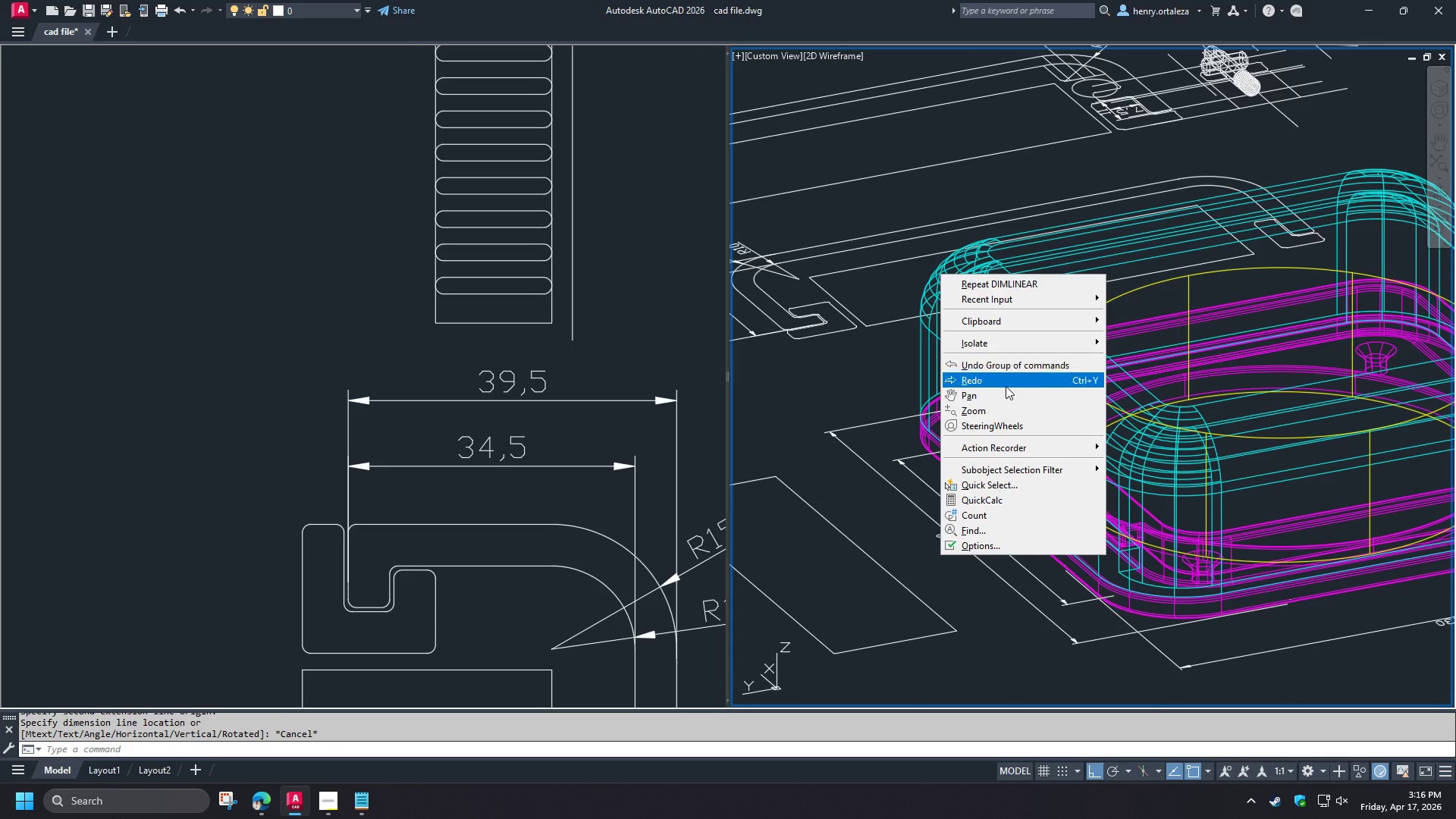 
scroll: coordinate [940, 572], scroll_direction: down, amount: 1.0
 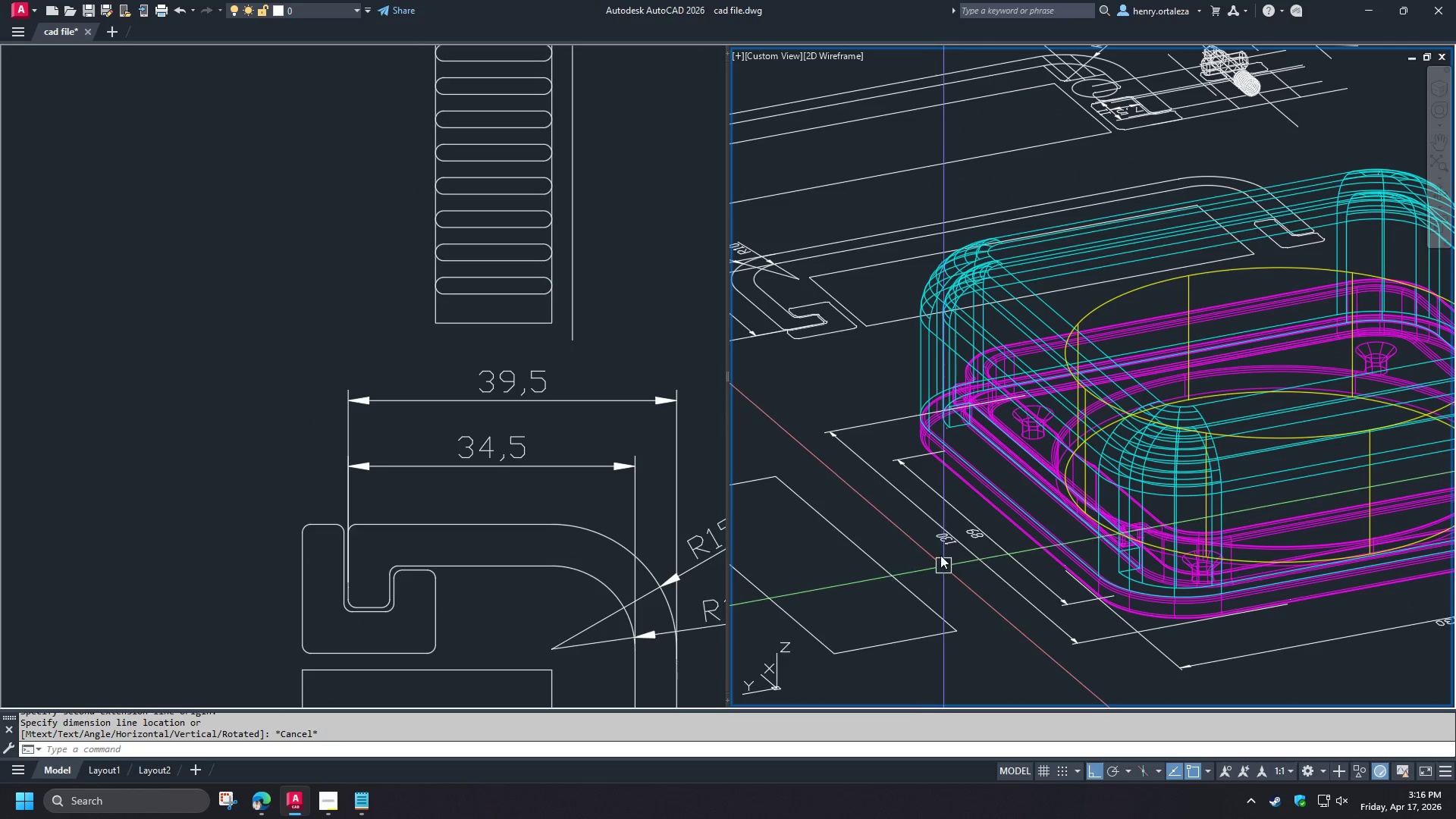 
key(Escape)
 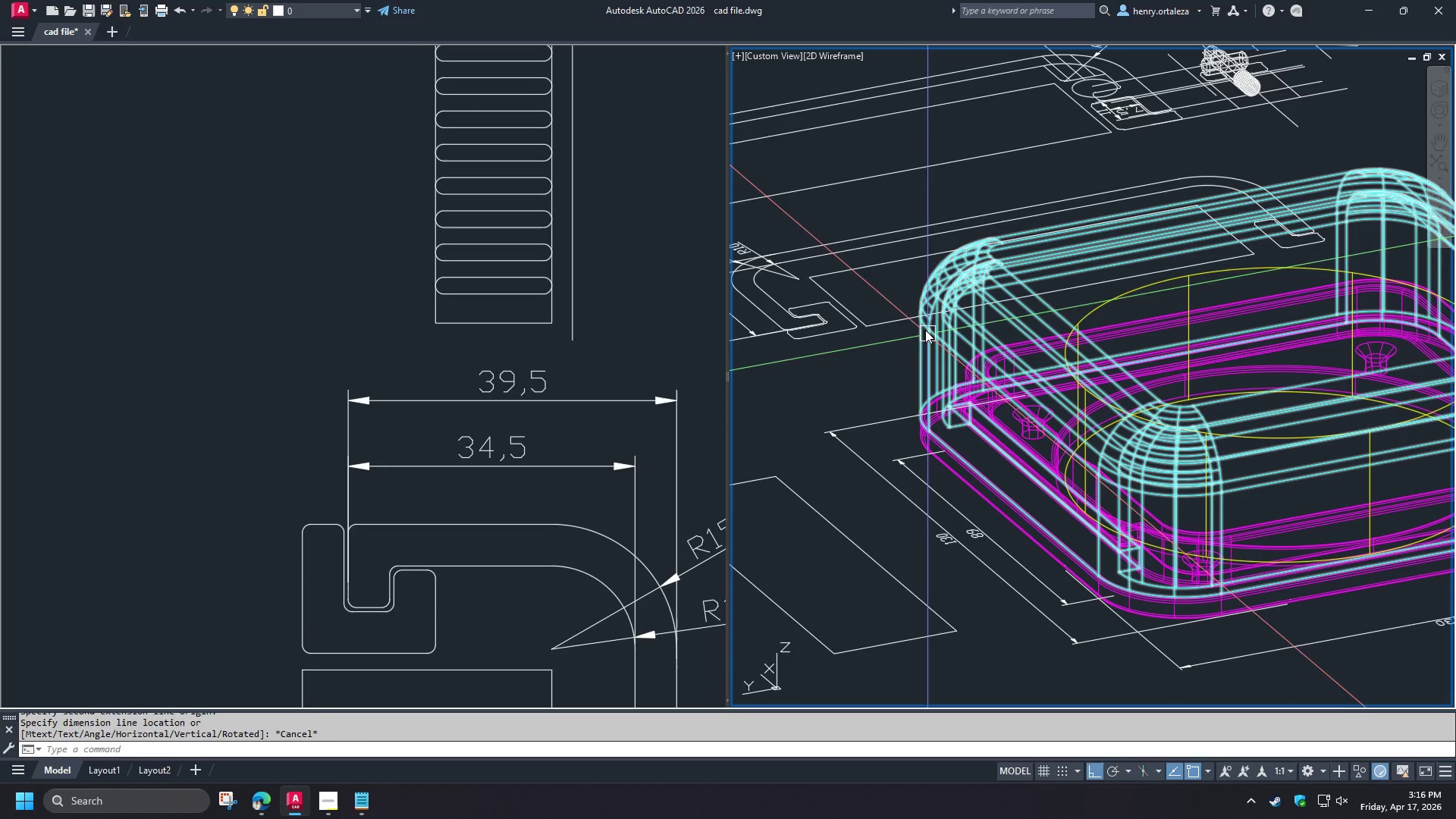 
key(Escape)
 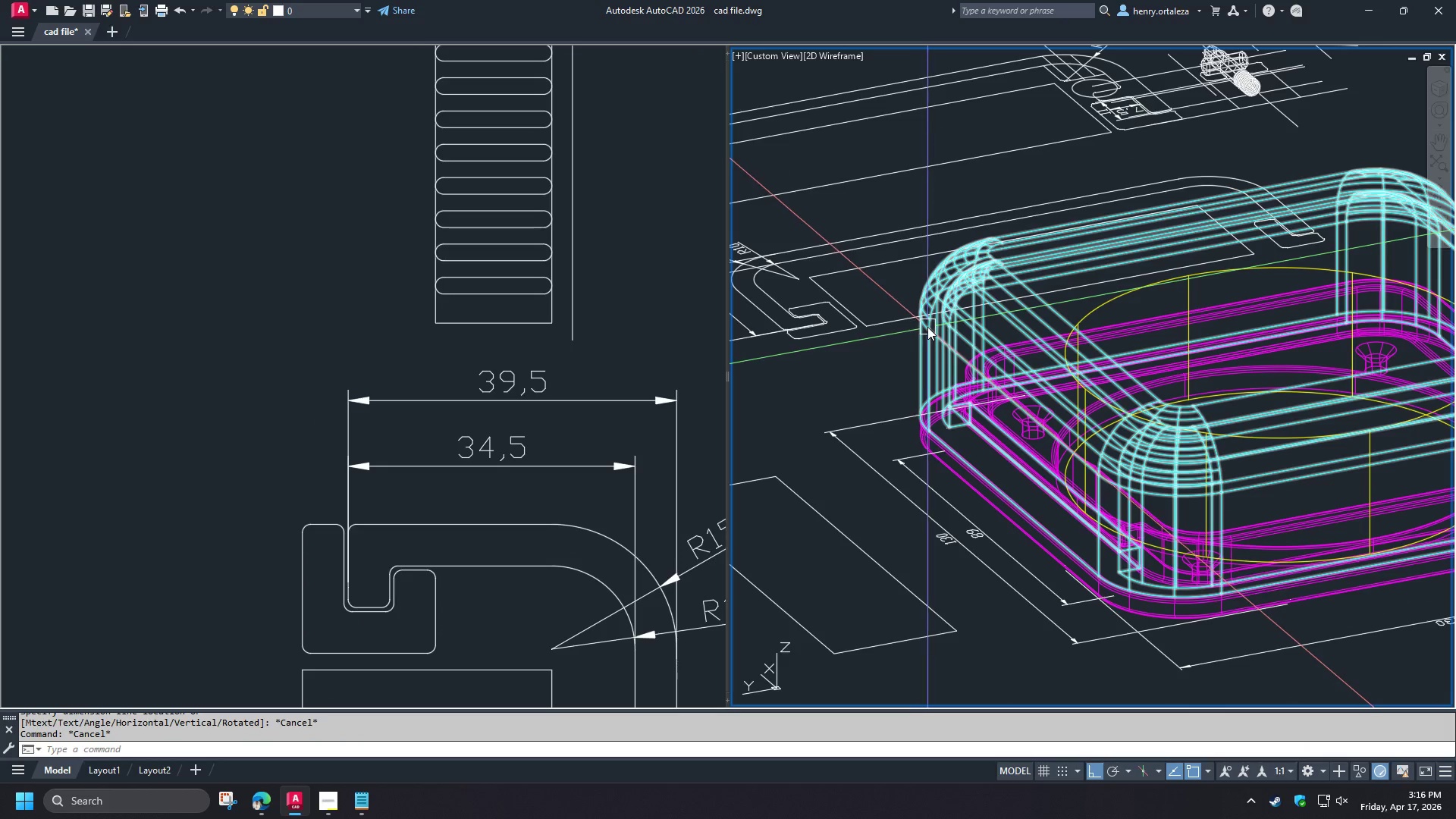 
left_click([927, 327])
 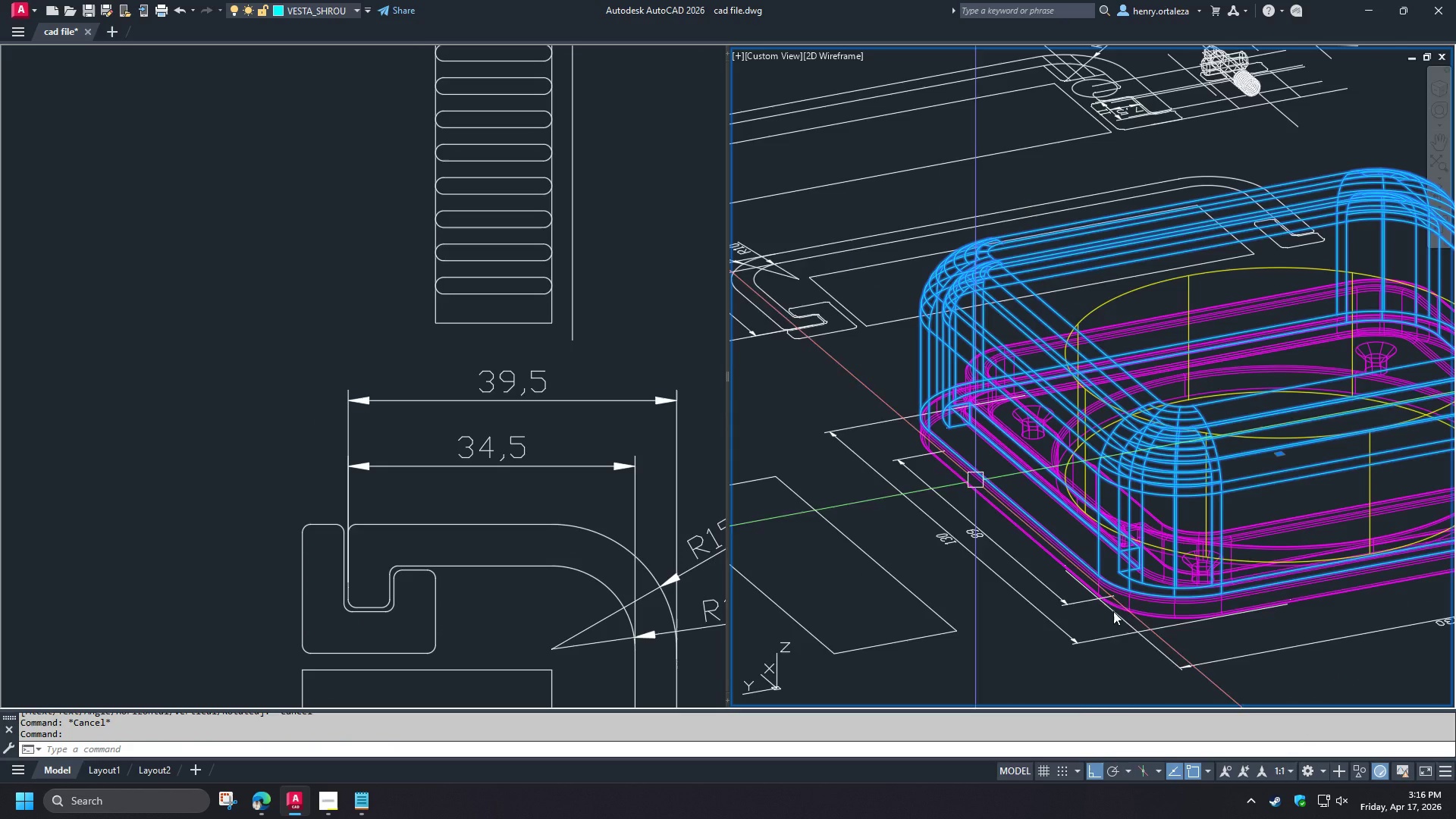 
scroll: coordinate [1184, 629], scroll_direction: down, amount: 2.0
 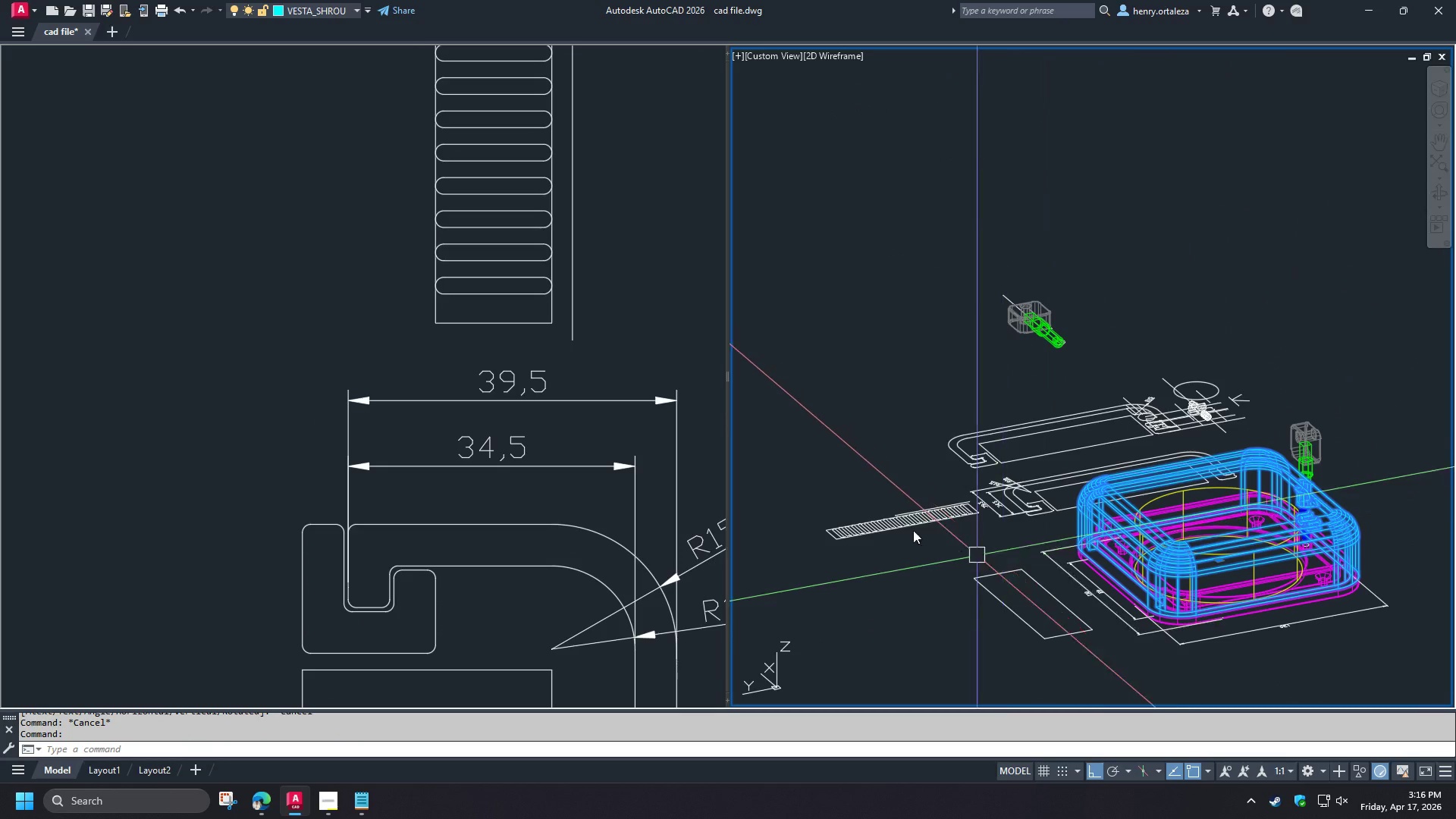 
scroll: coordinate [865, 515], scroll_direction: up, amount: 1.0
 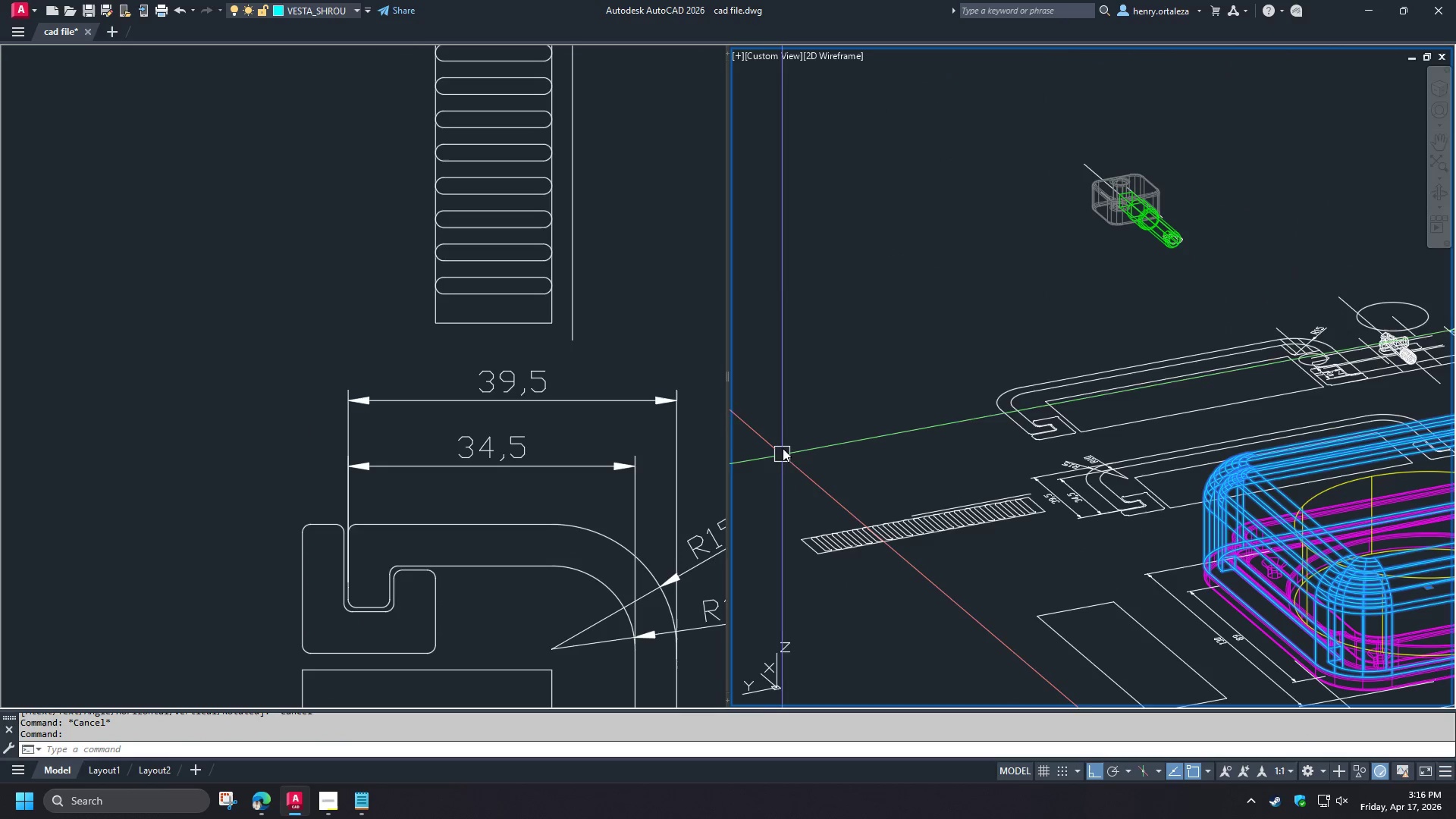 
left_click_drag(start_coordinate=[781, 442], to_coordinate=[795, 463])
 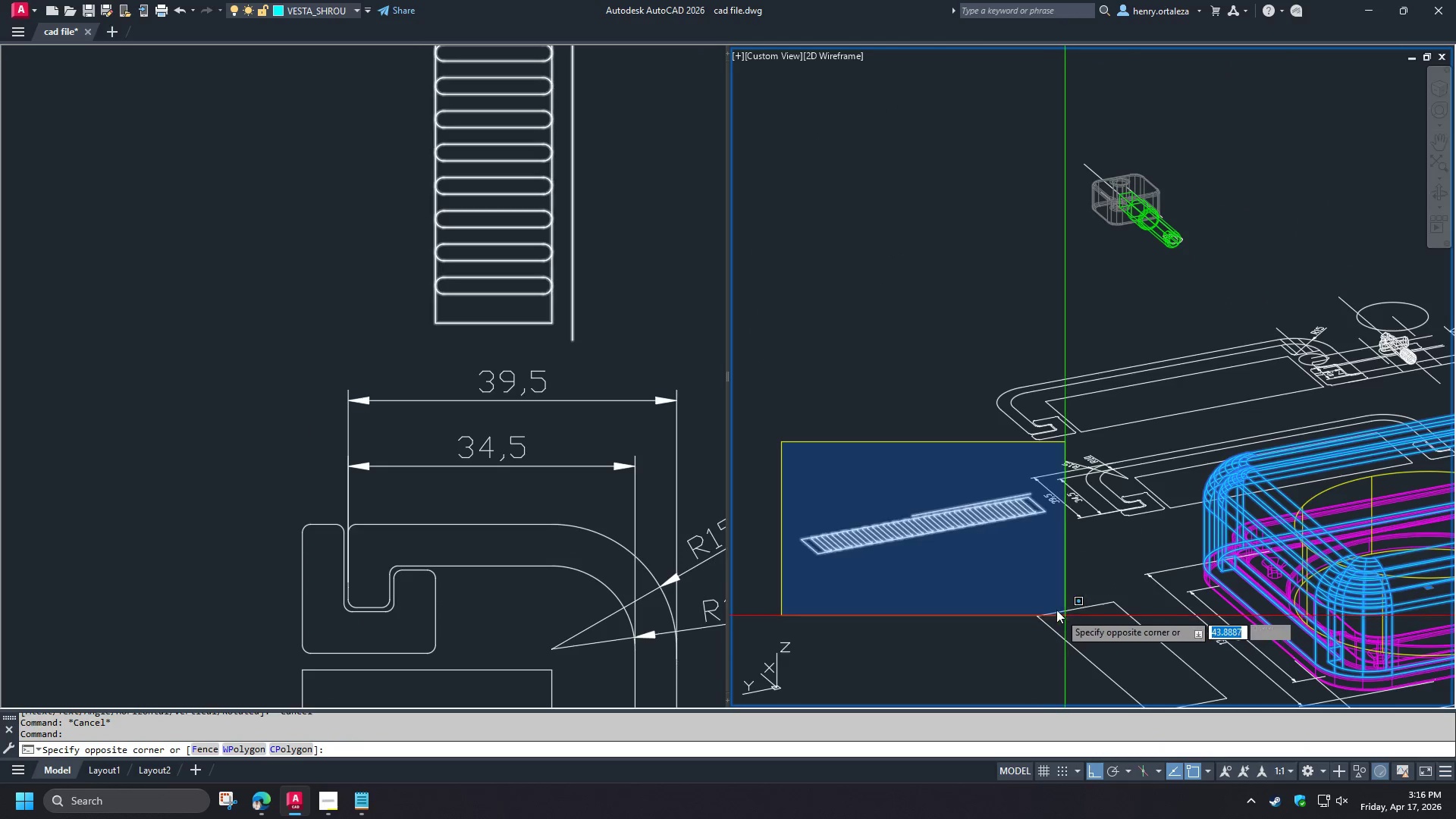 
left_click([1056, 608])
 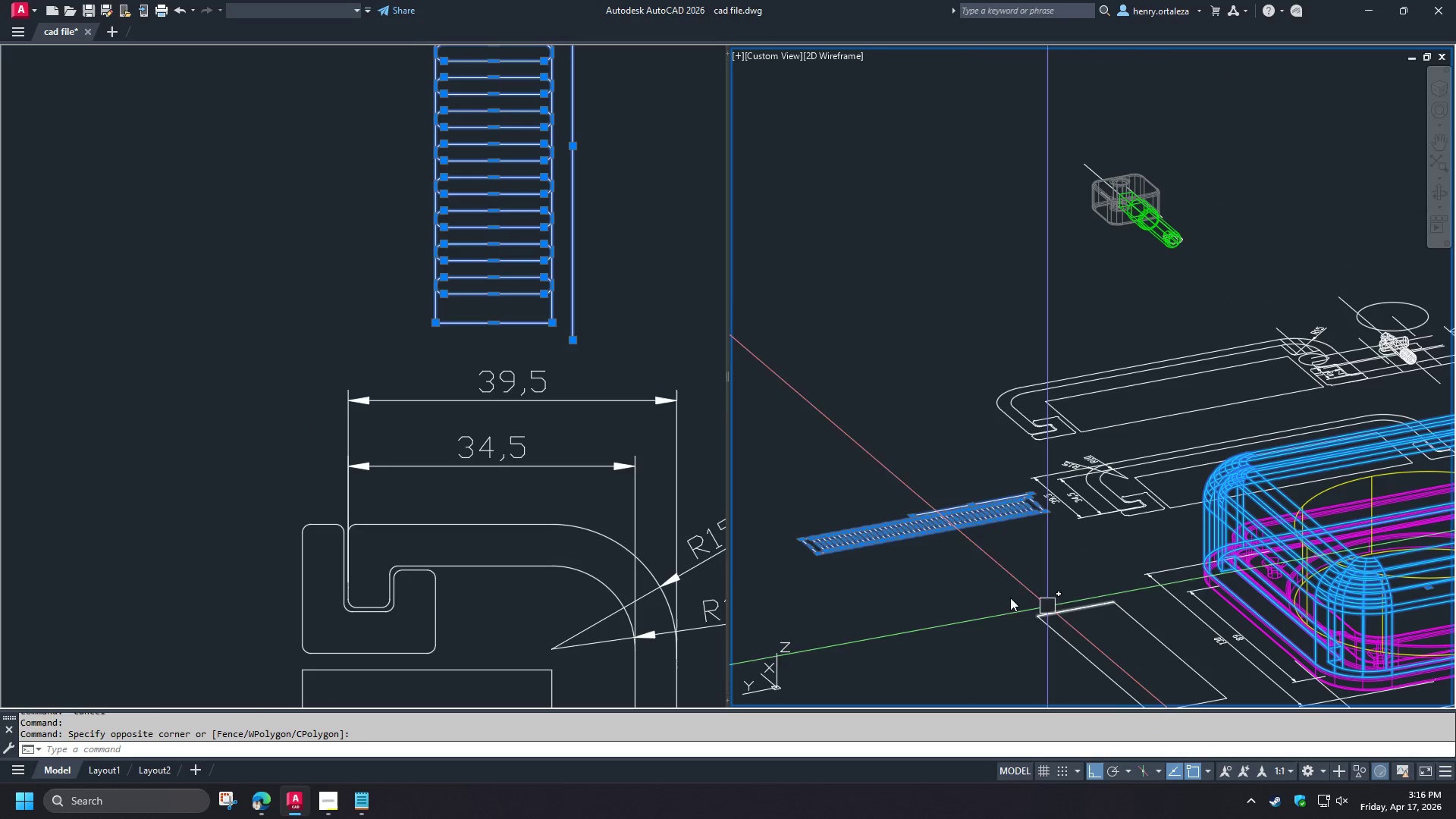 
right_click([980, 583])
 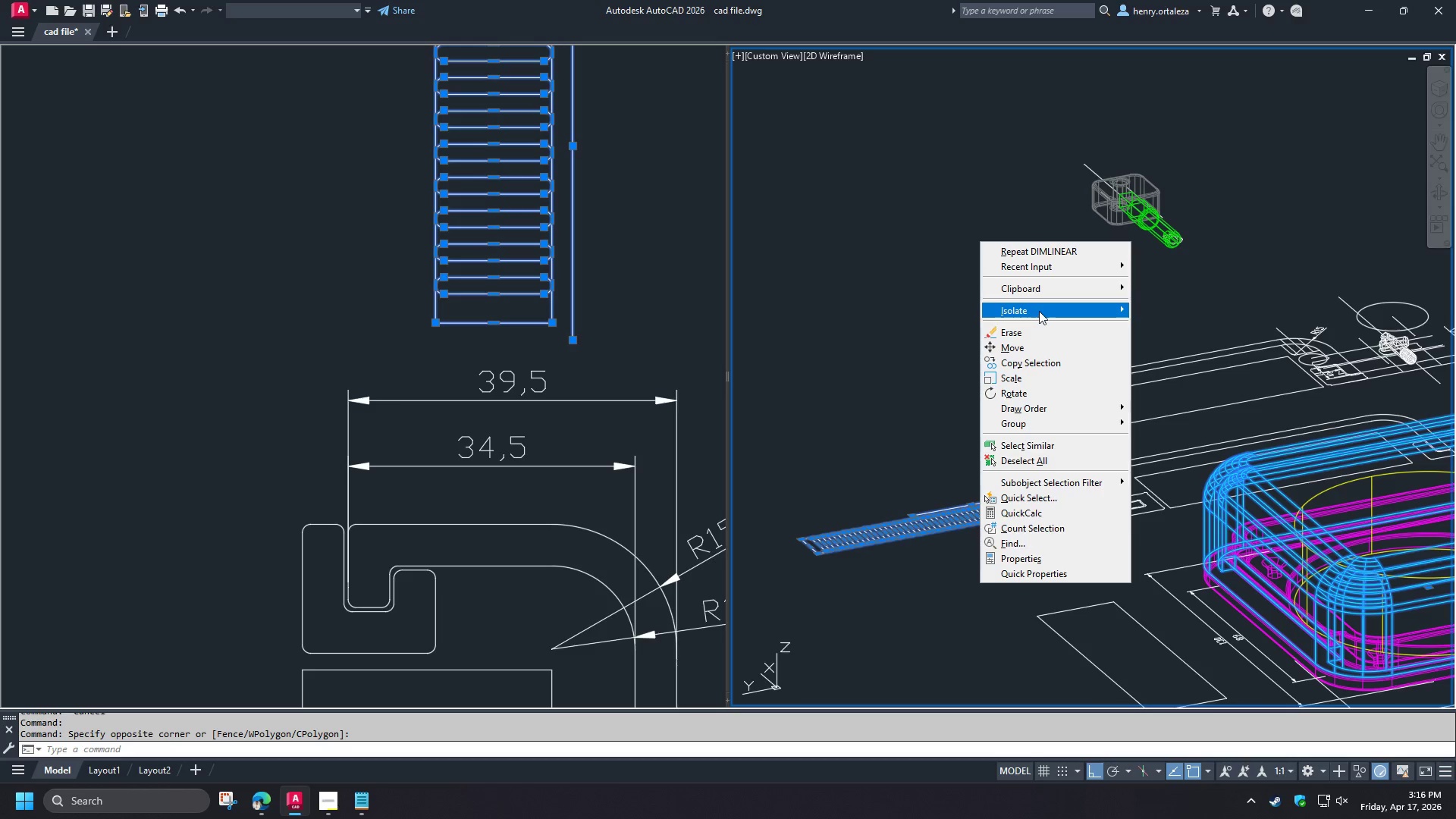 
left_click([1039, 310])
 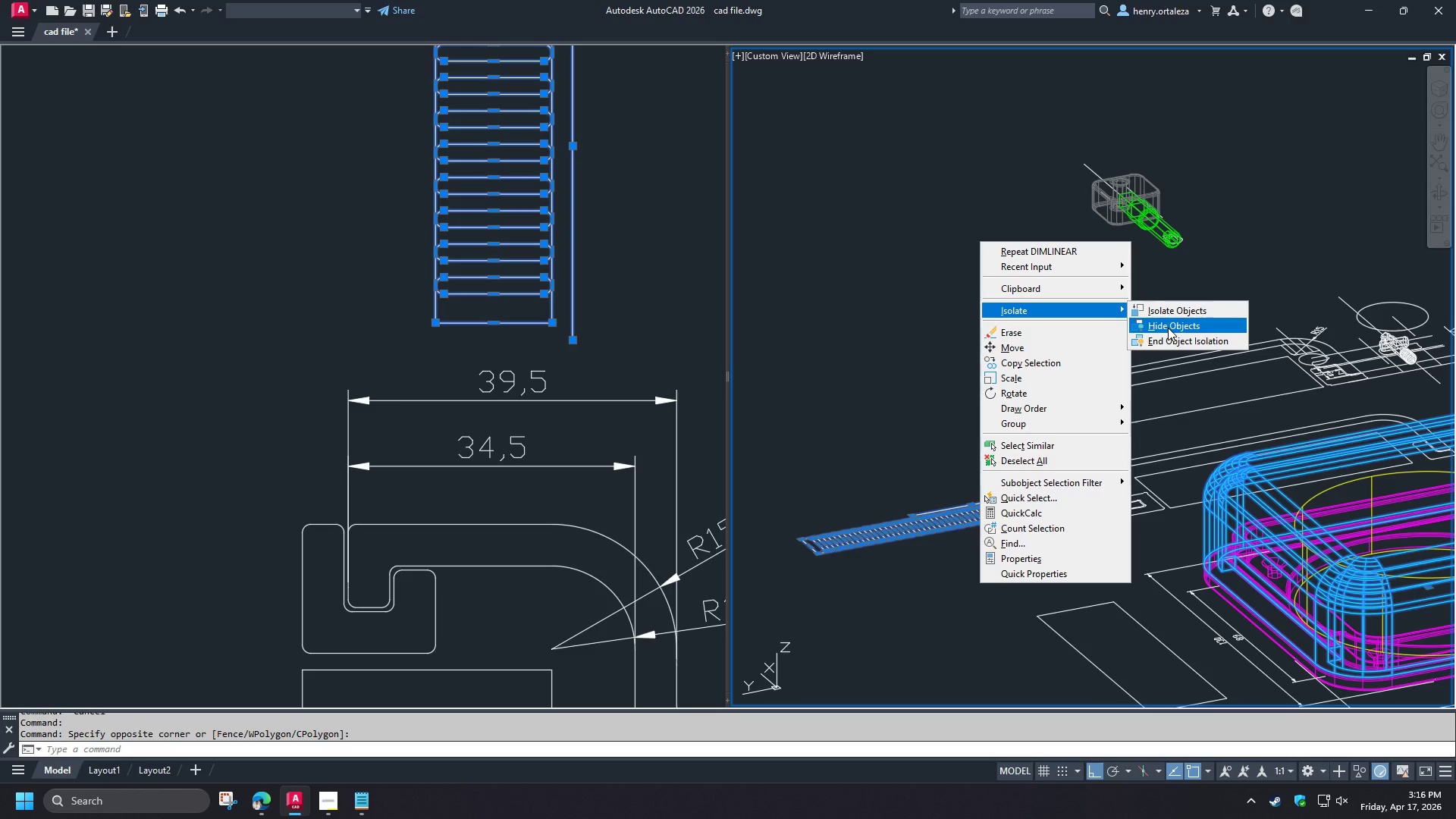 
left_click([1168, 315])
 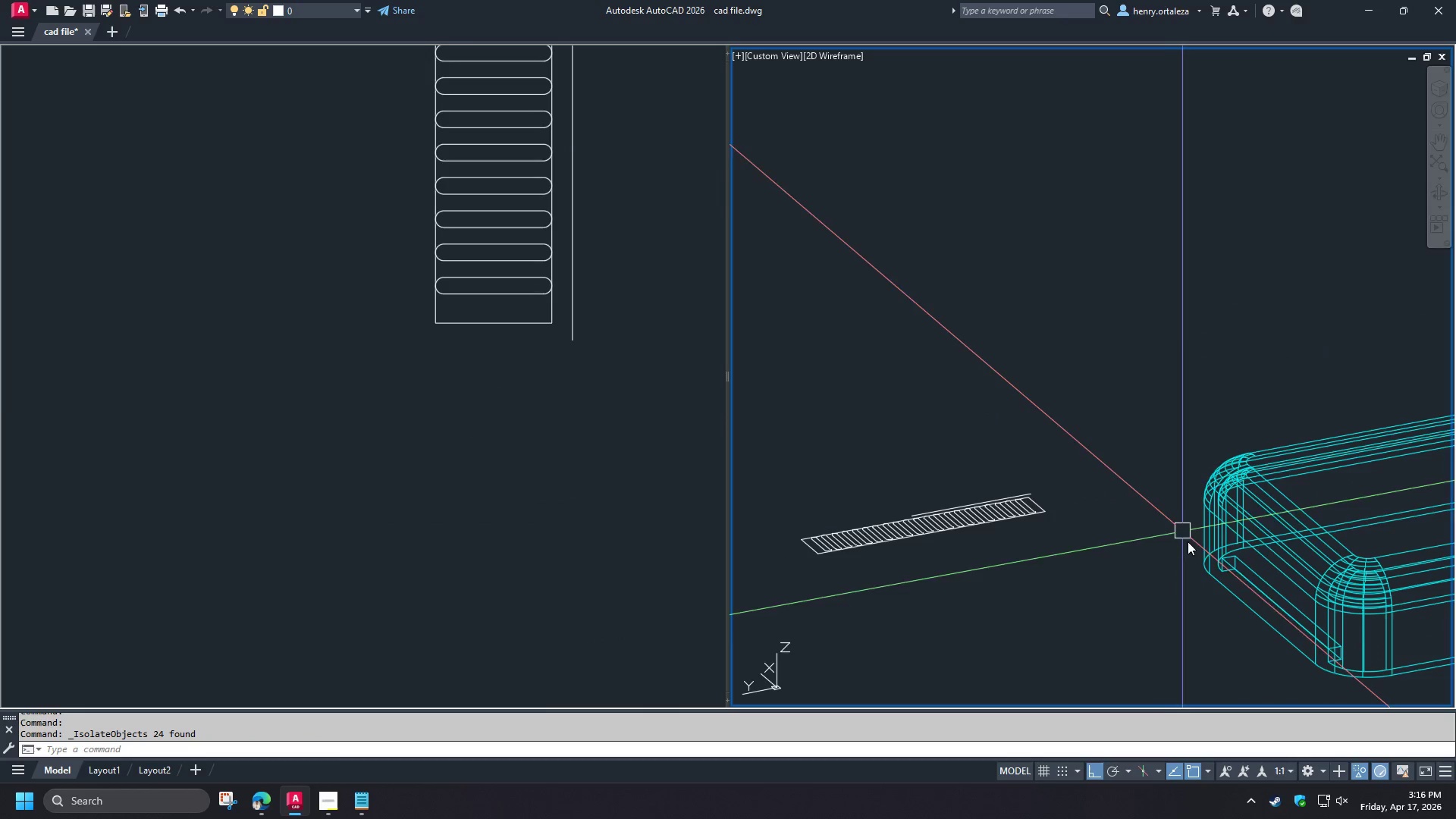 
key(Escape)
 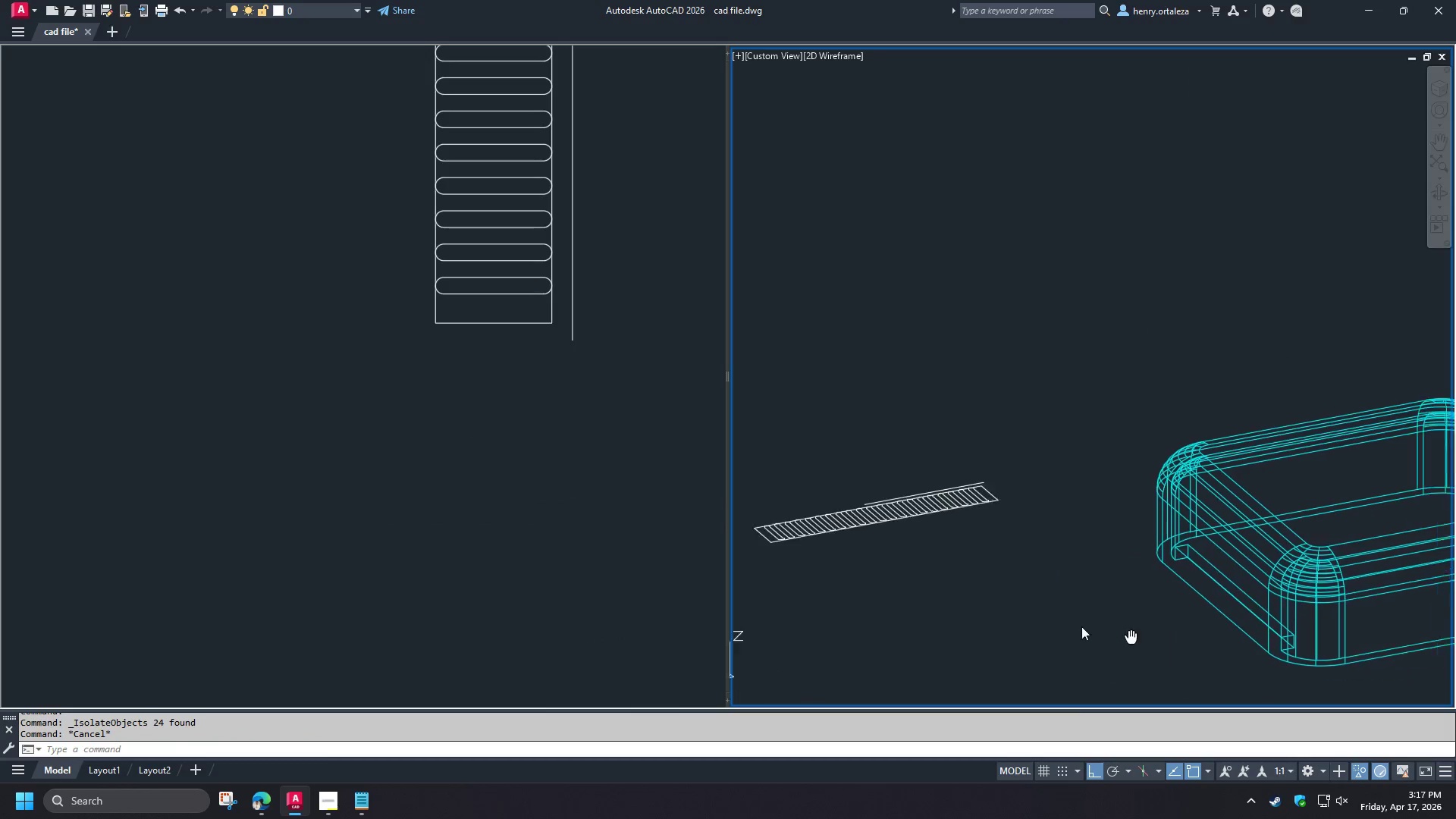 
key(Control+V)
 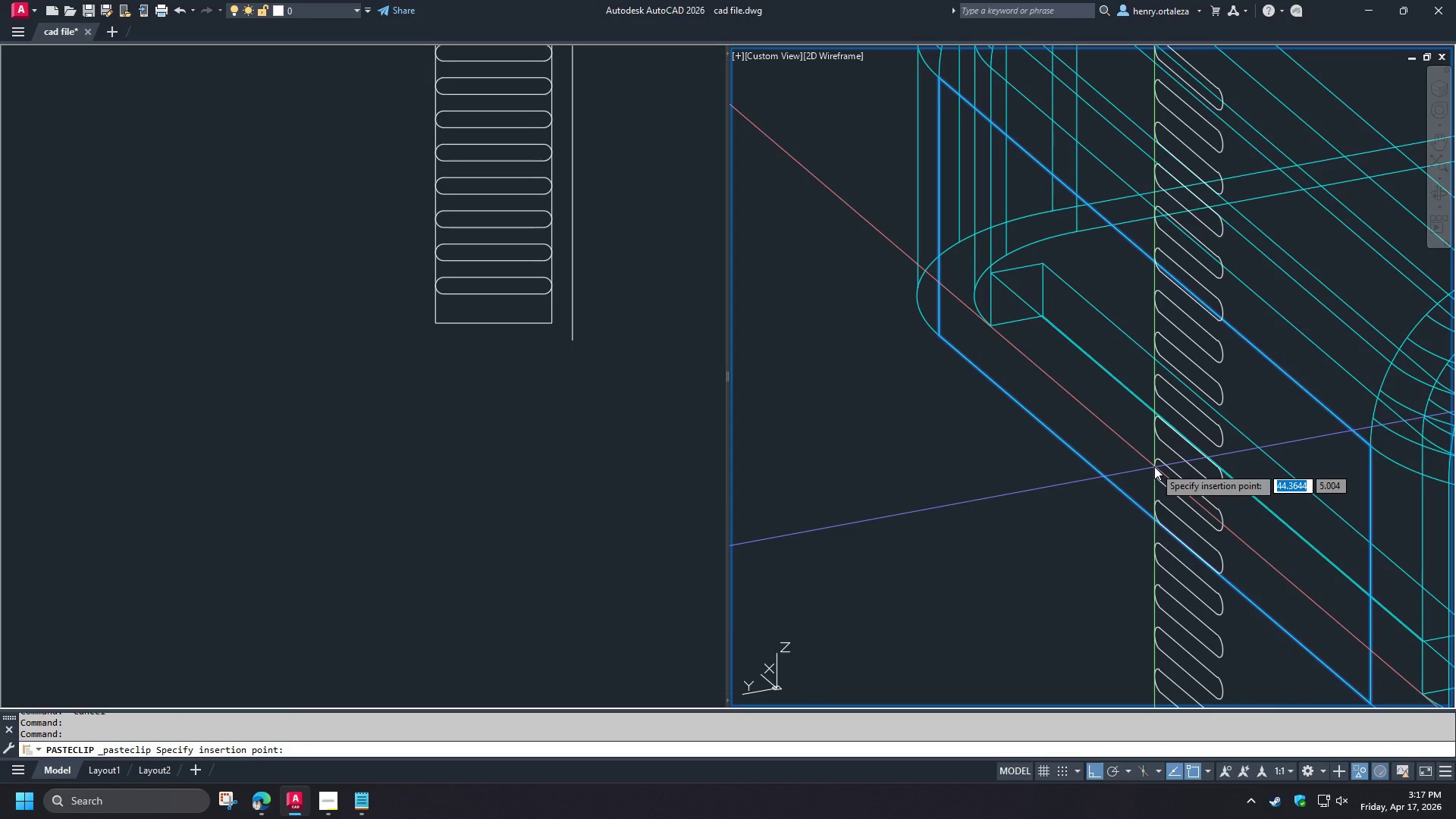 
scroll: coordinate [1148, 599], scroll_direction: up, amount: 3.0
 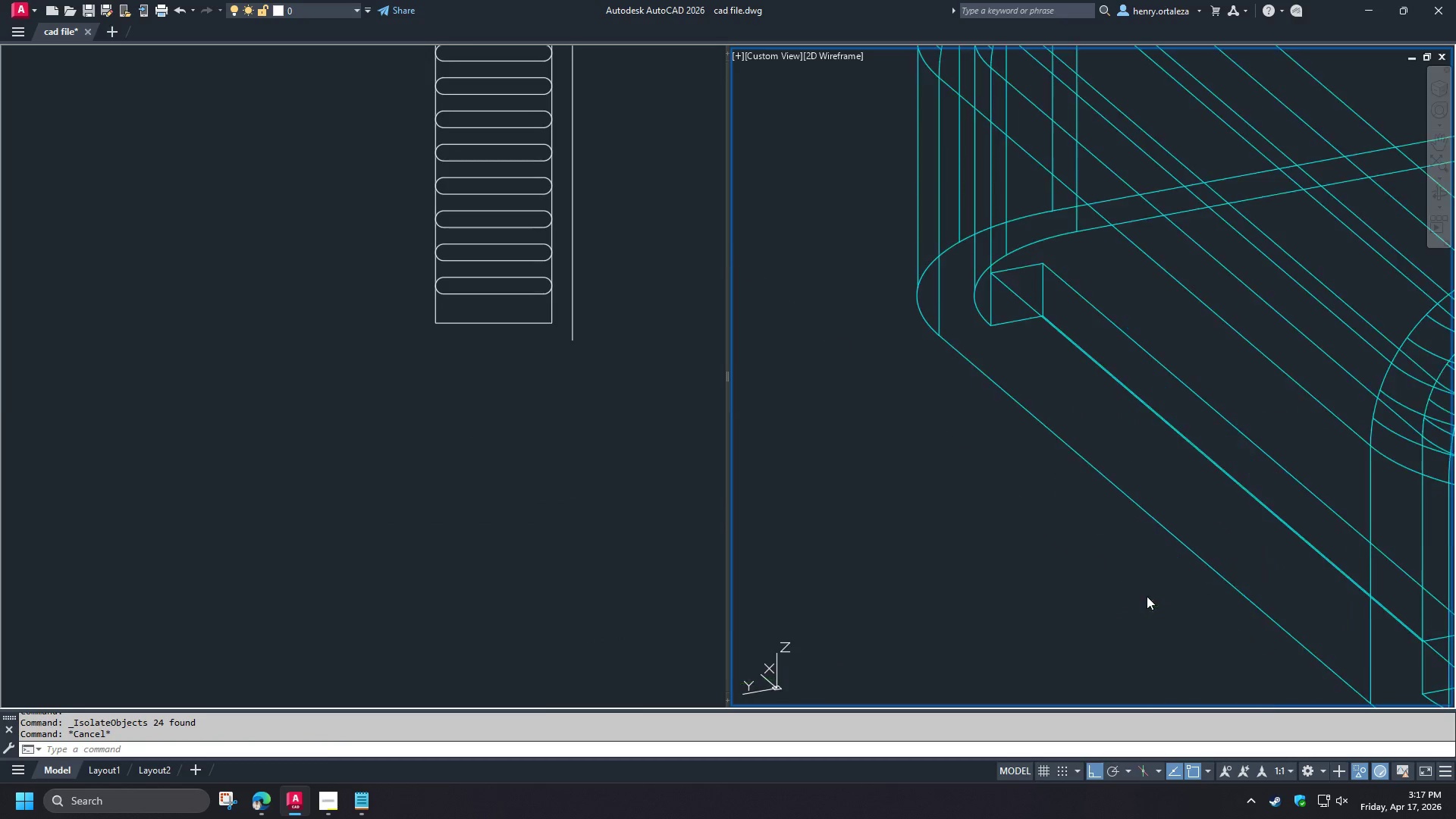 
scroll: coordinate [1157, 473], scroll_direction: down, amount: 3.0
 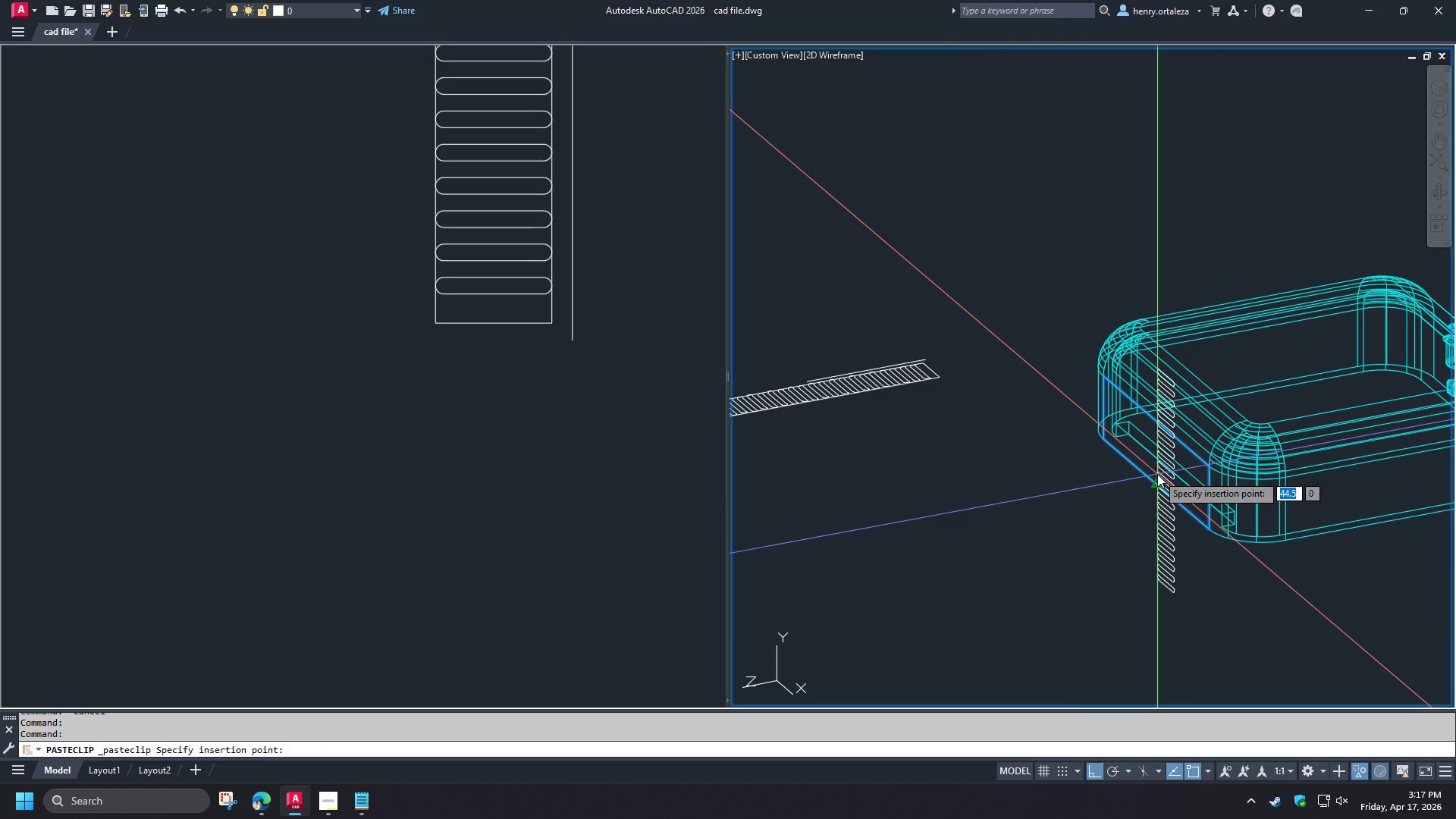 
key(Escape)
 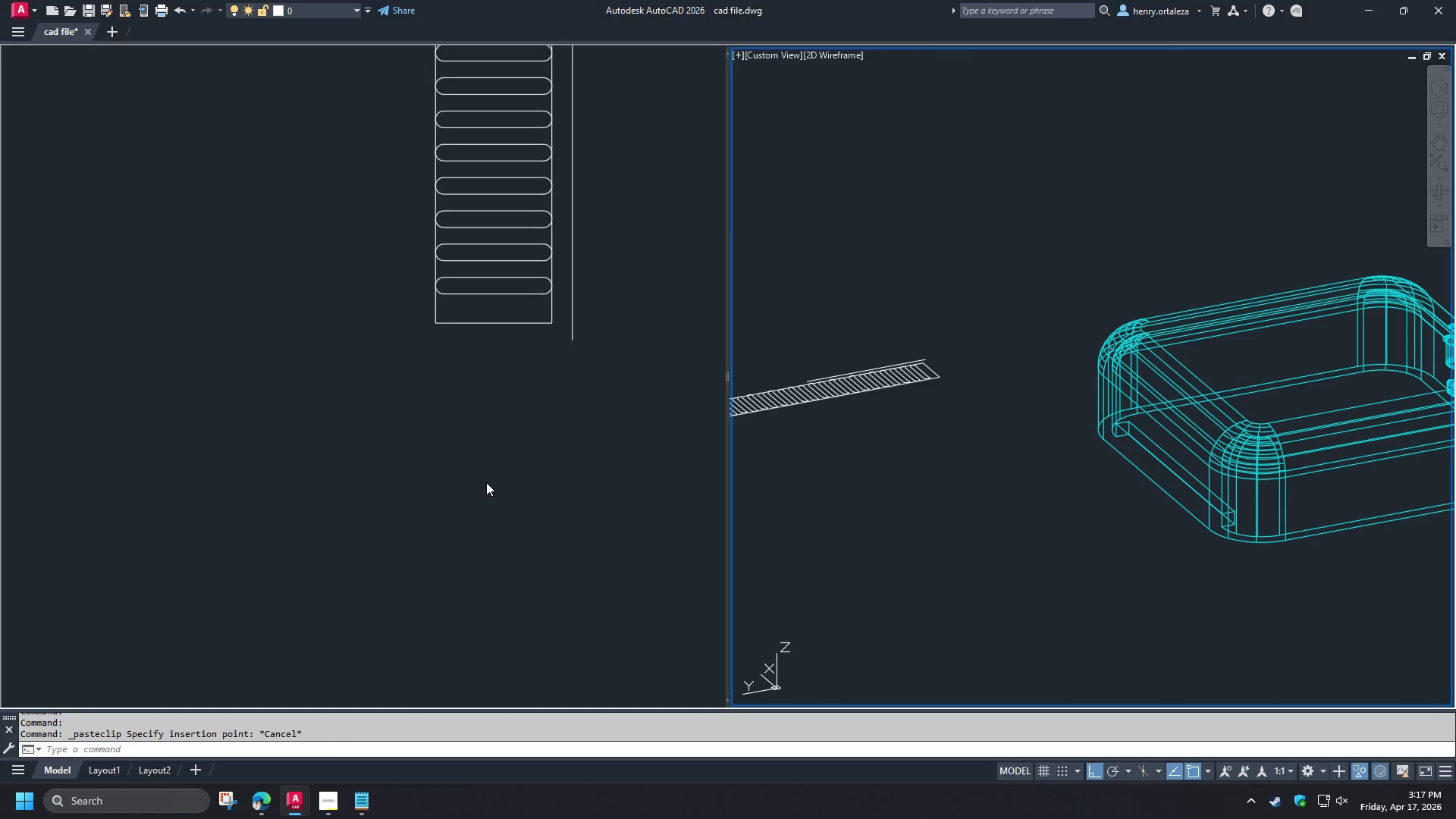 
left_click([486, 482])
 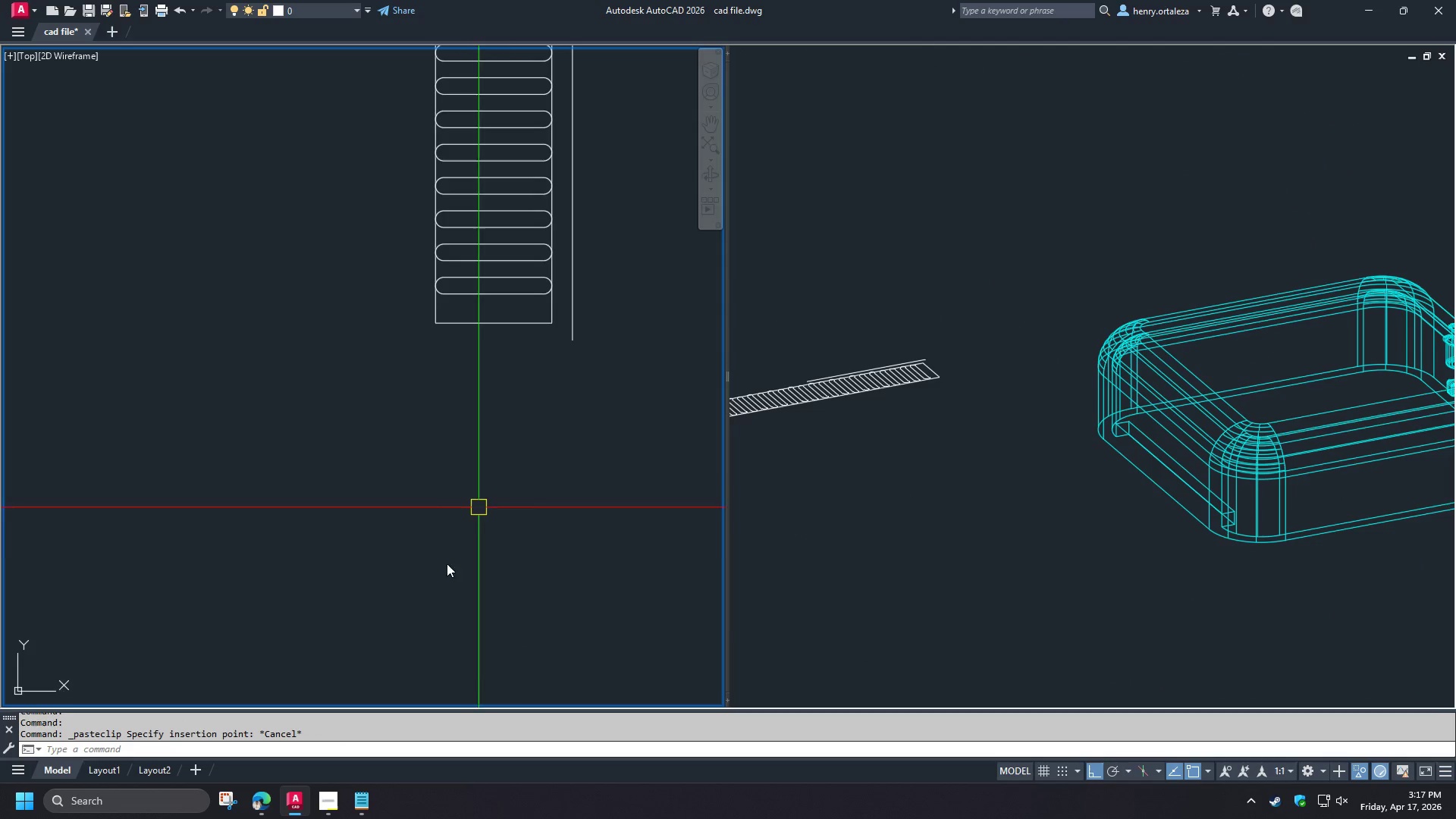 
key(Escape)
 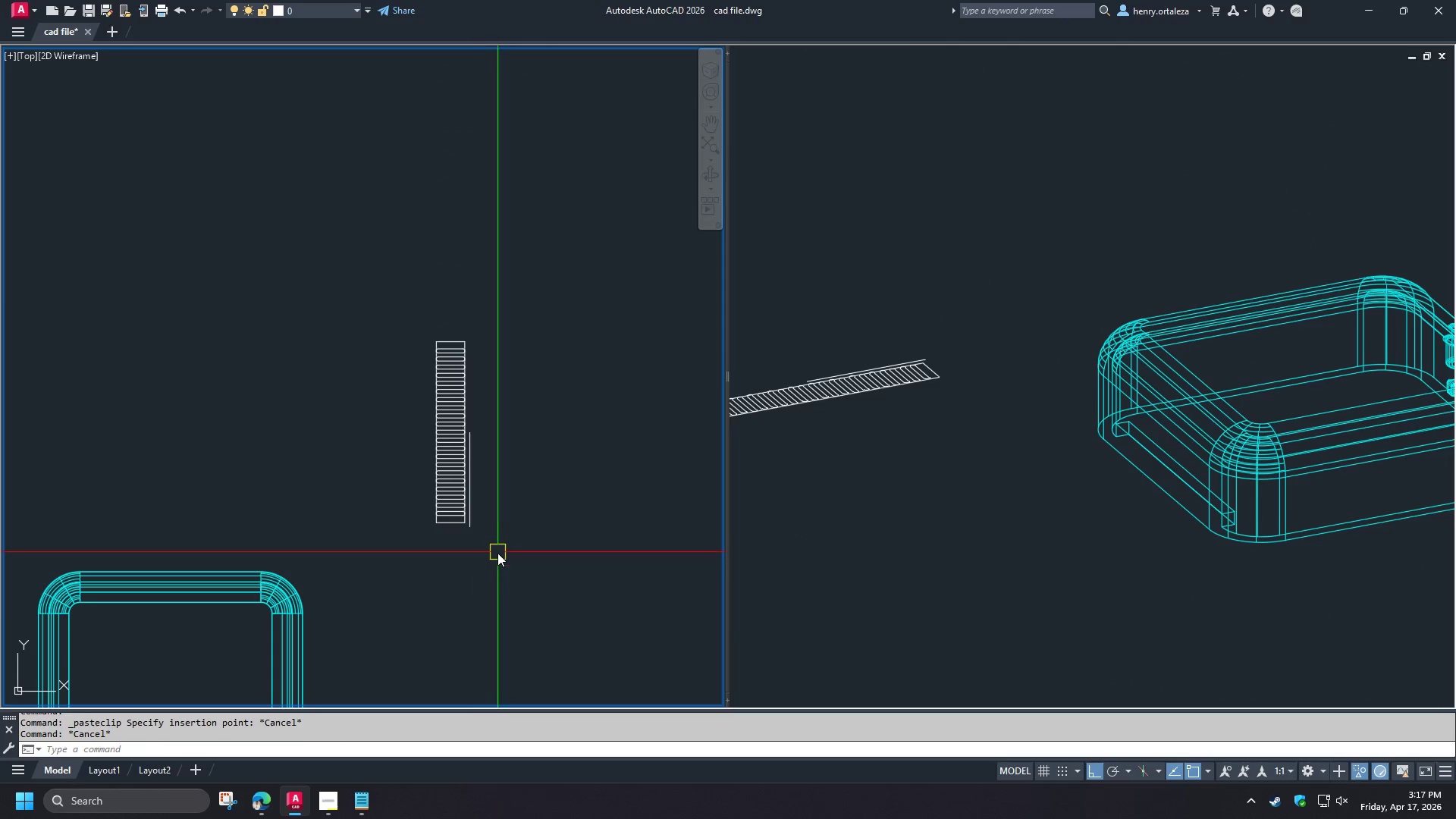 
key(Escape)
 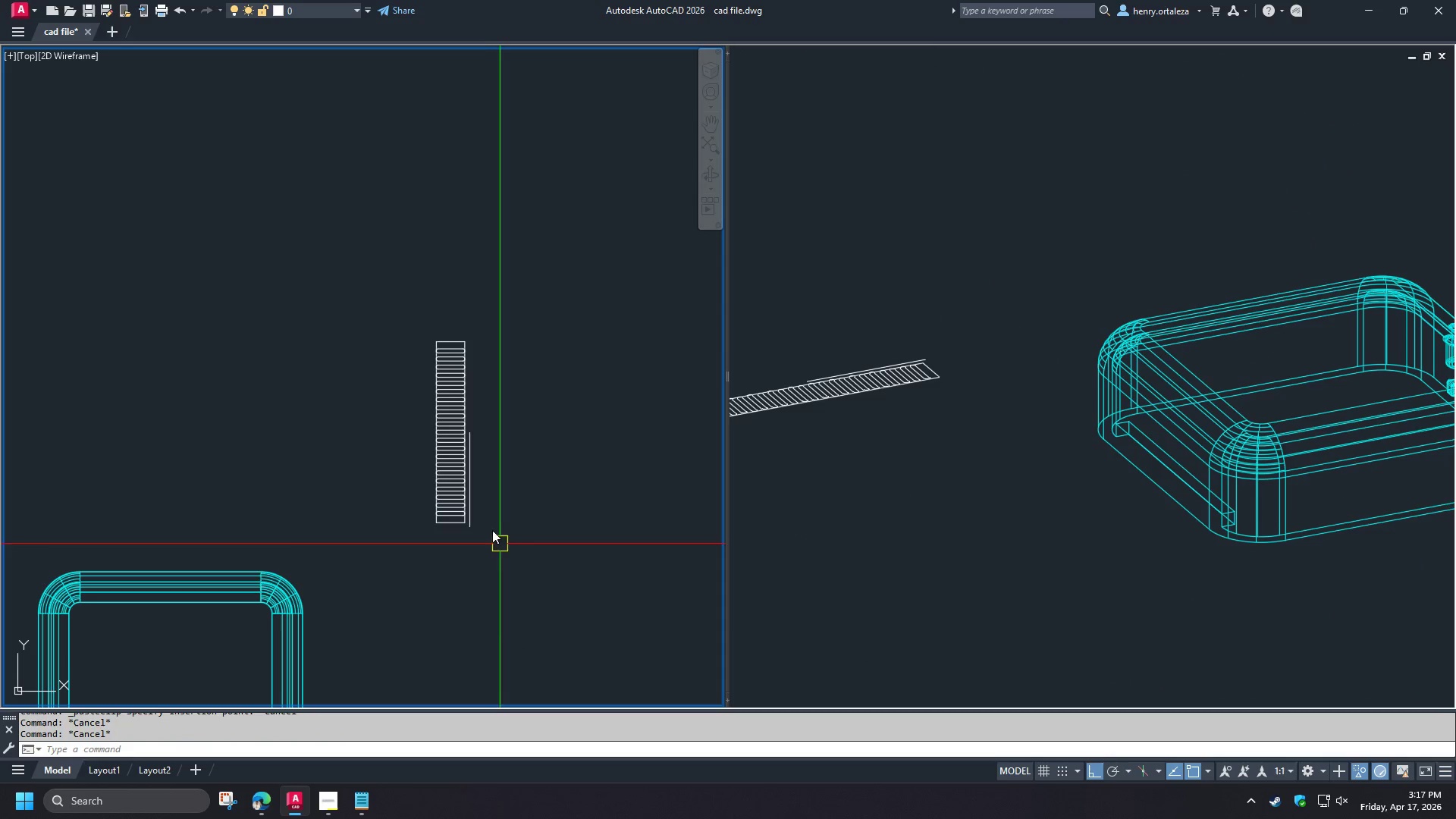 
scroll: coordinate [438, 587], scroll_direction: down, amount: 3.0
 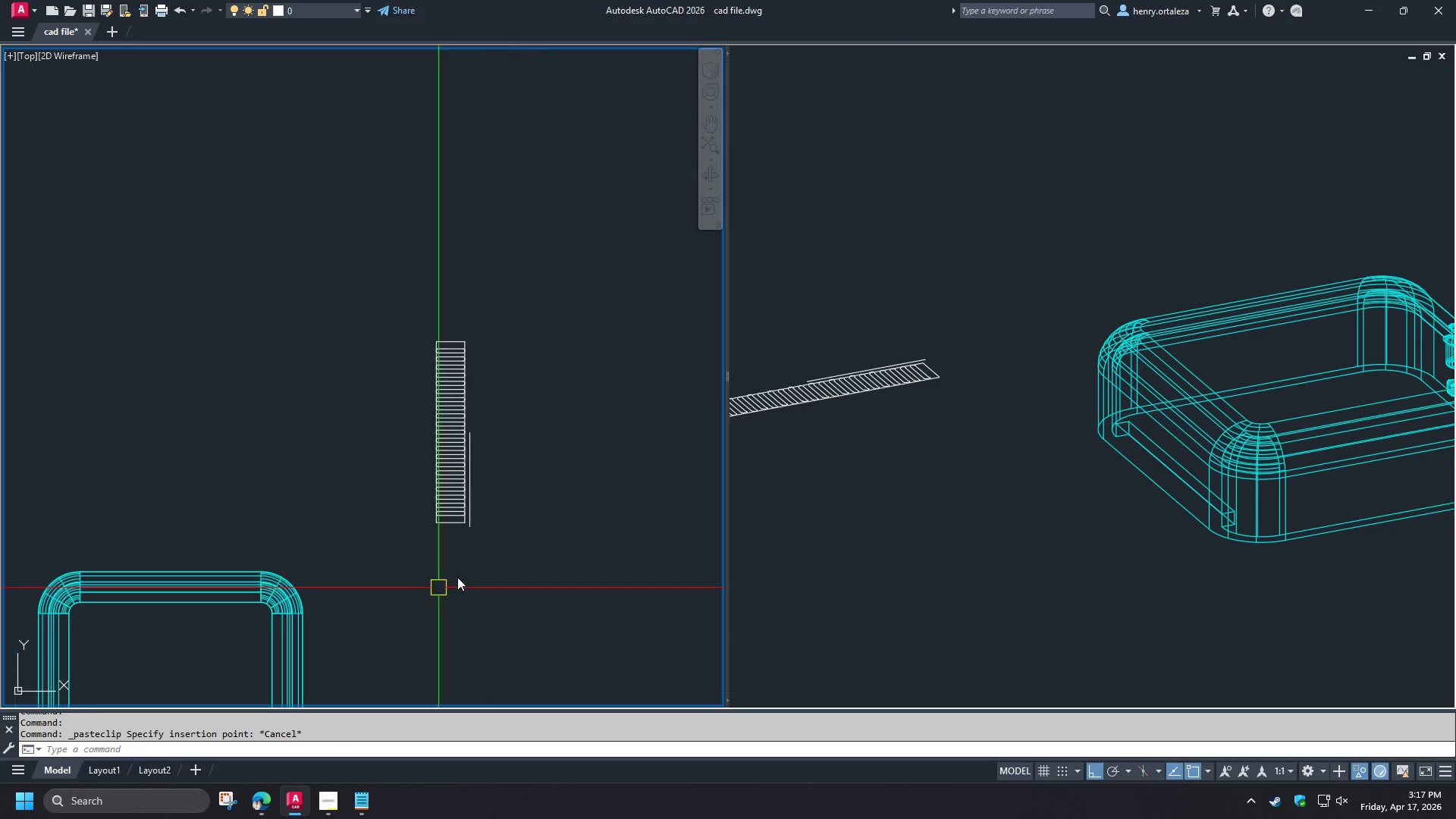 
scroll: coordinate [487, 528], scroll_direction: up, amount: 2.0
 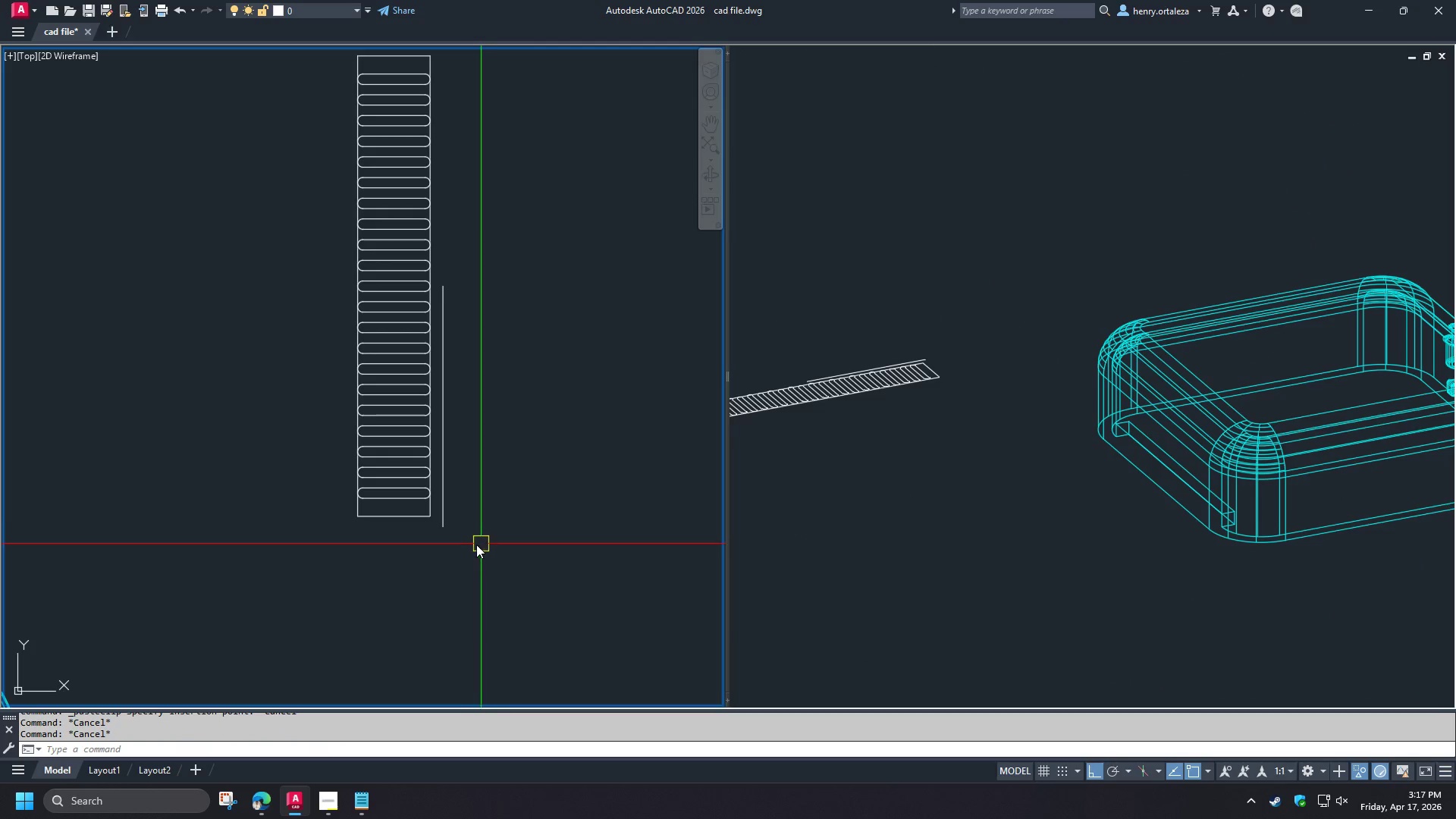 
left_click_drag(start_coordinate=[475, 560], to_coordinate=[474, 544])
 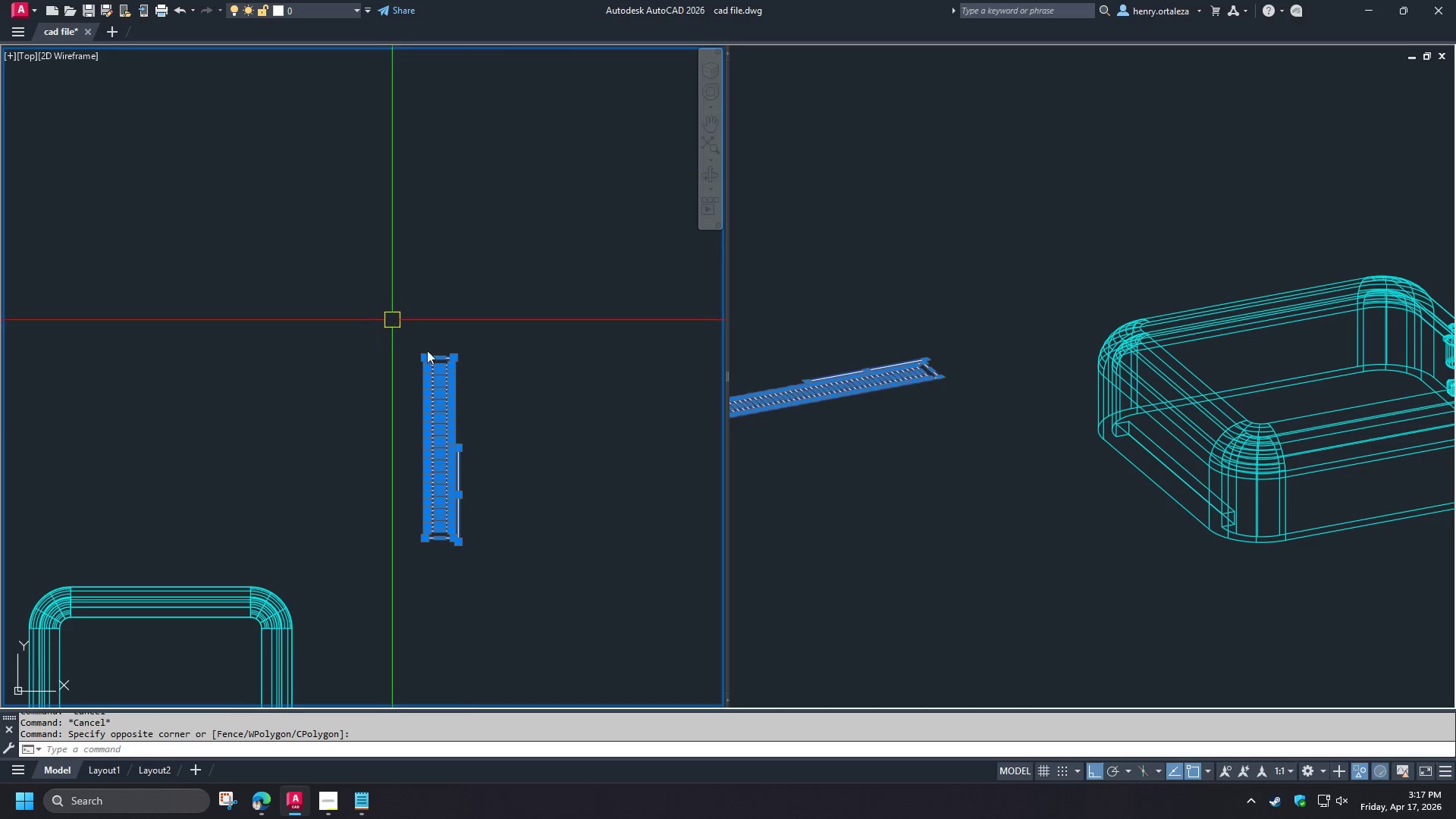 
scroll: coordinate [469, 551], scroll_direction: down, amount: 2.0
 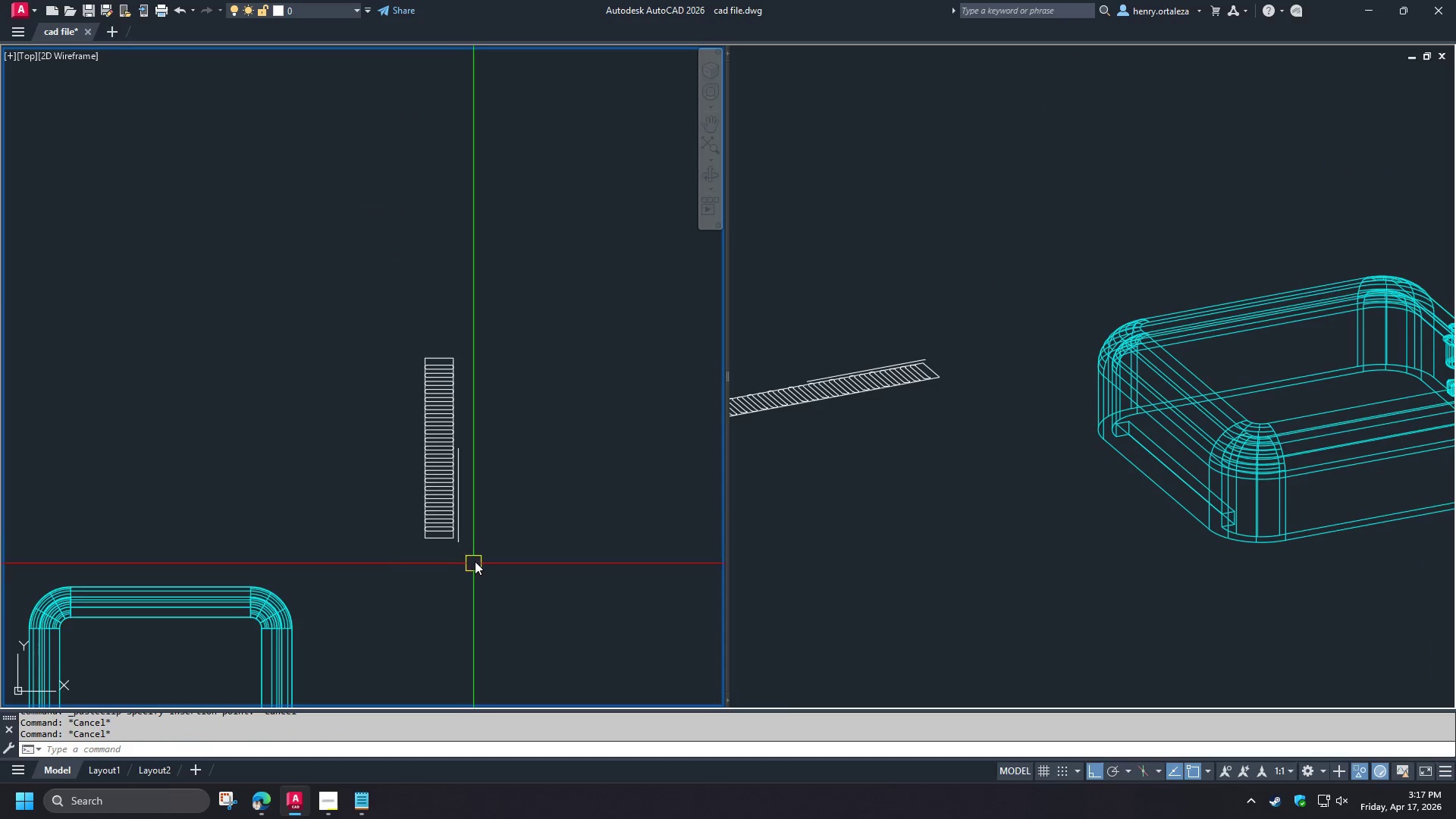 
type(RO C )
 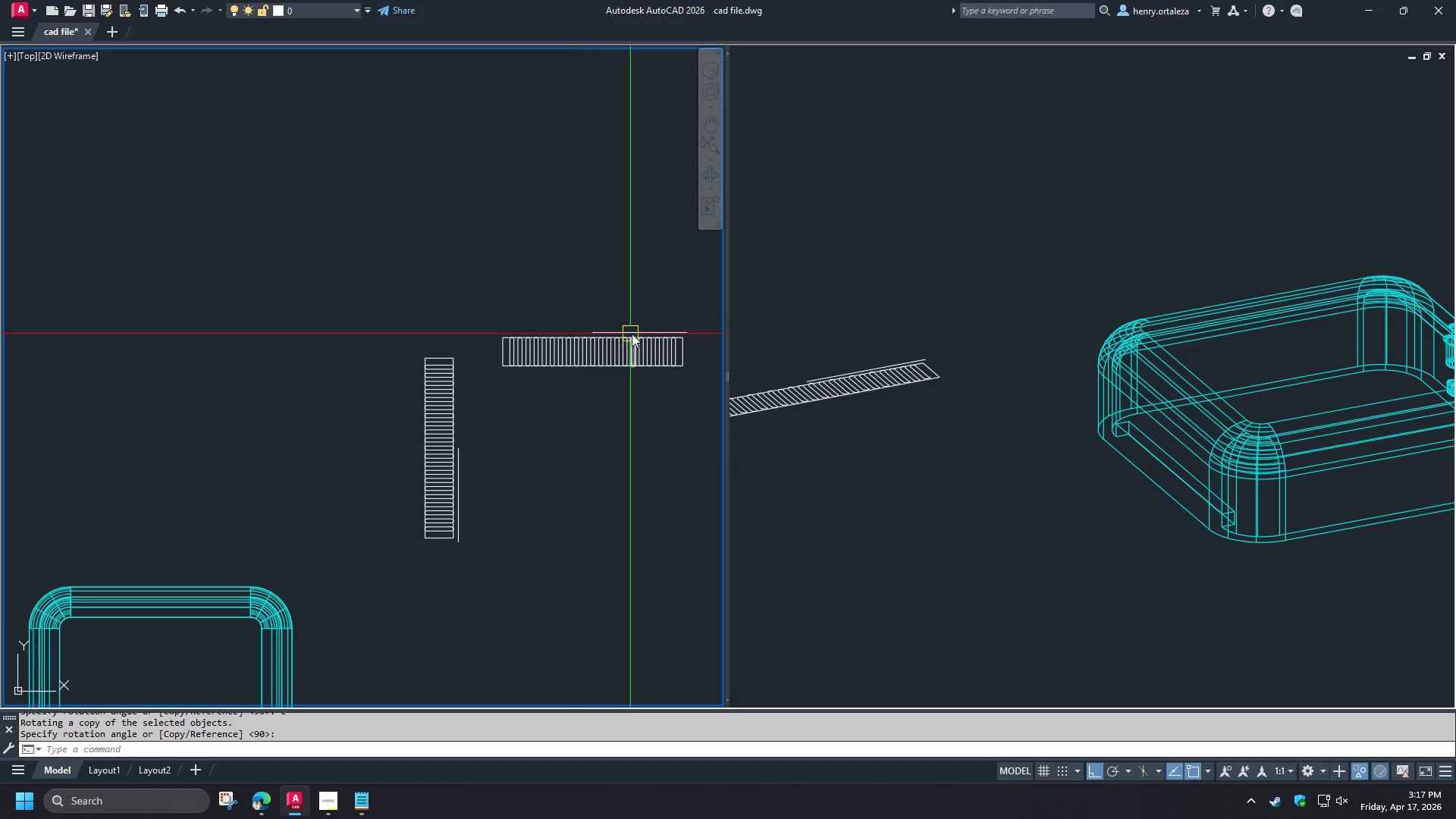 
left_click_drag(start_coordinate=[468, 323], to_coordinate=[468, 318])
 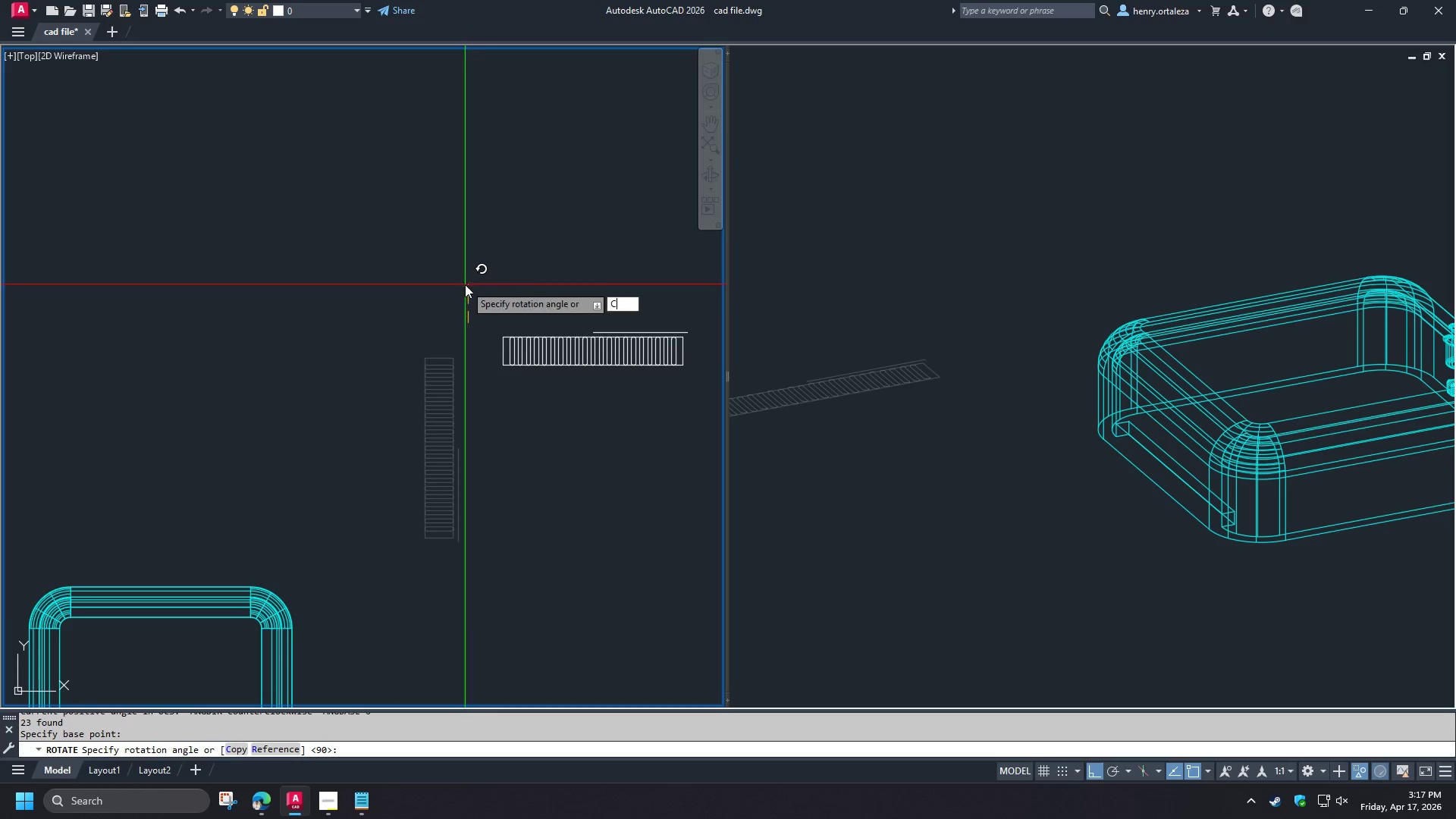 
left_click([465, 284])
 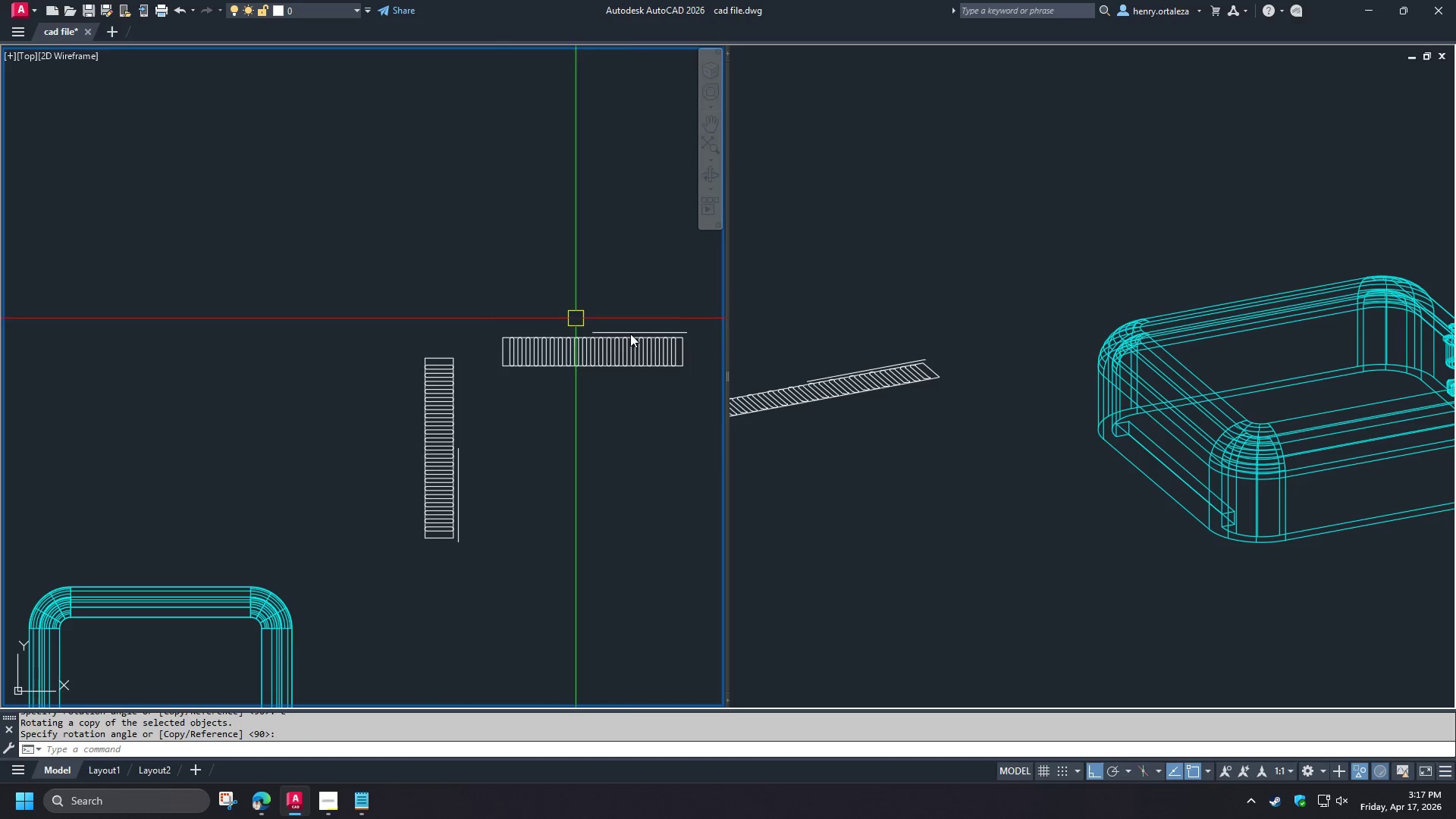 
scroll: coordinate [655, 331], scroll_direction: up, amount: 2.0
 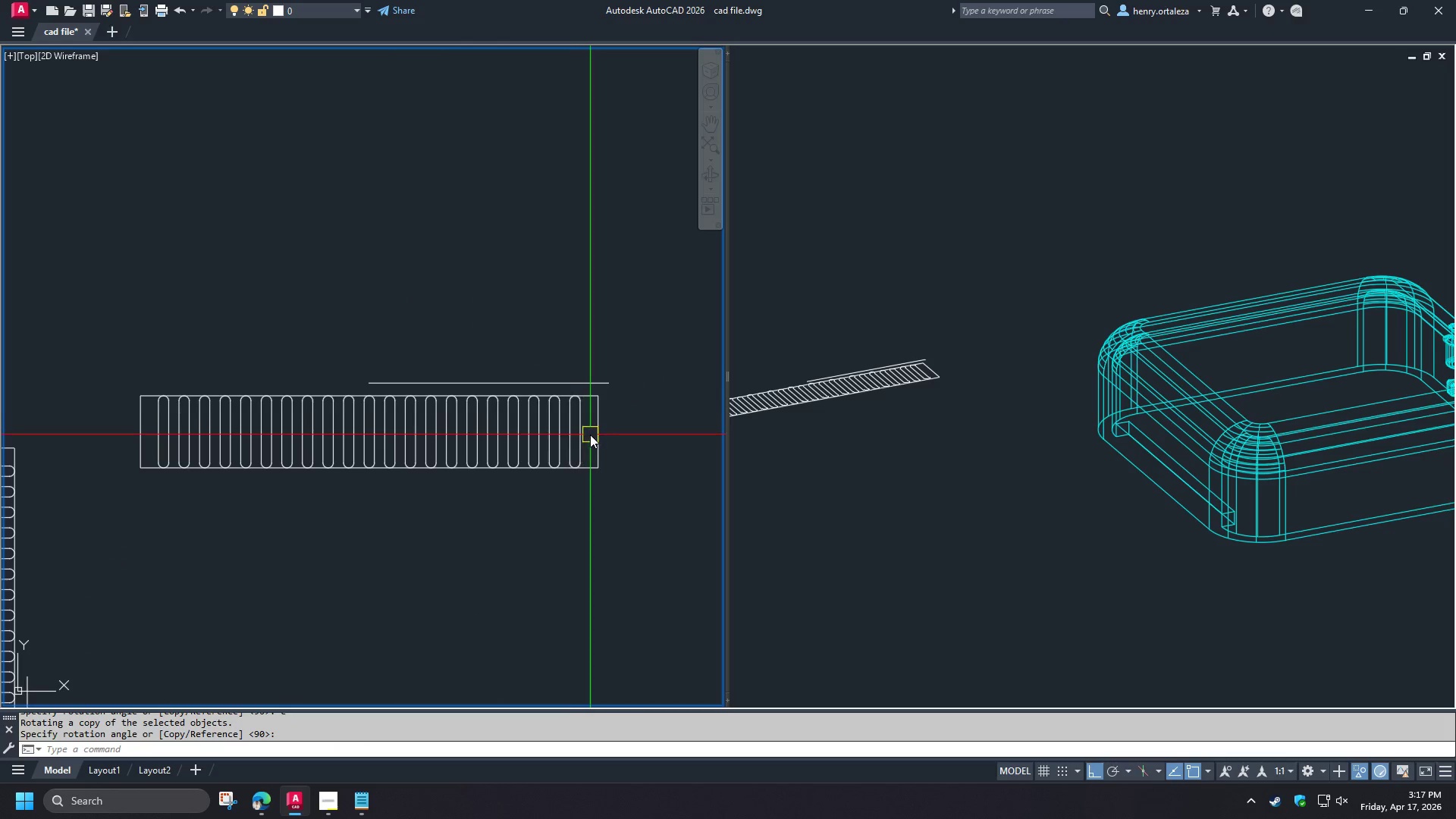 
left_click([590, 435])
 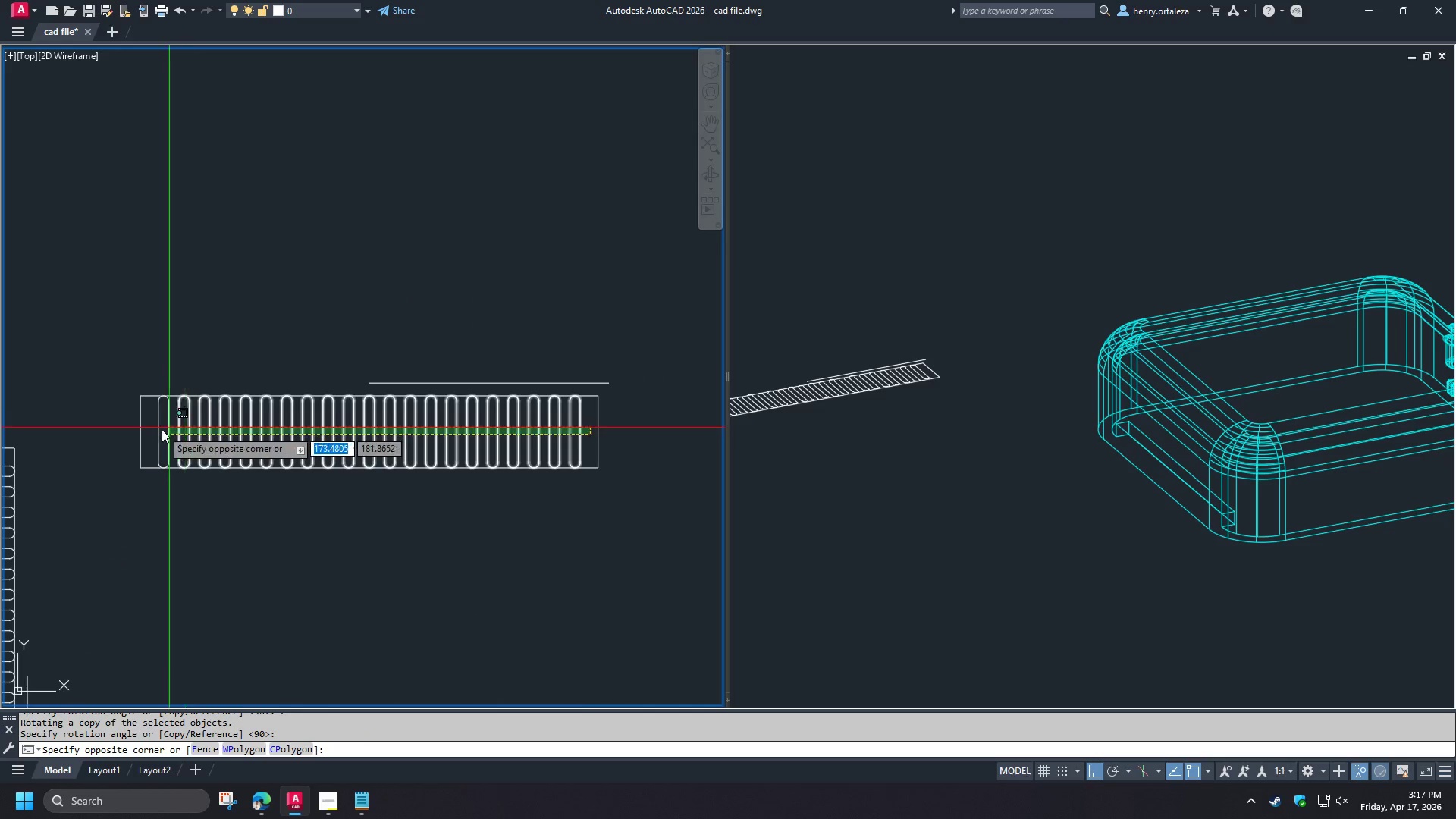 
left_click([157, 429])
 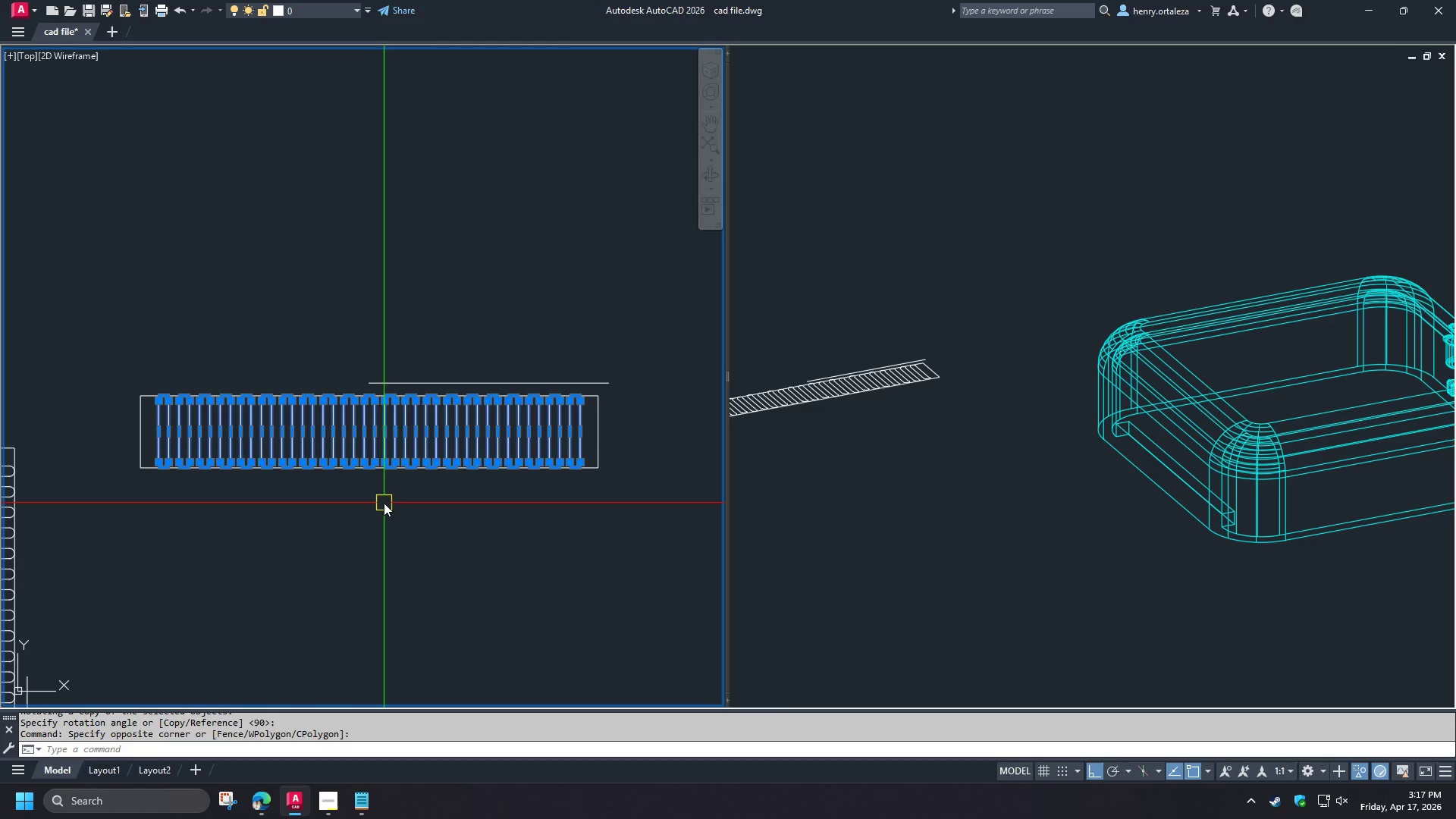 
wait(13.95)
 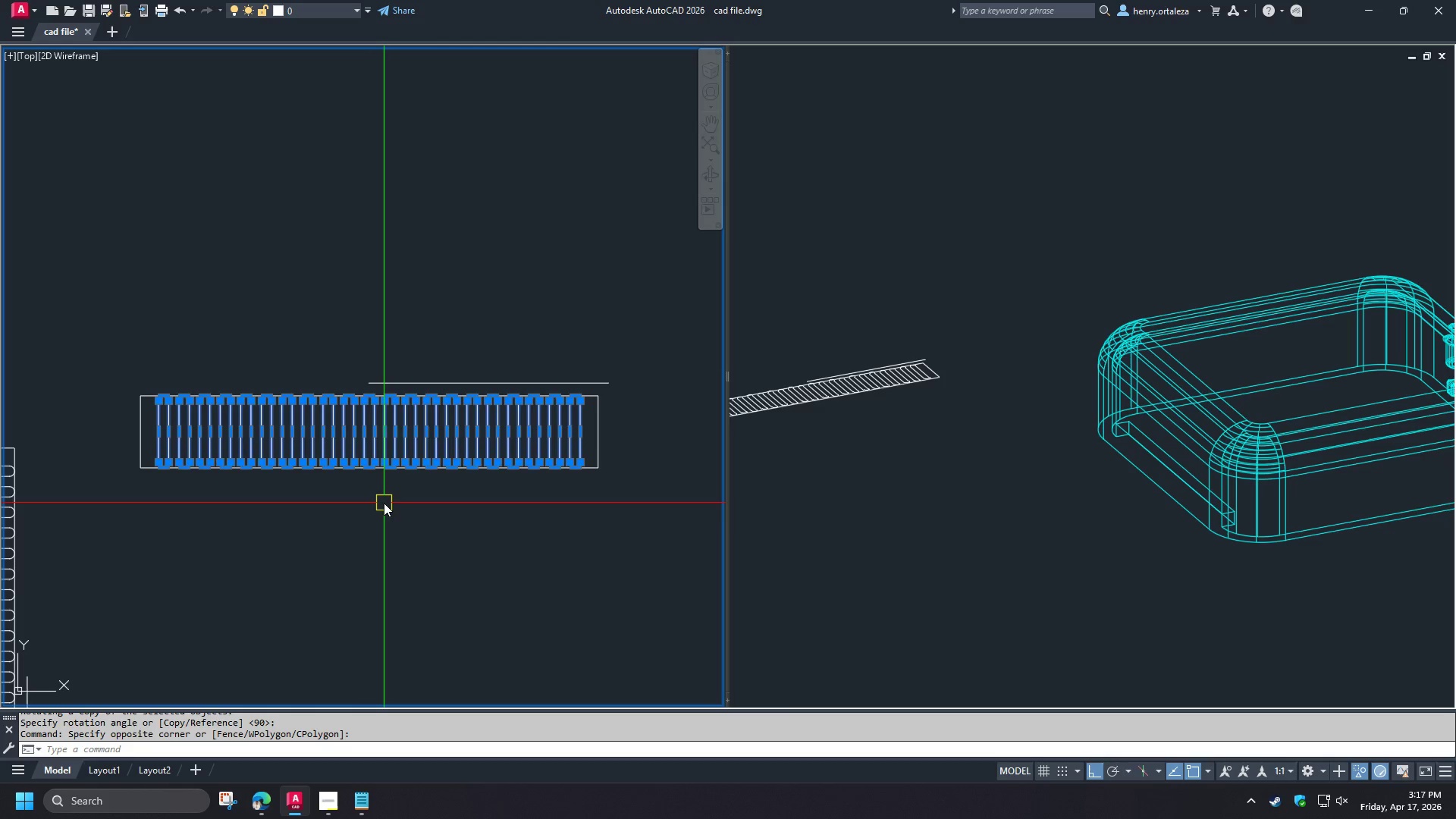 
key(Escape)
 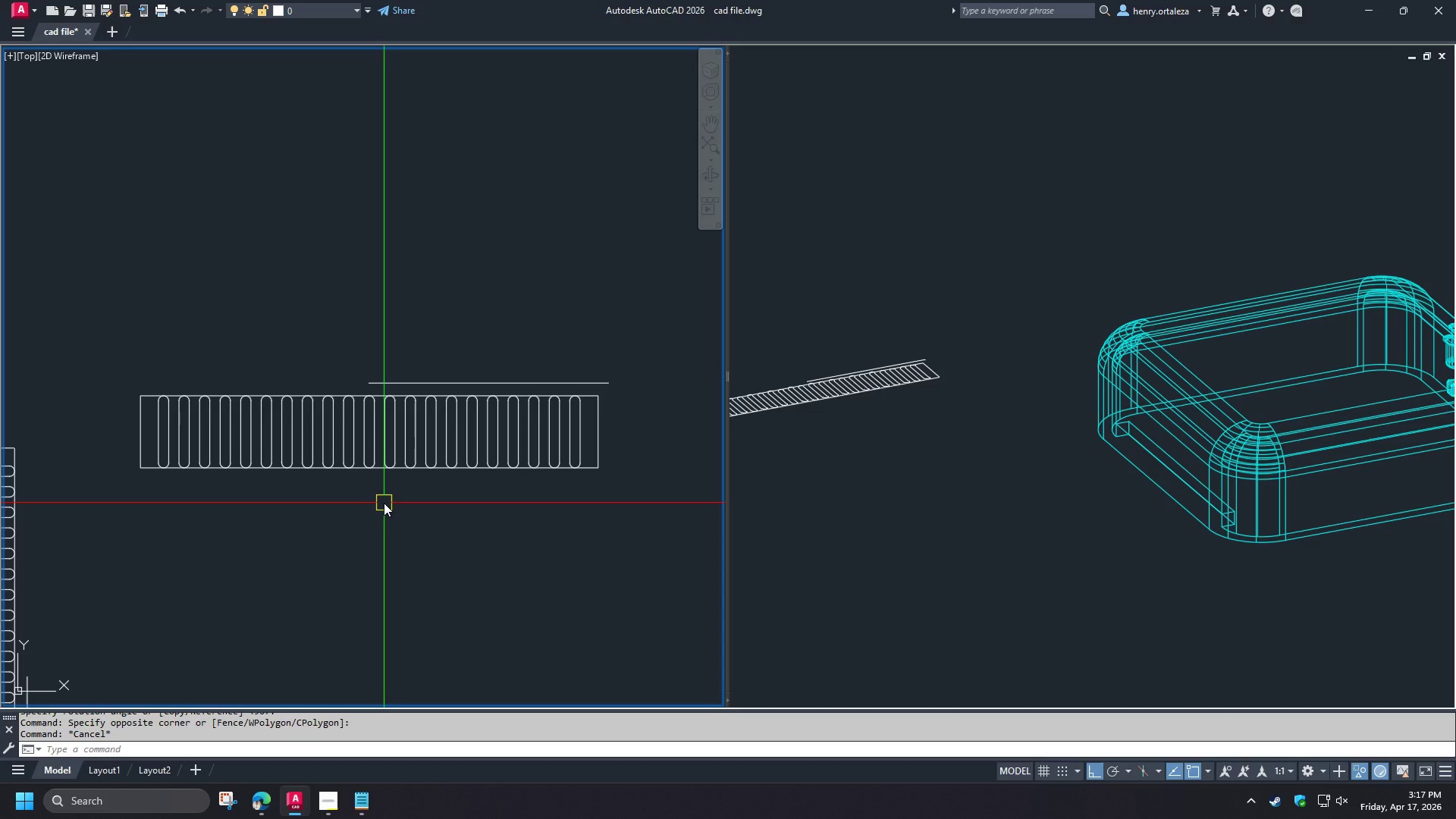 
wait(10.56)
 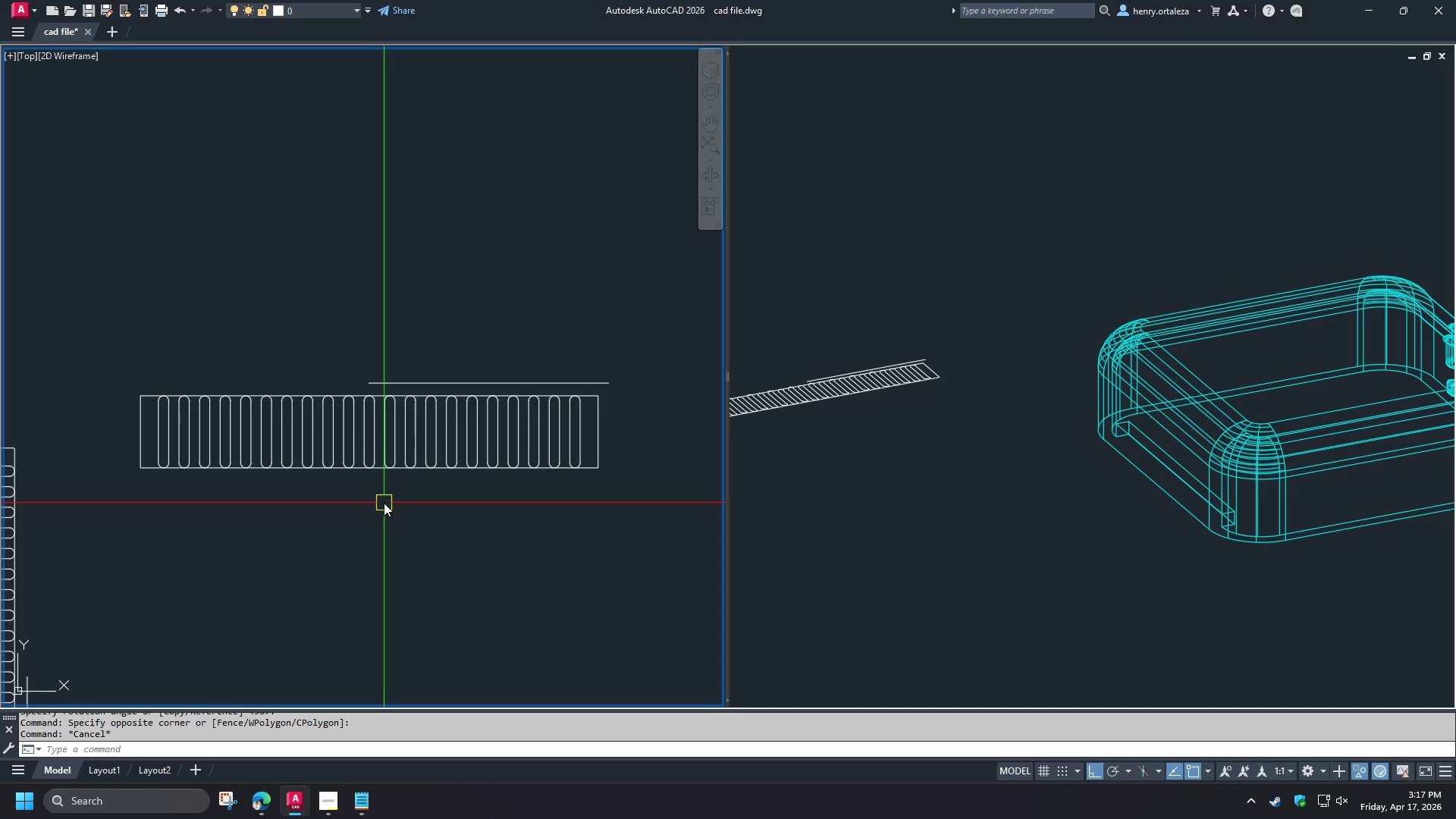 
scroll: coordinate [604, 425], scroll_direction: up, amount: 1.0
 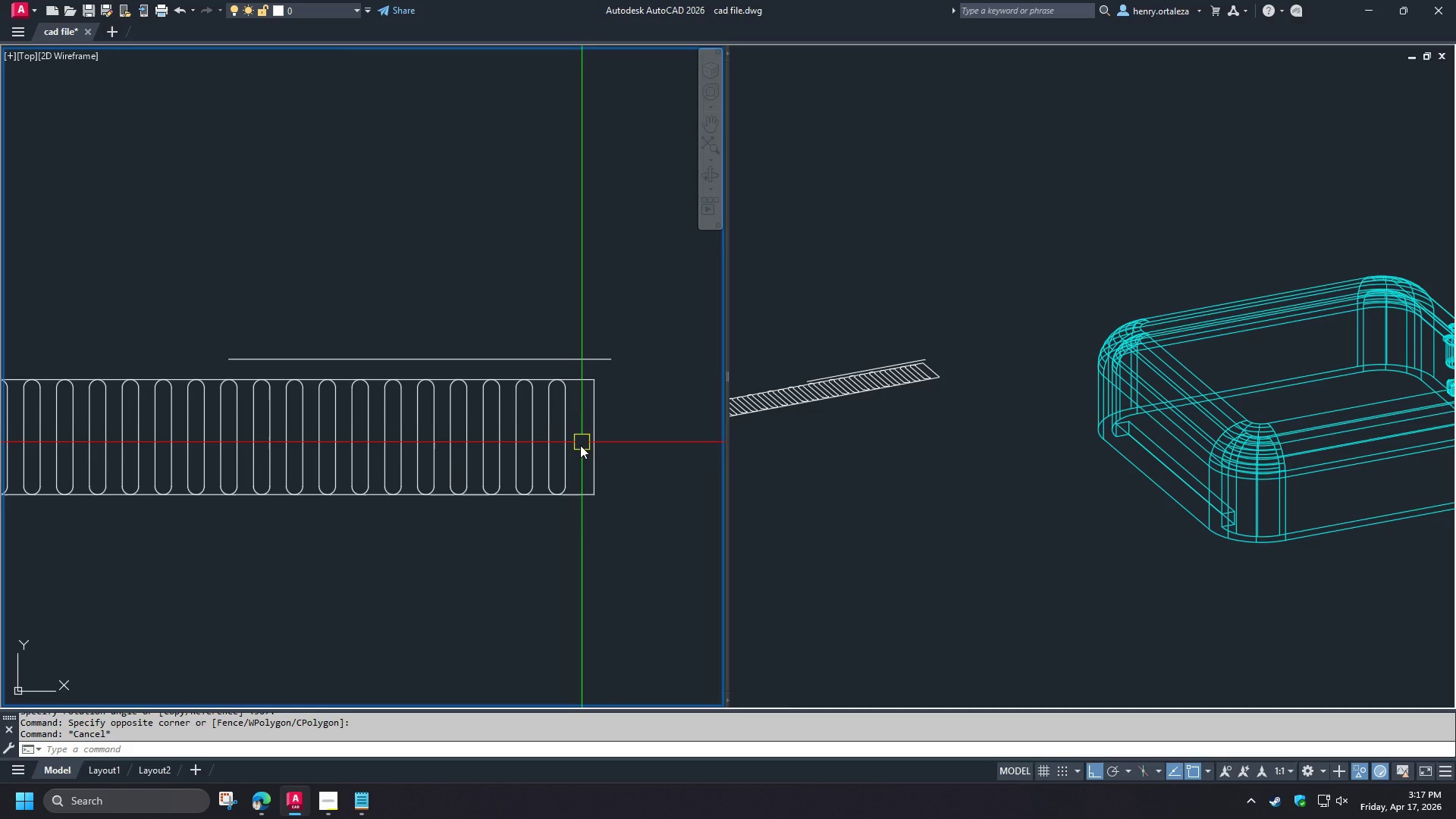 
left_click([579, 447])
 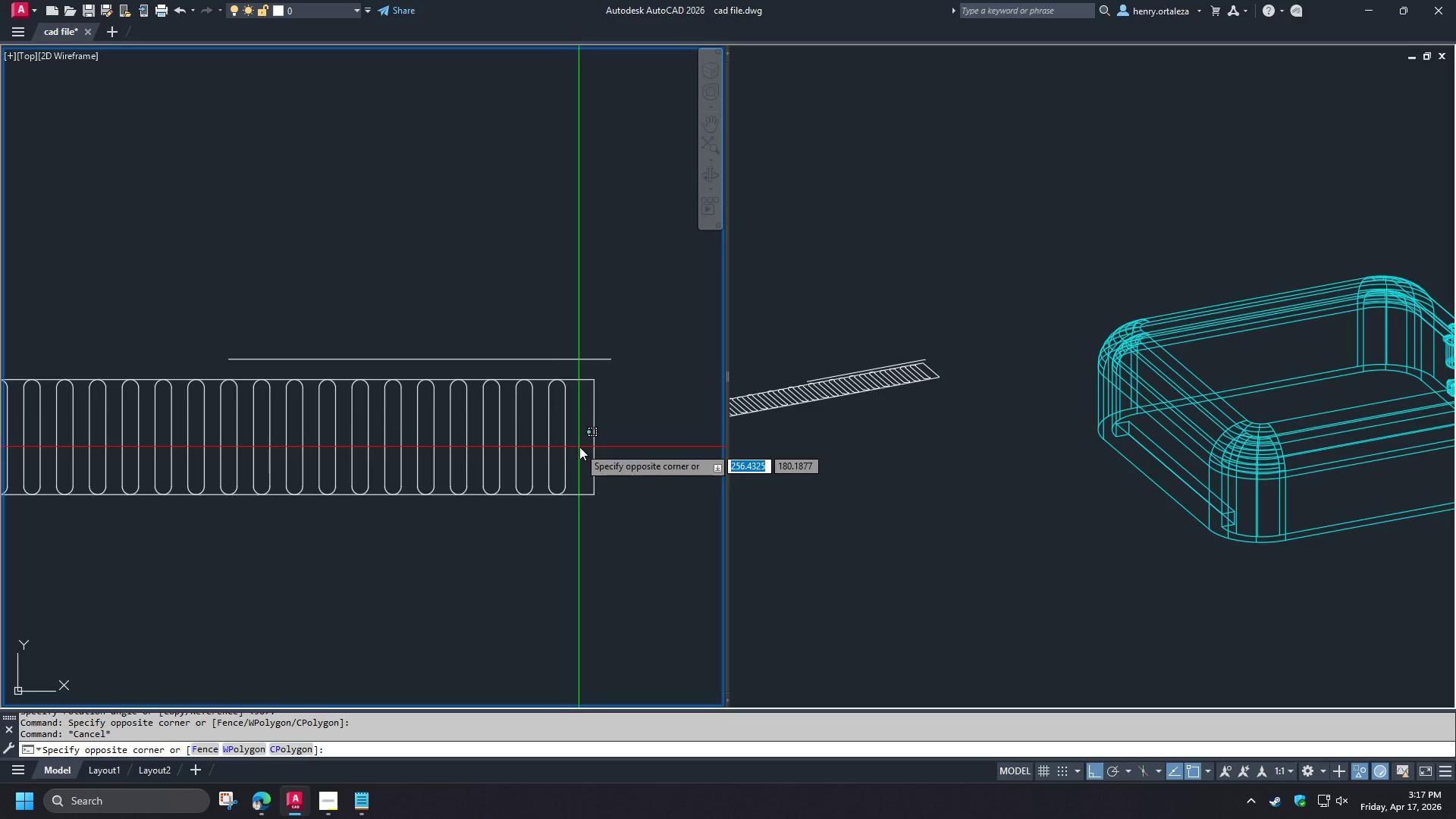 
key(Escape)
 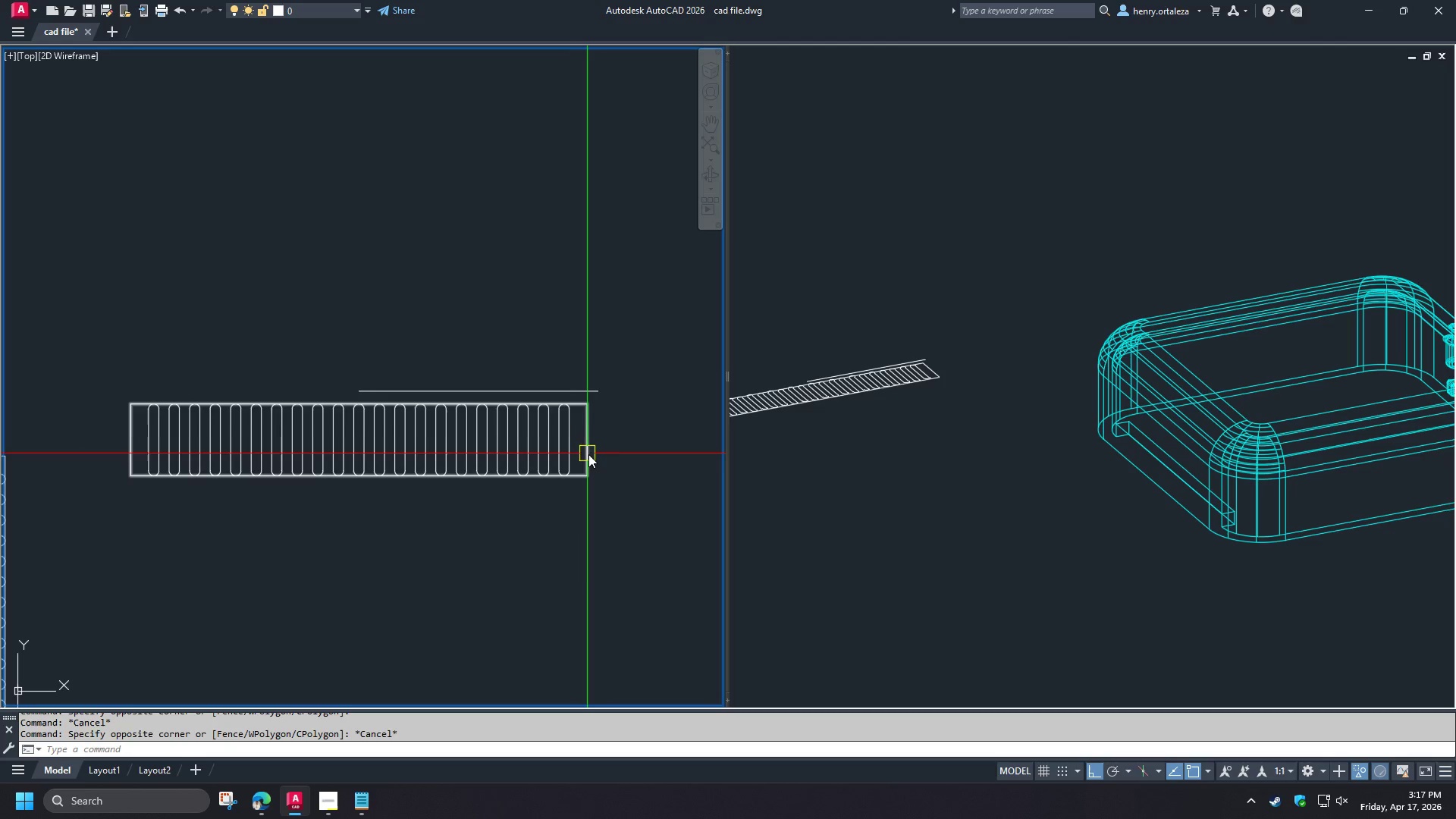 
scroll: coordinate [576, 444], scroll_direction: down, amount: 1.0
 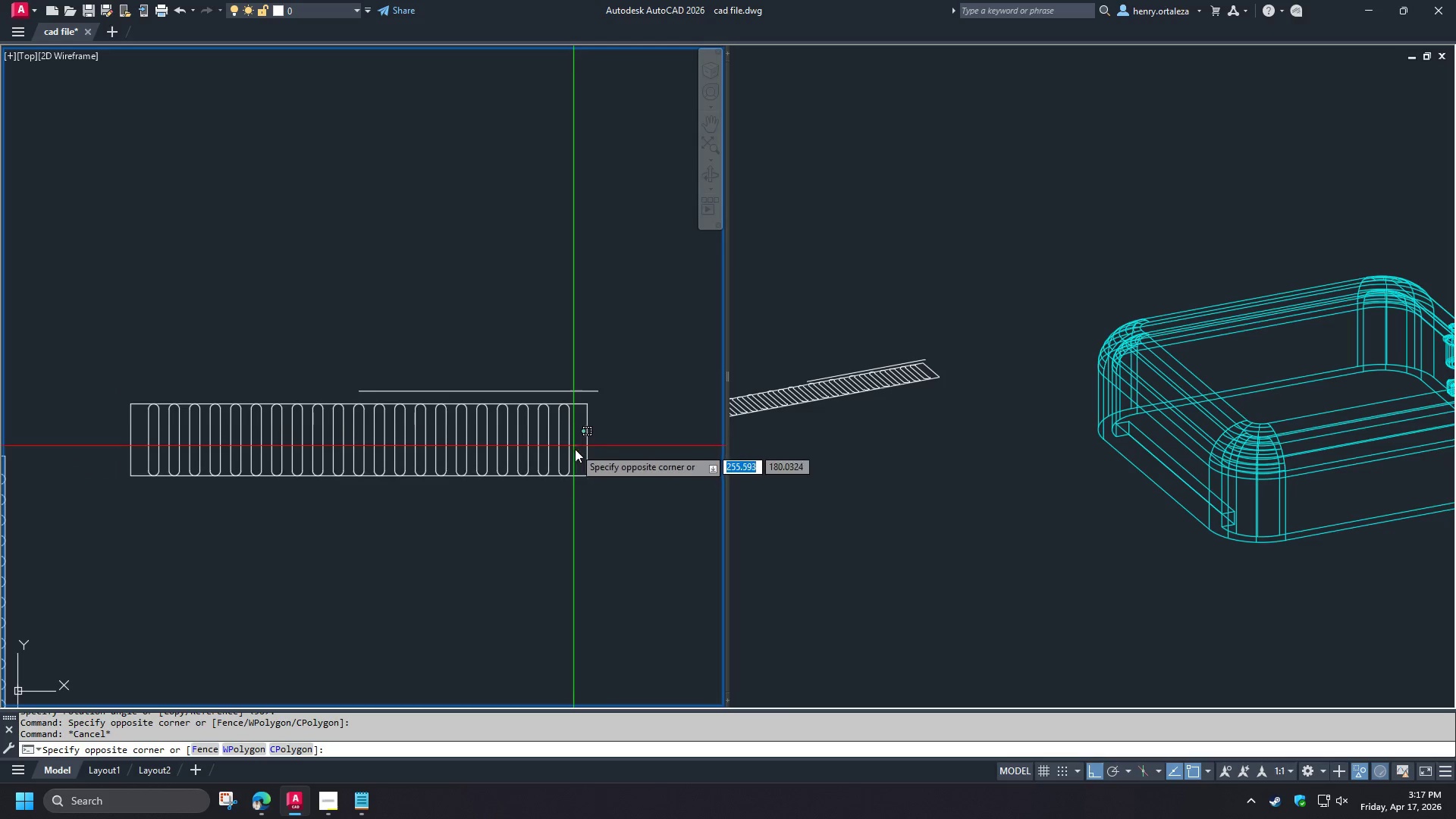 
key(Escape)
 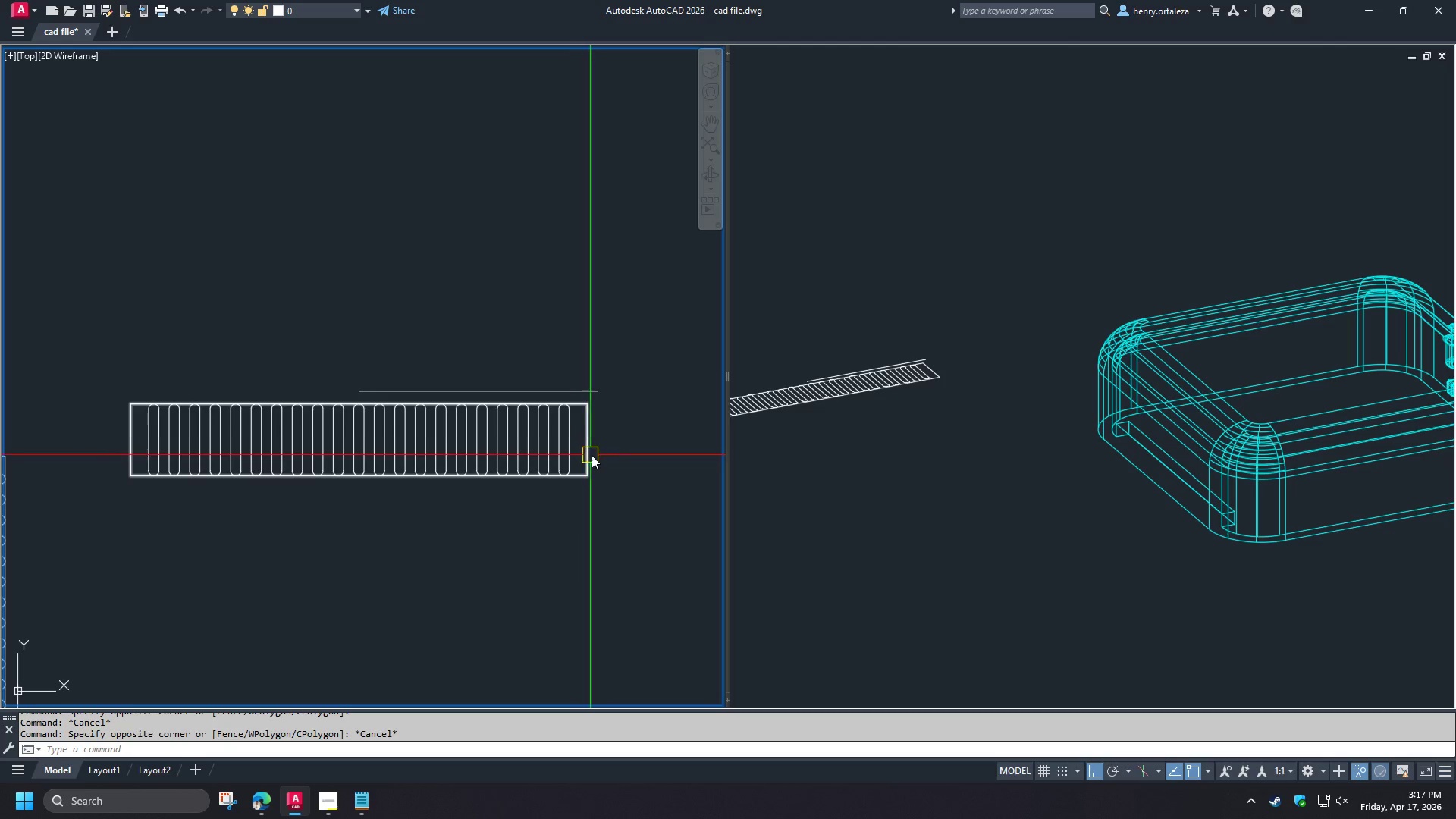 
left_click([592, 455])
 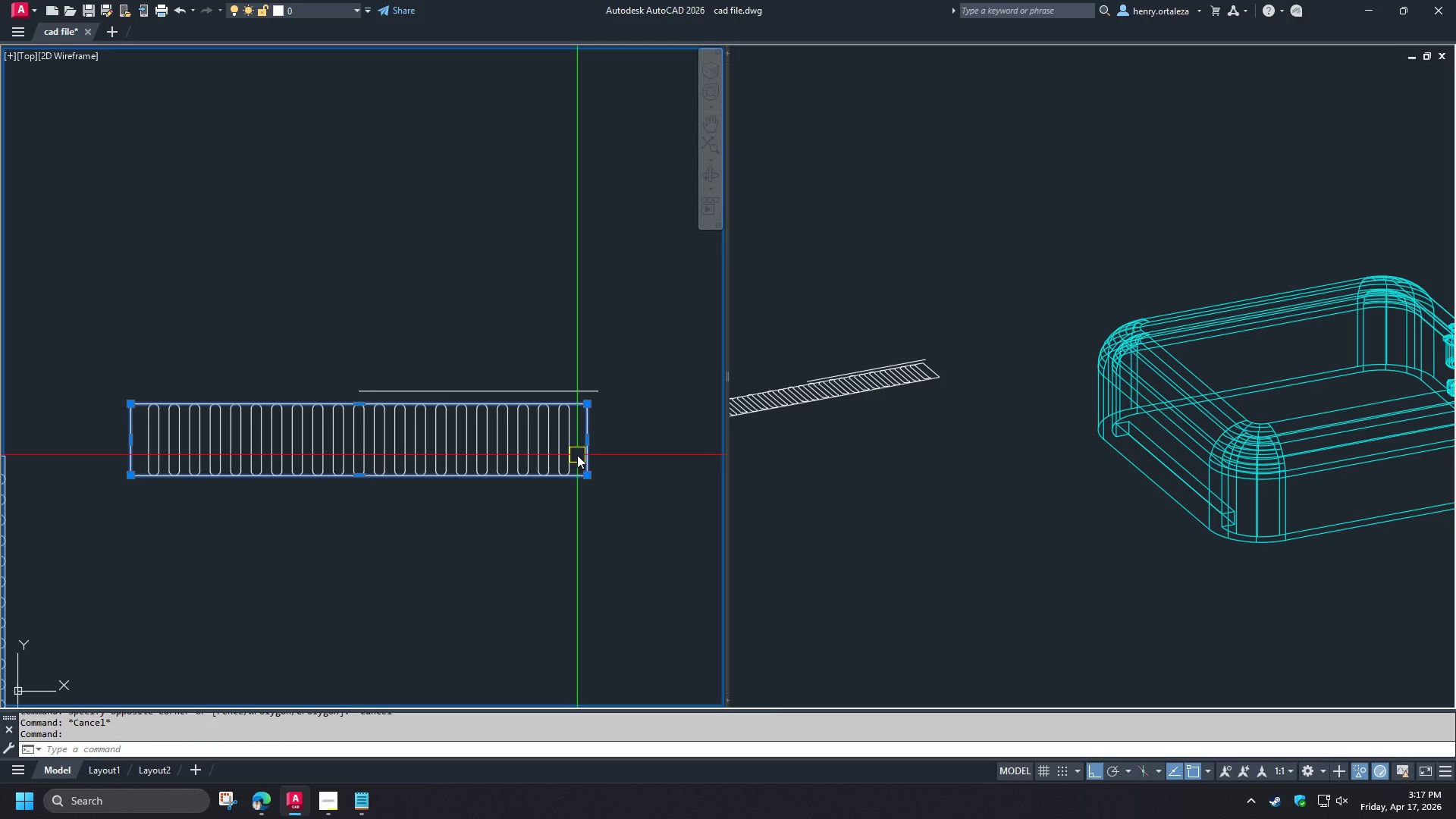 
scroll: coordinate [577, 455], scroll_direction: up, amount: 1.0
 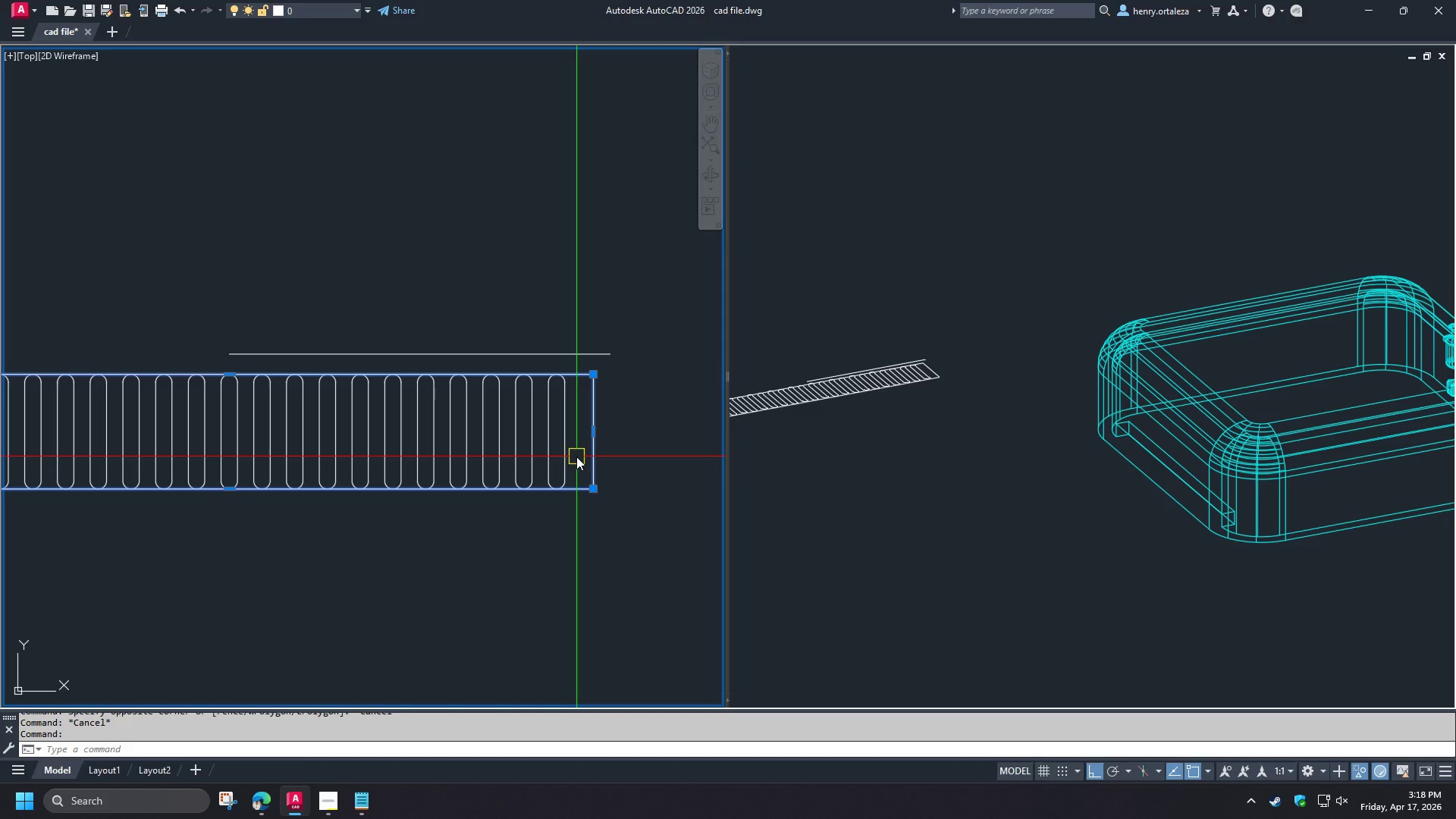 
wait(34.09)
 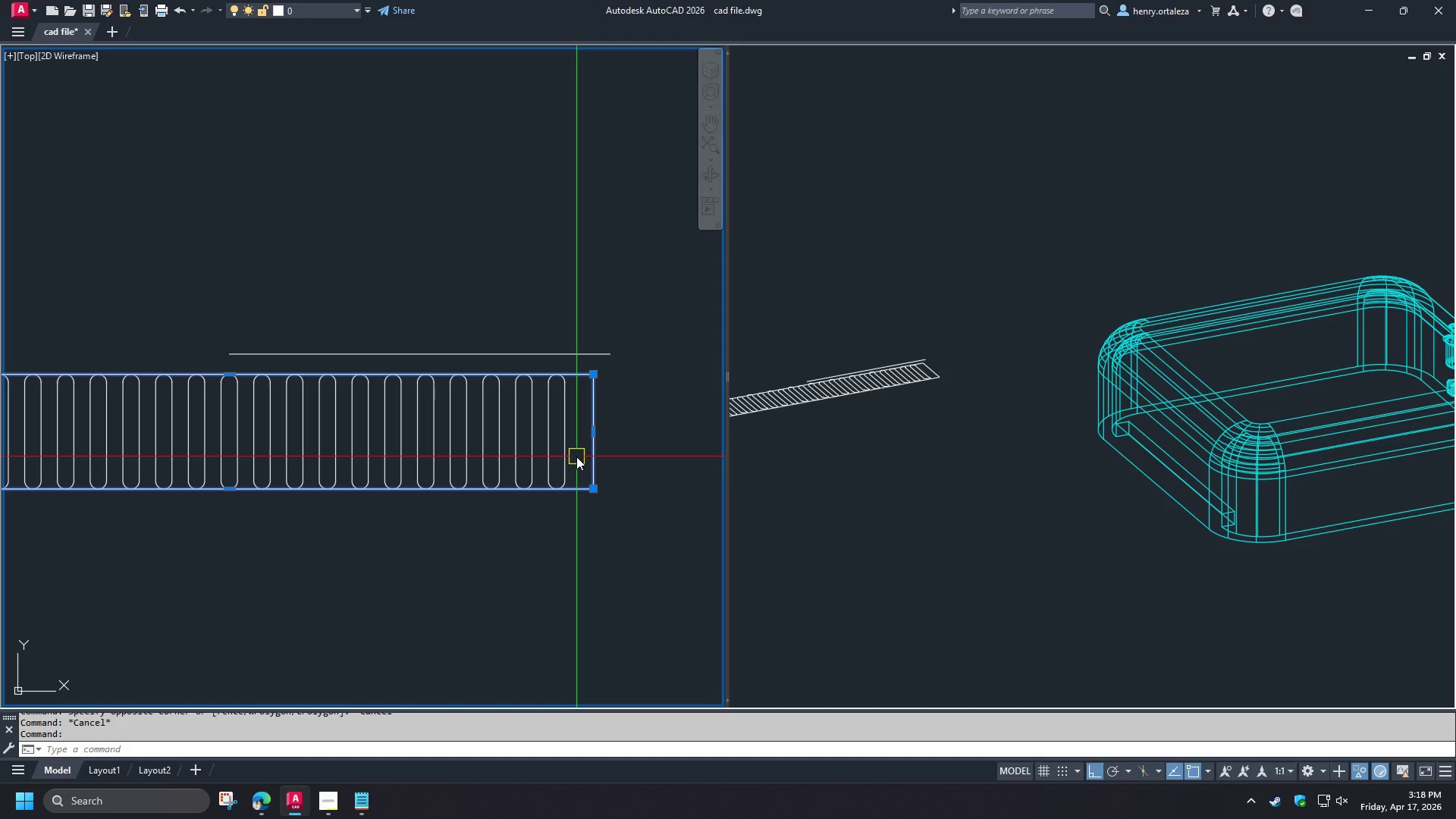 
scroll: coordinate [629, 469], scroll_direction: down, amount: 1.0
 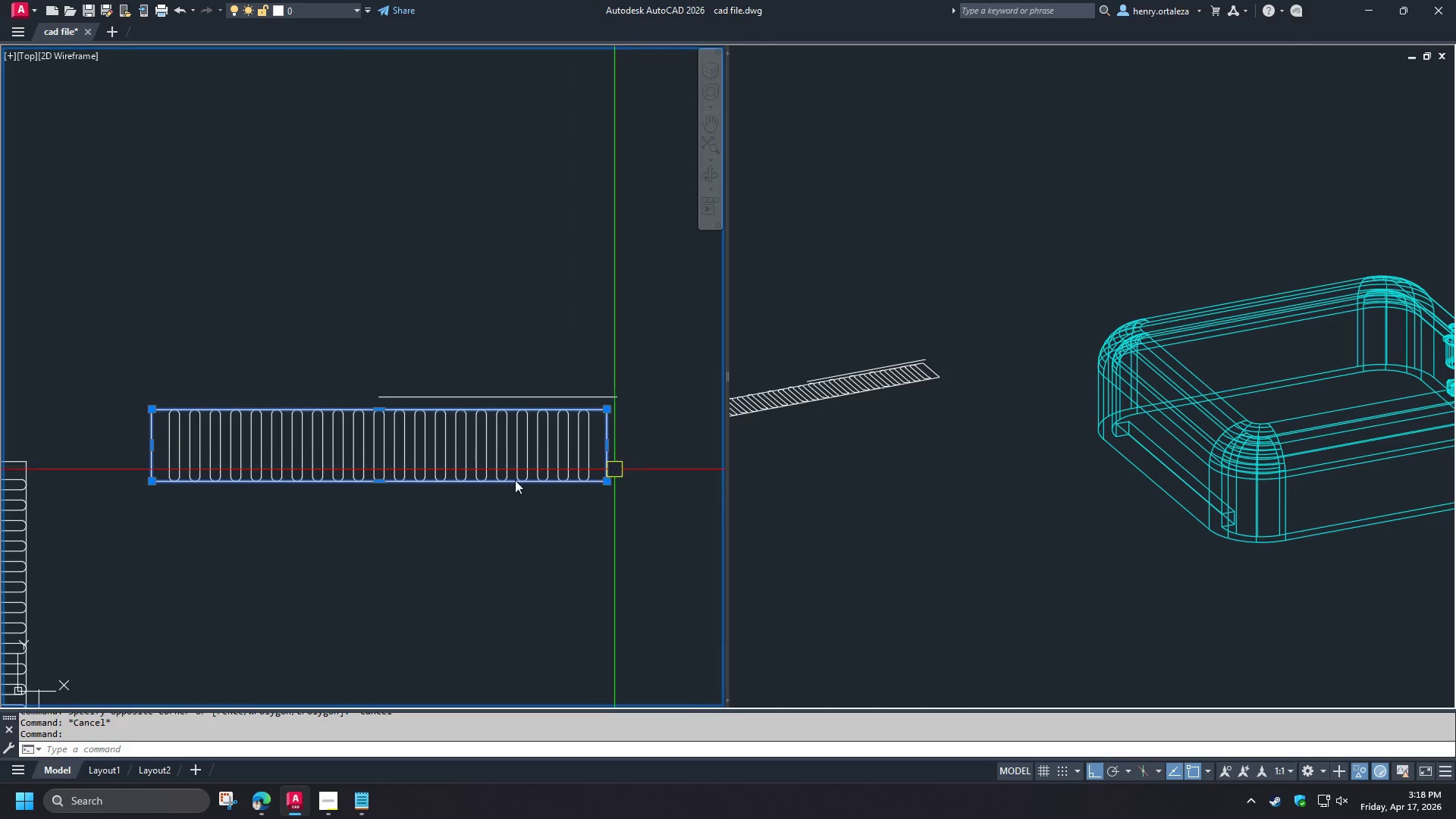 
scroll: coordinate [403, 483], scroll_direction: up, amount: 1.0
 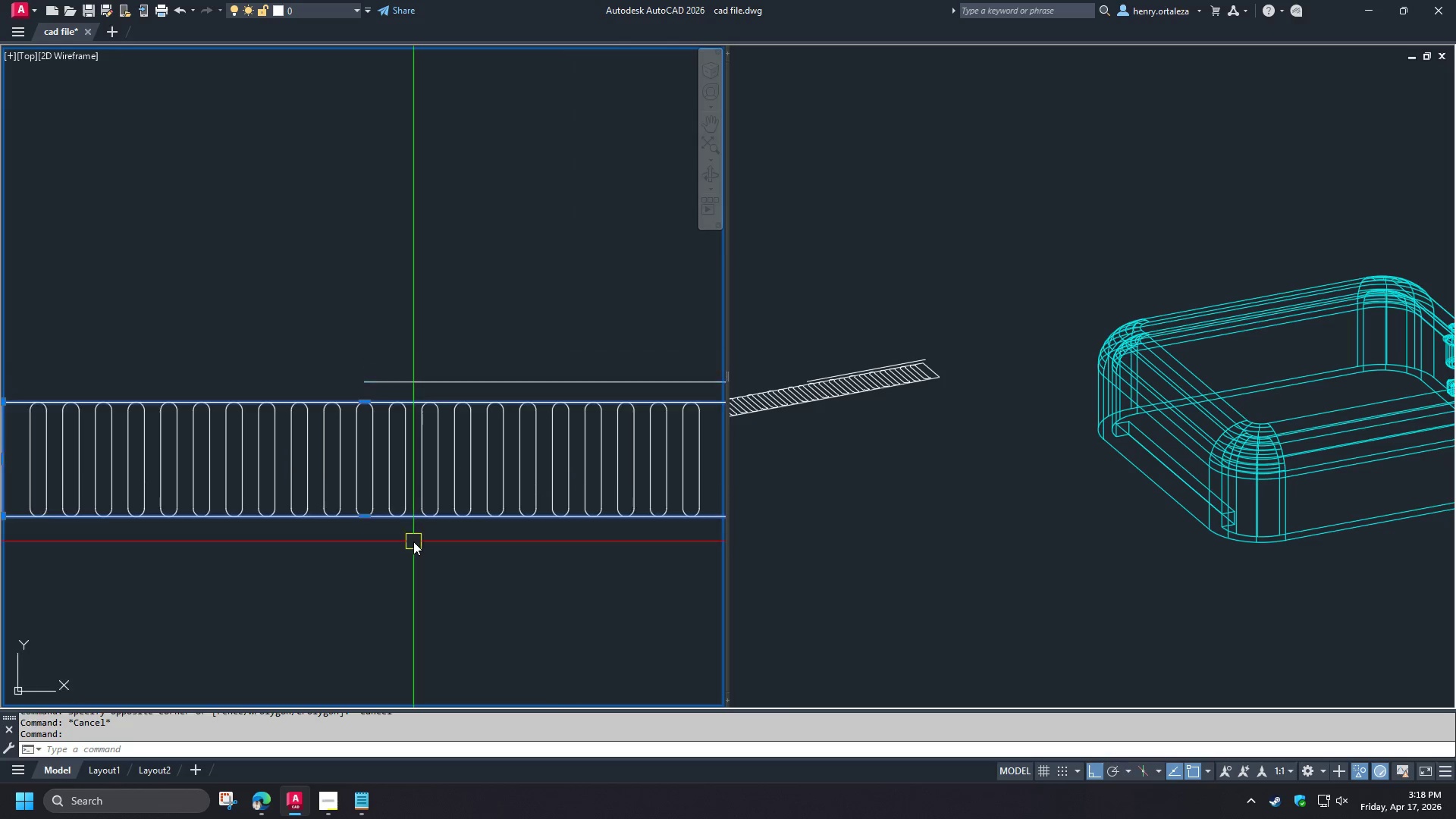 
scroll: coordinate [413, 538], scroll_direction: down, amount: 1.0
 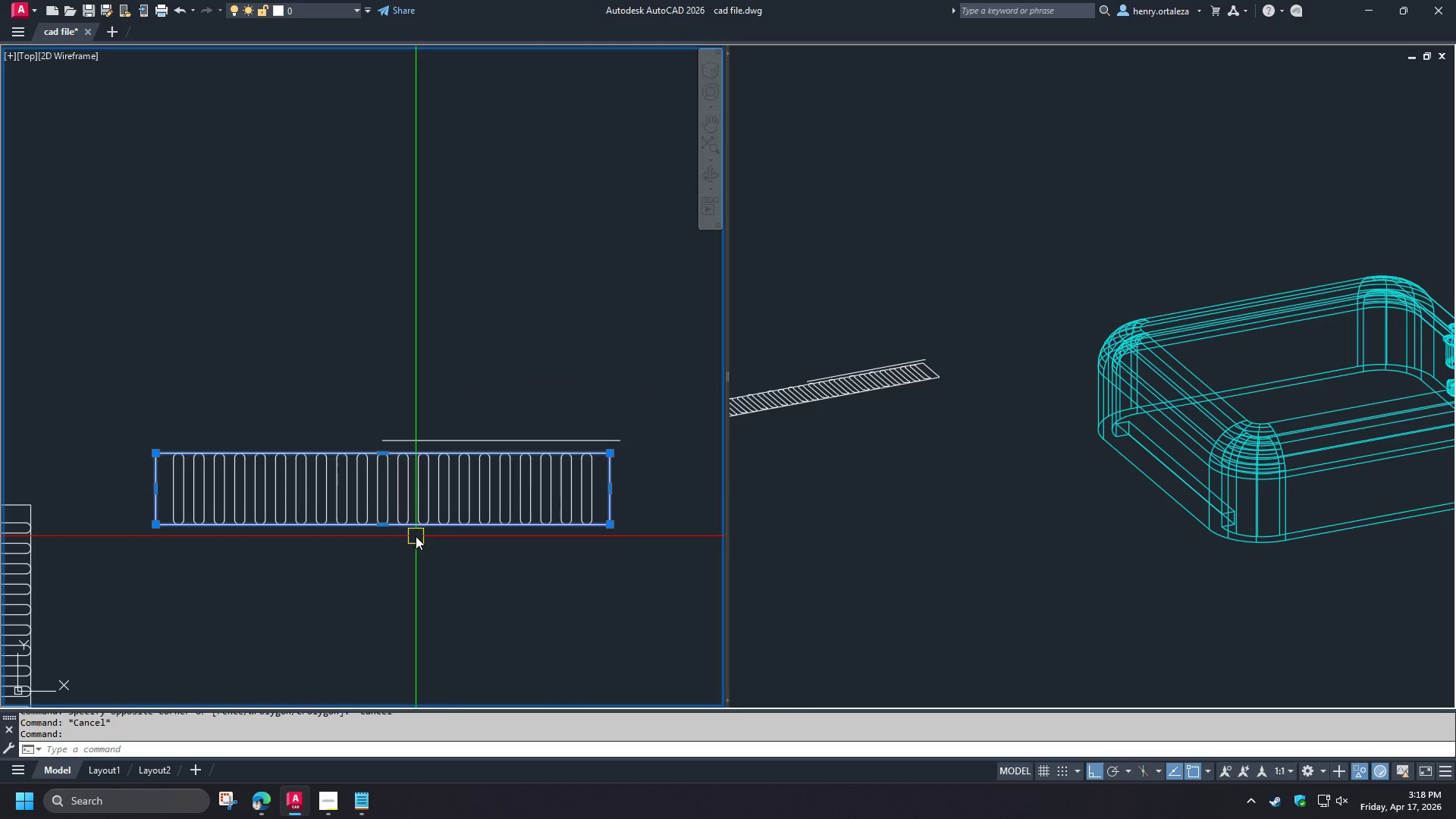 
scroll: coordinate [416, 534], scroll_direction: up, amount: 1.0
 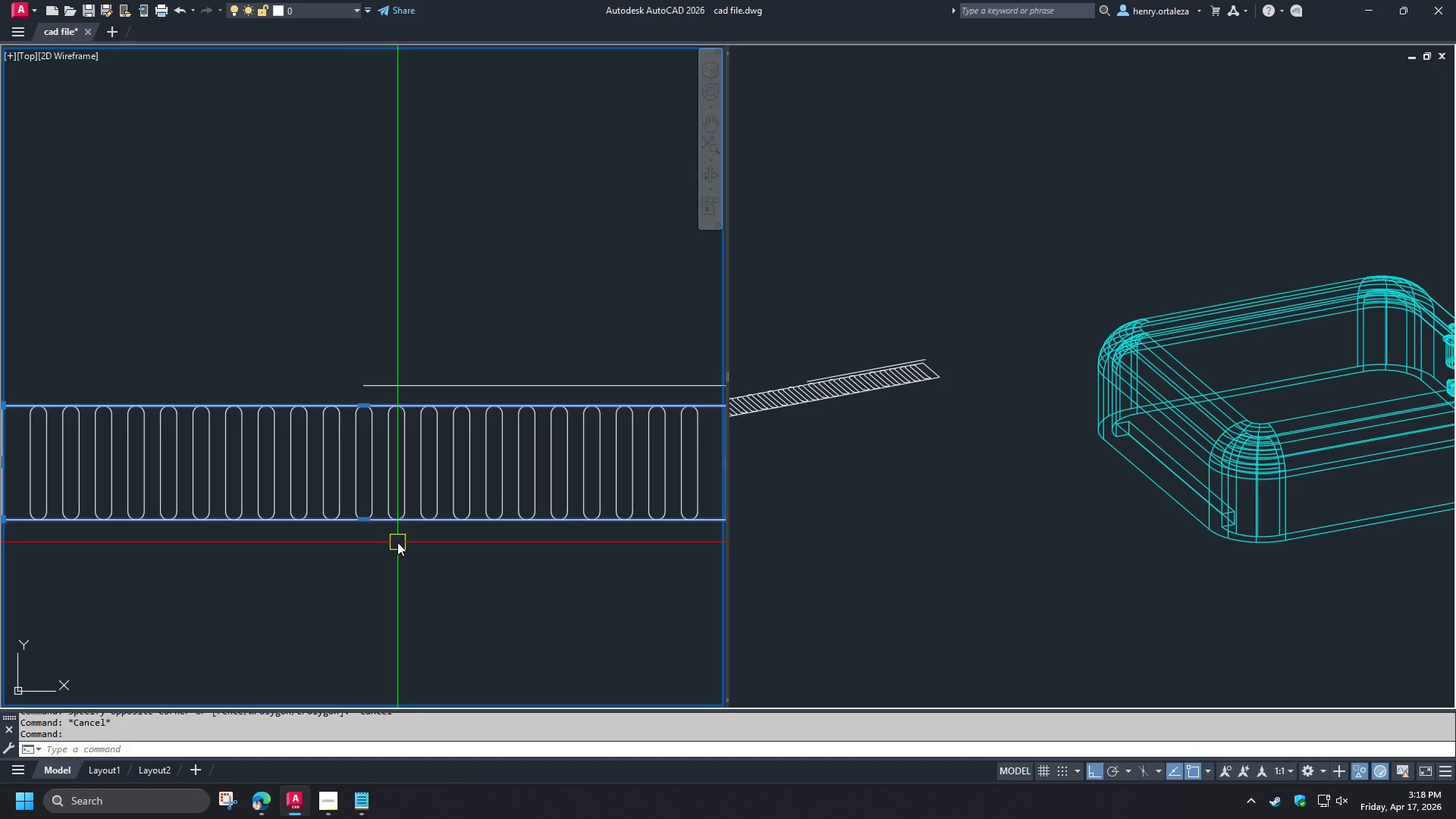 
key(Control+Shift+C)
 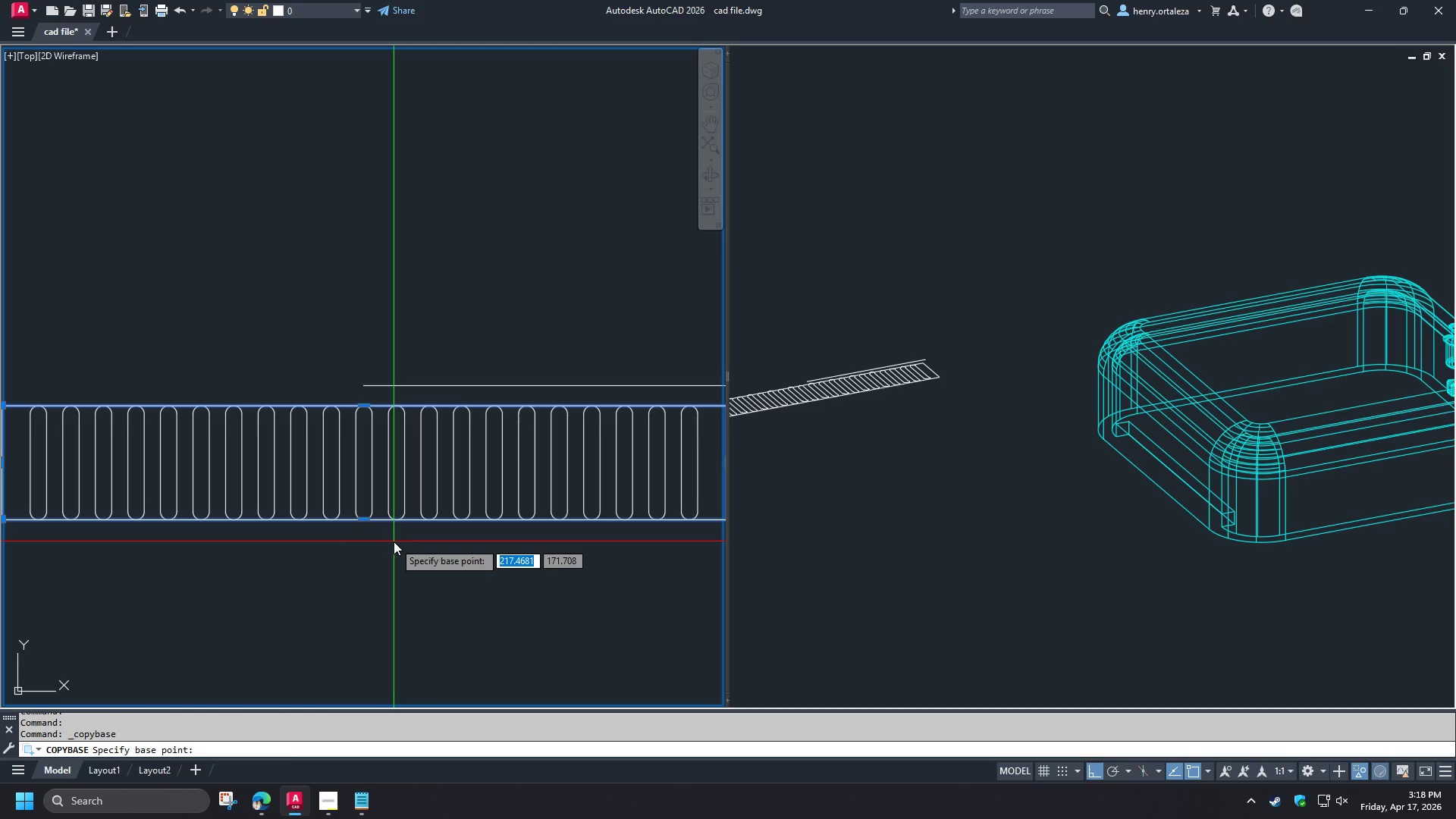 
type(MID )
 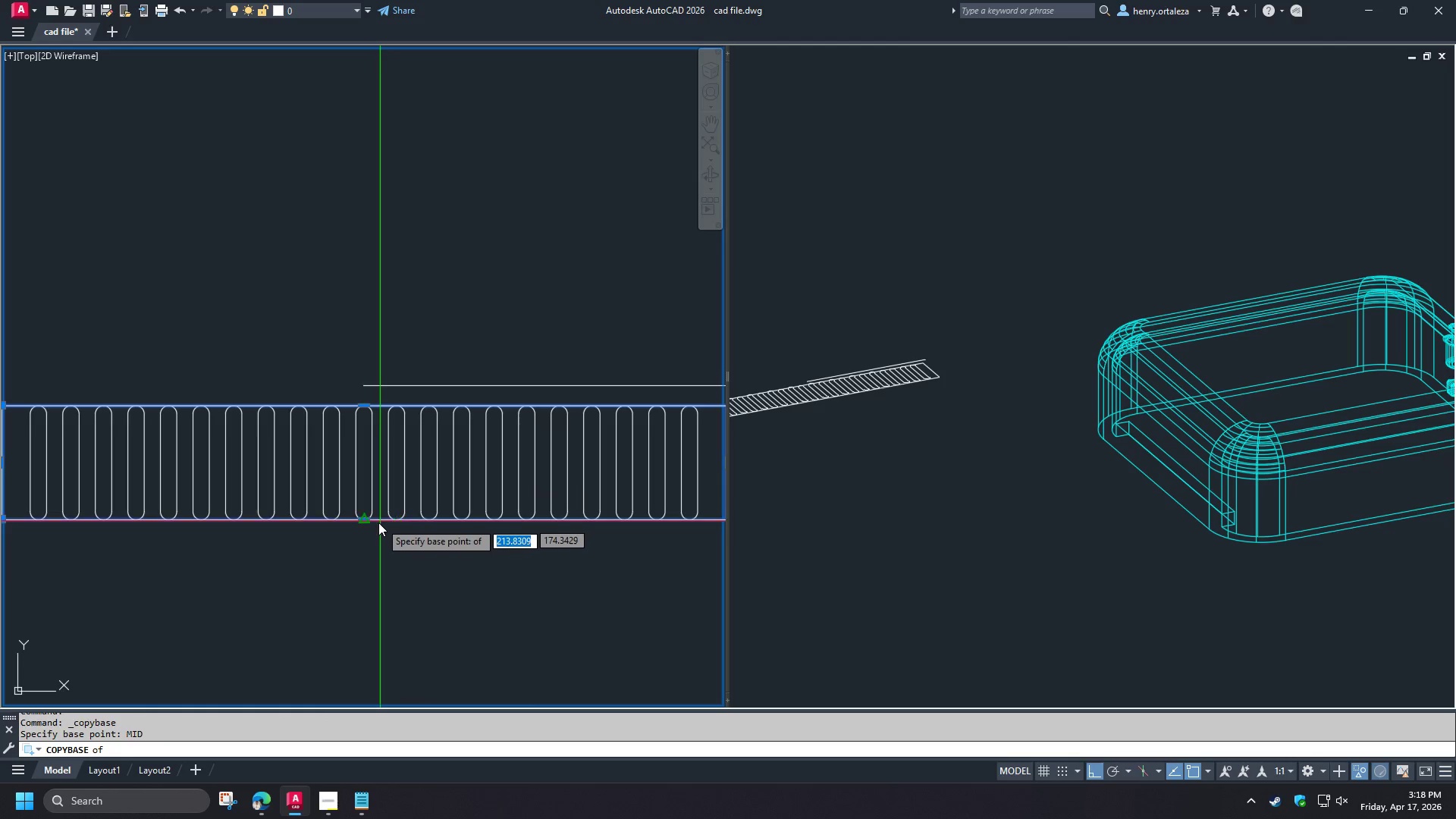 
left_click([378, 525])
 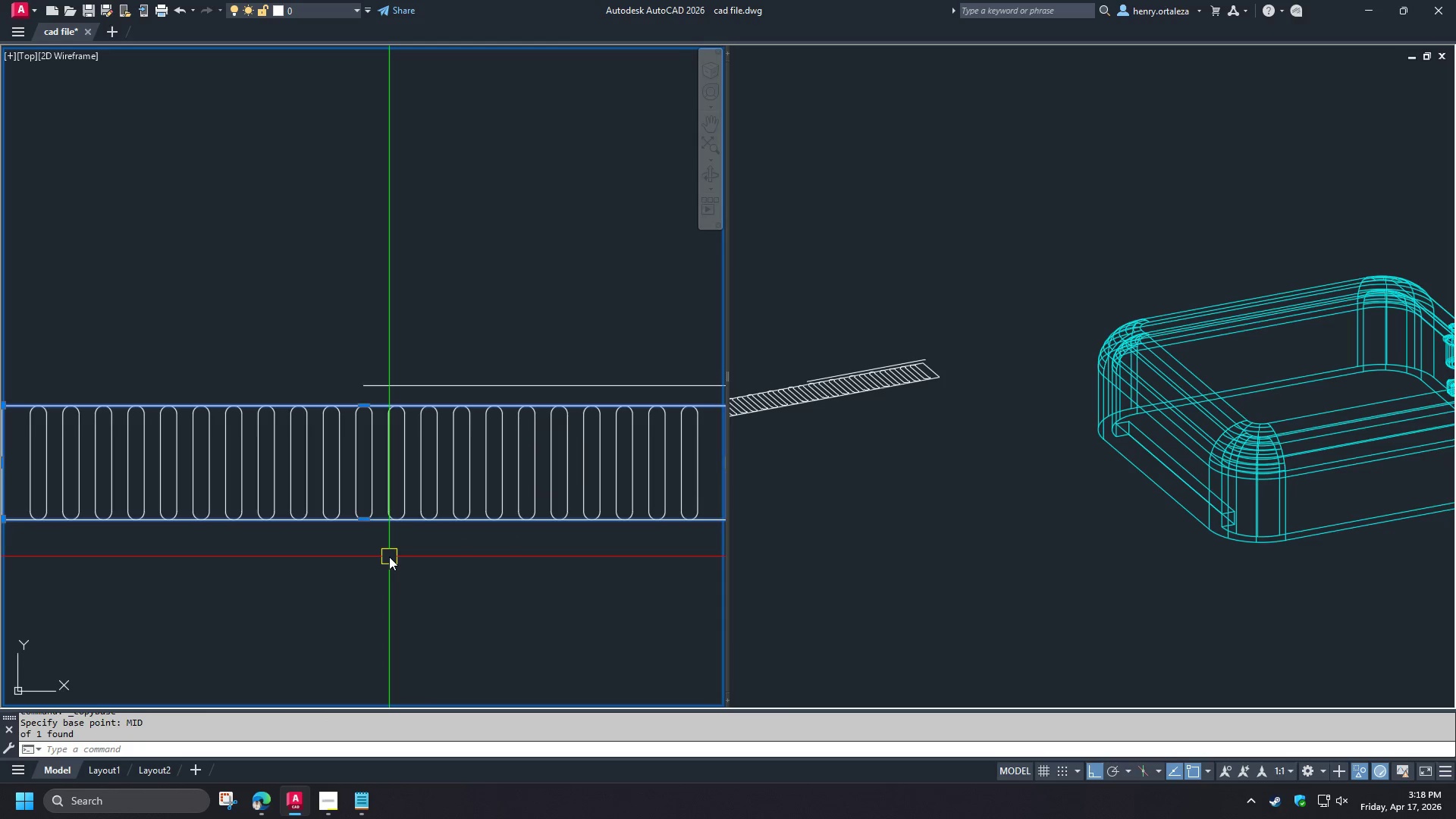 
key(Escape)
 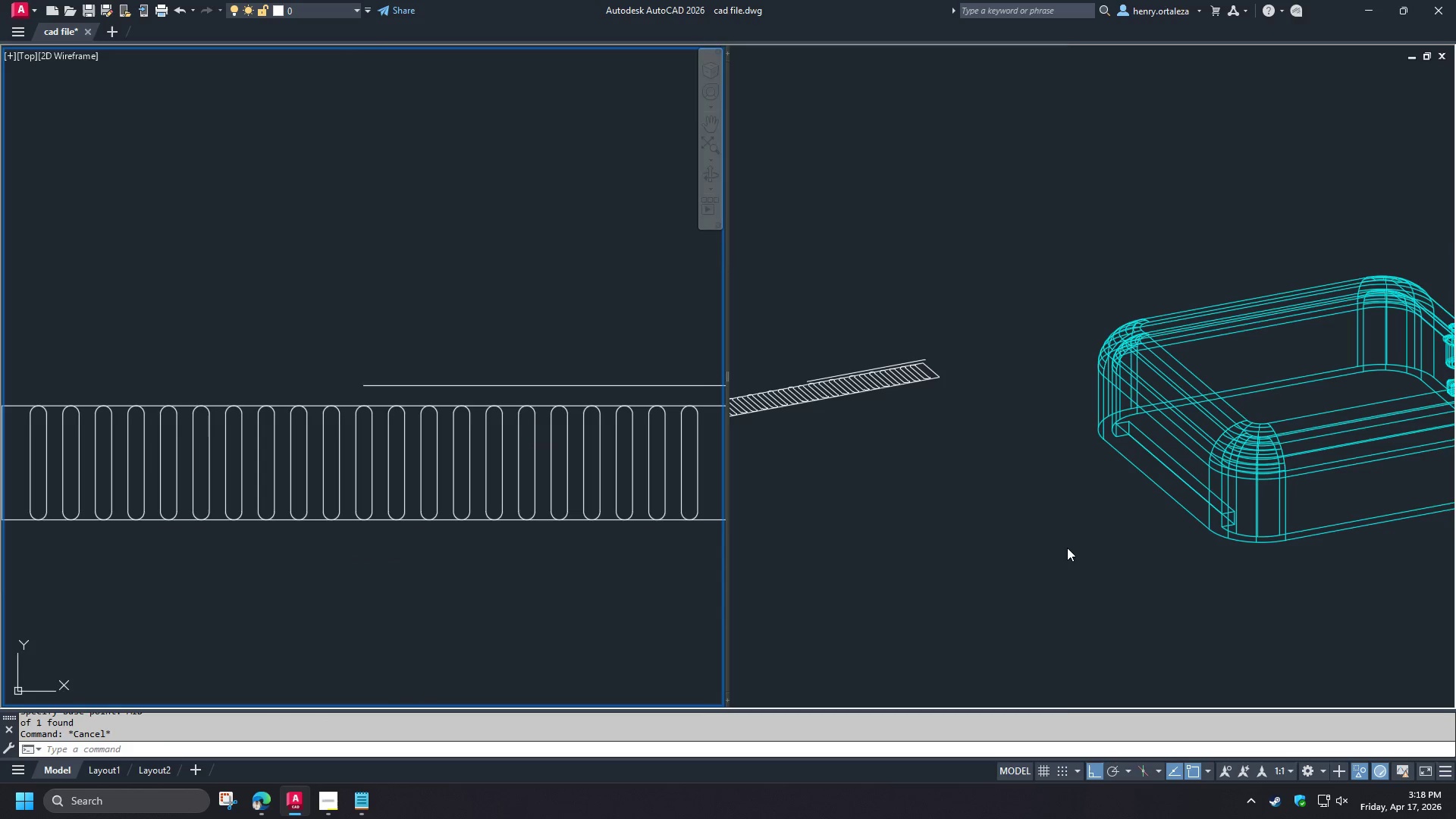 
left_click([1067, 548])
 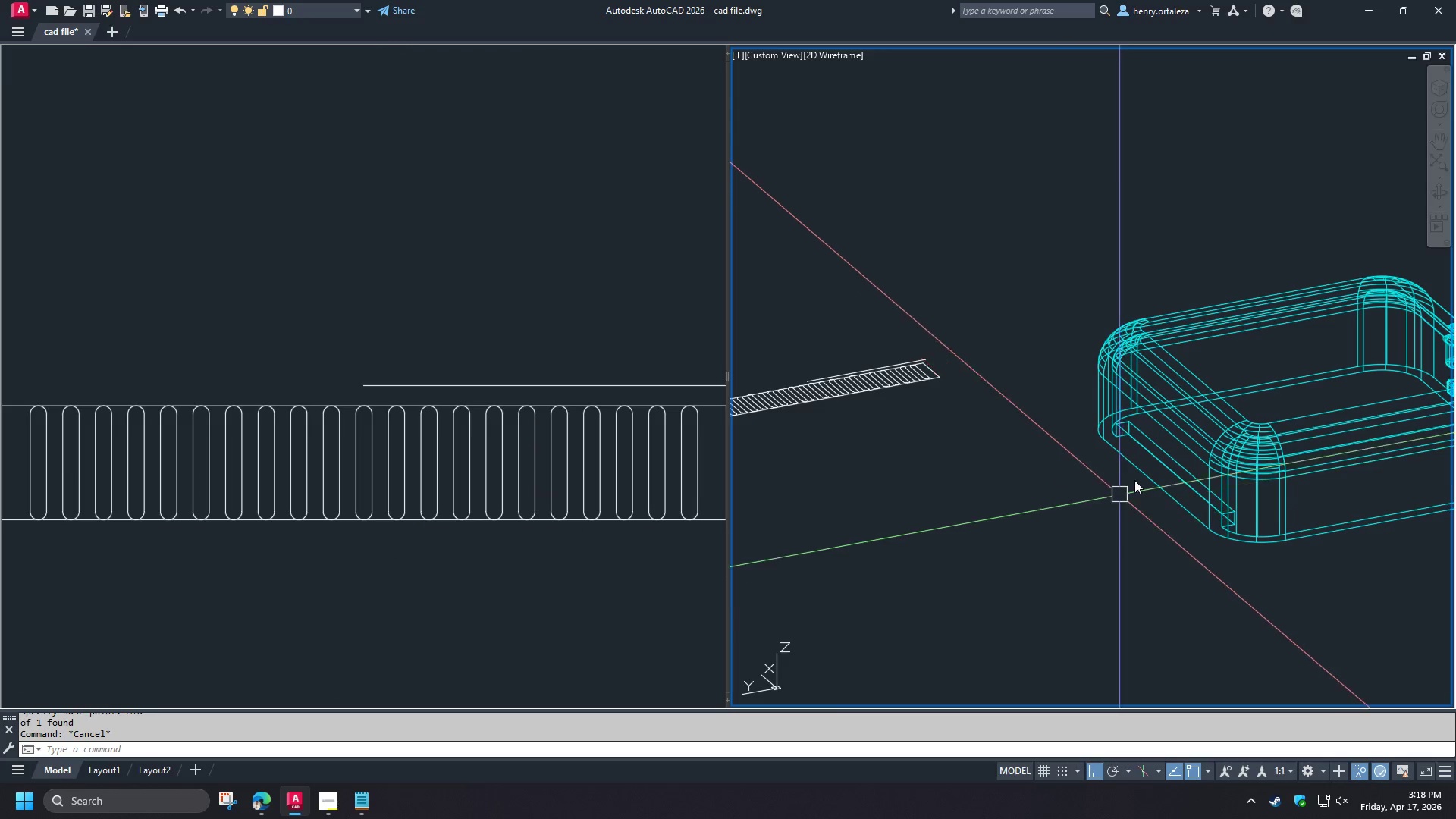 
key(Control+V)
 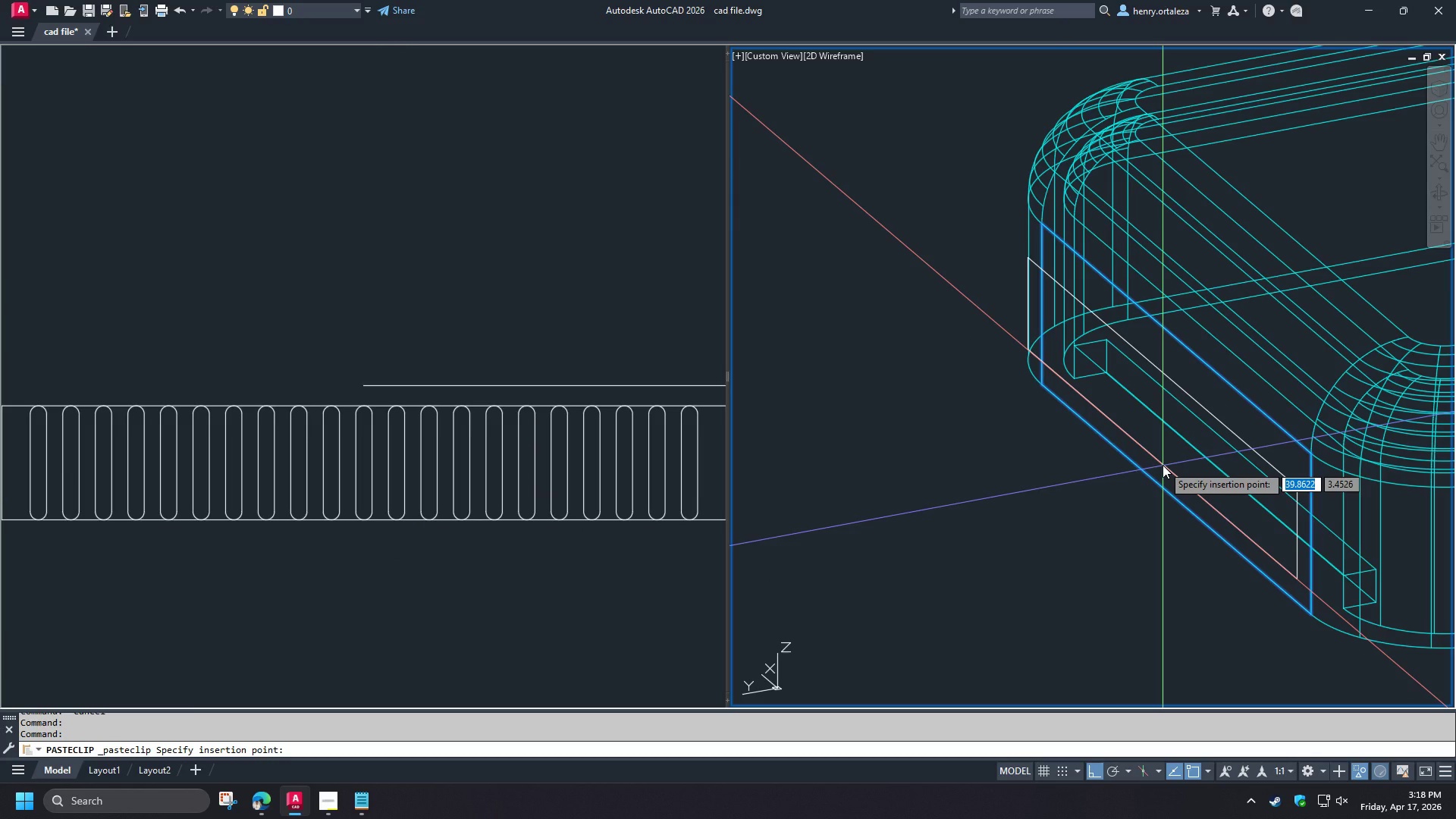 
scroll: coordinate [1142, 475], scroll_direction: up, amount: 2.0
 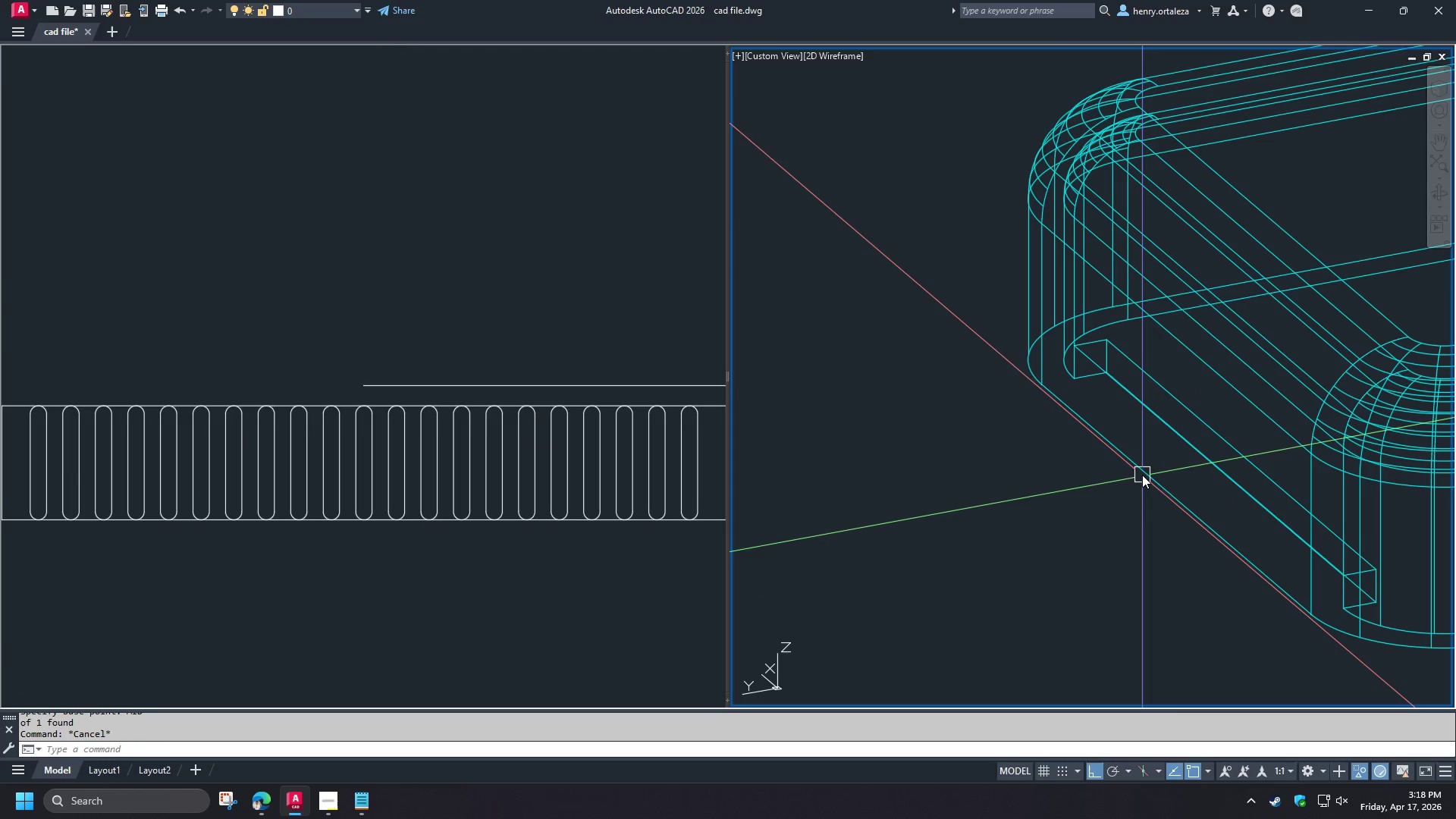 
type(CE)
key(Escape)
 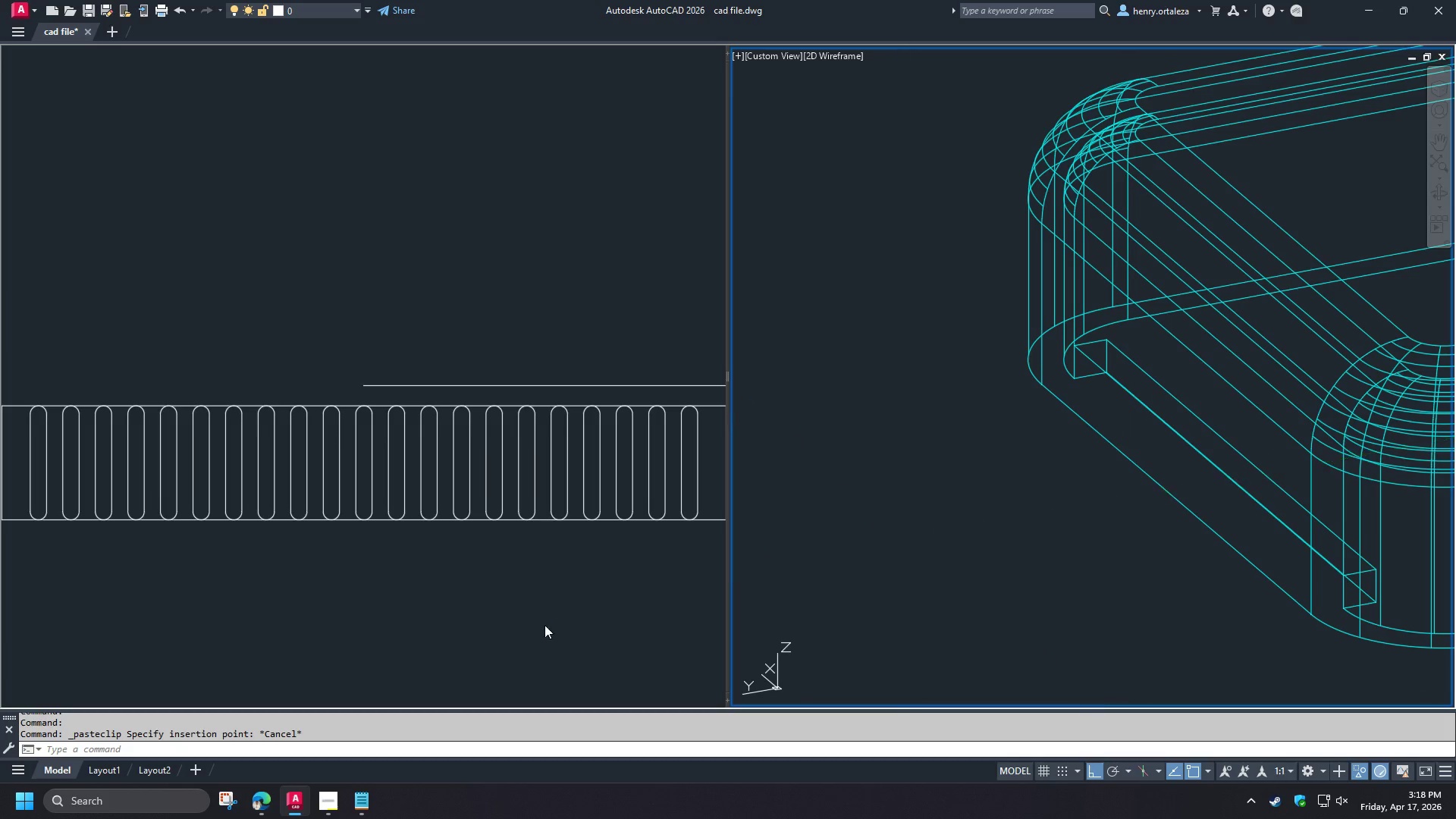 
left_click([541, 625])
 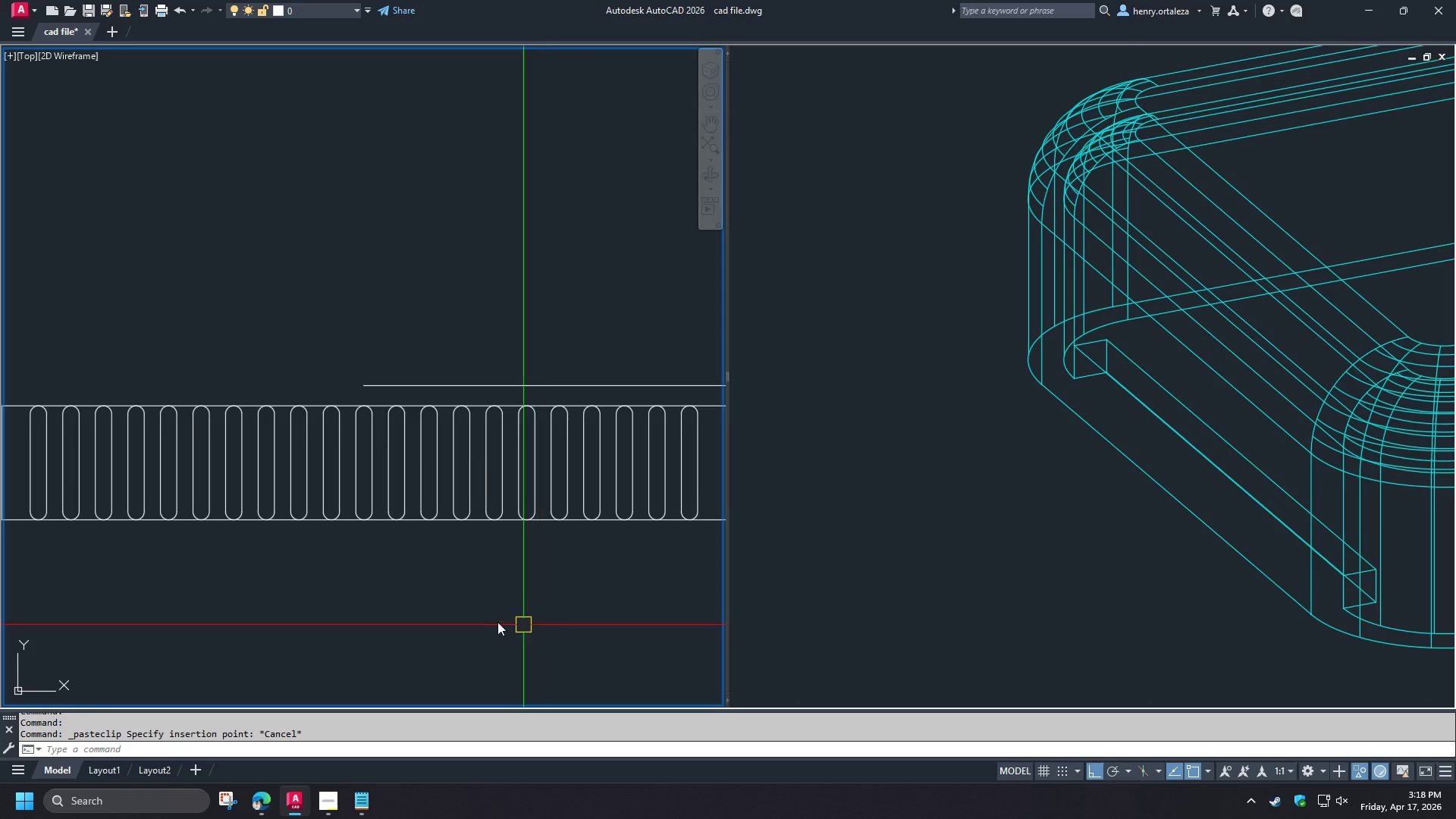 
key(Escape)
 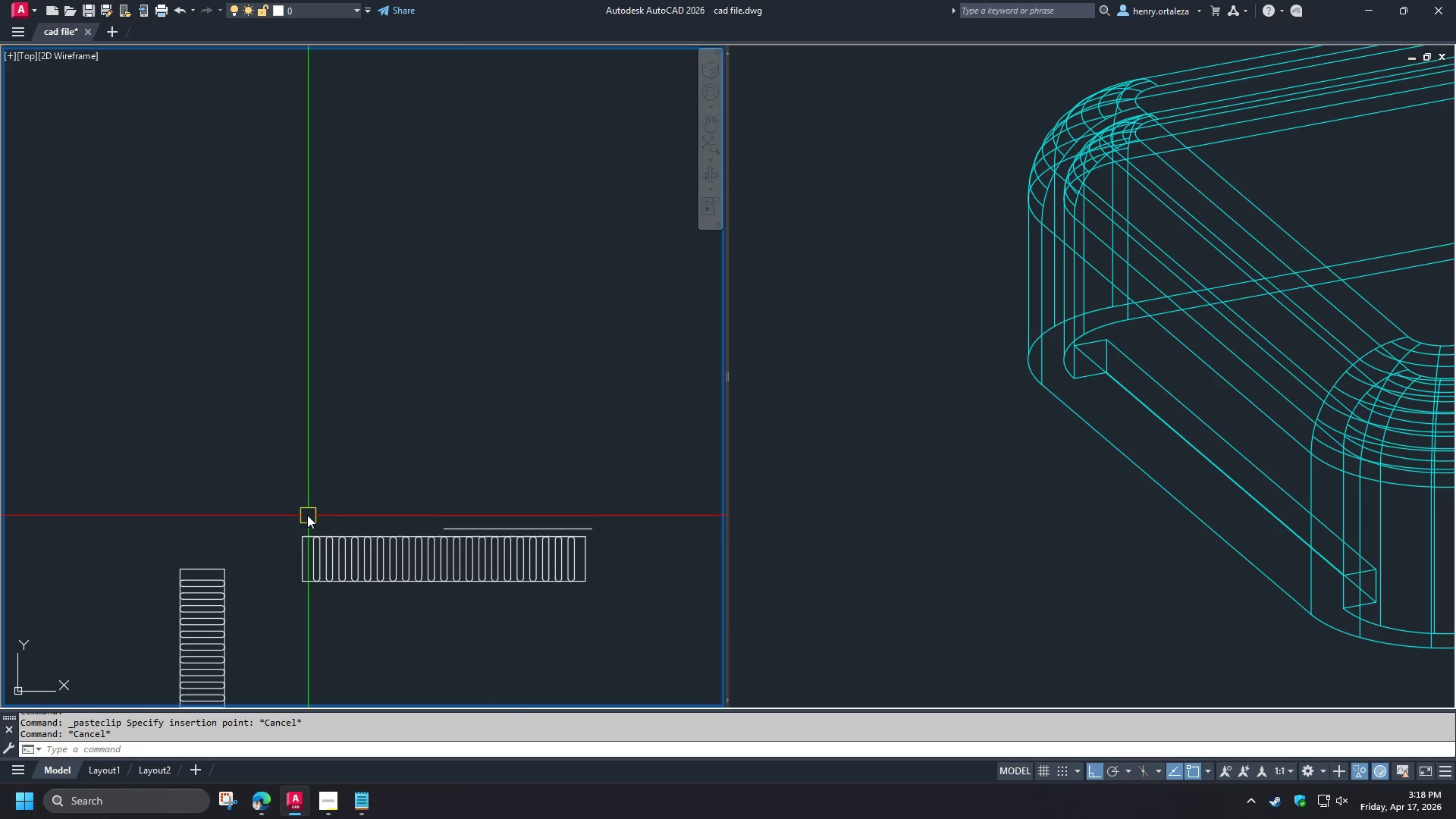 
scroll: coordinate [495, 620], scroll_direction: down, amount: 2.0
 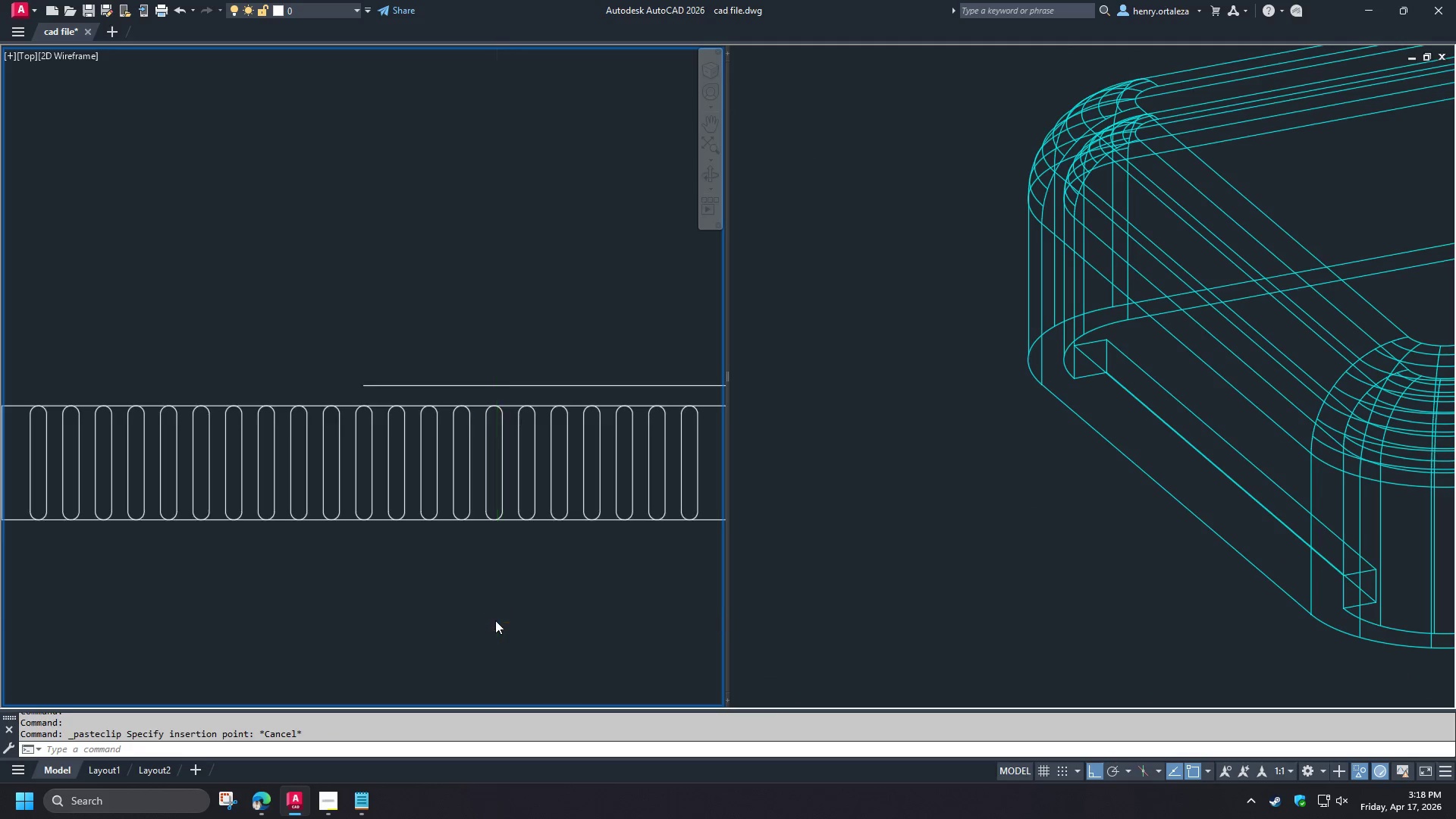 
left_click([307, 515])
 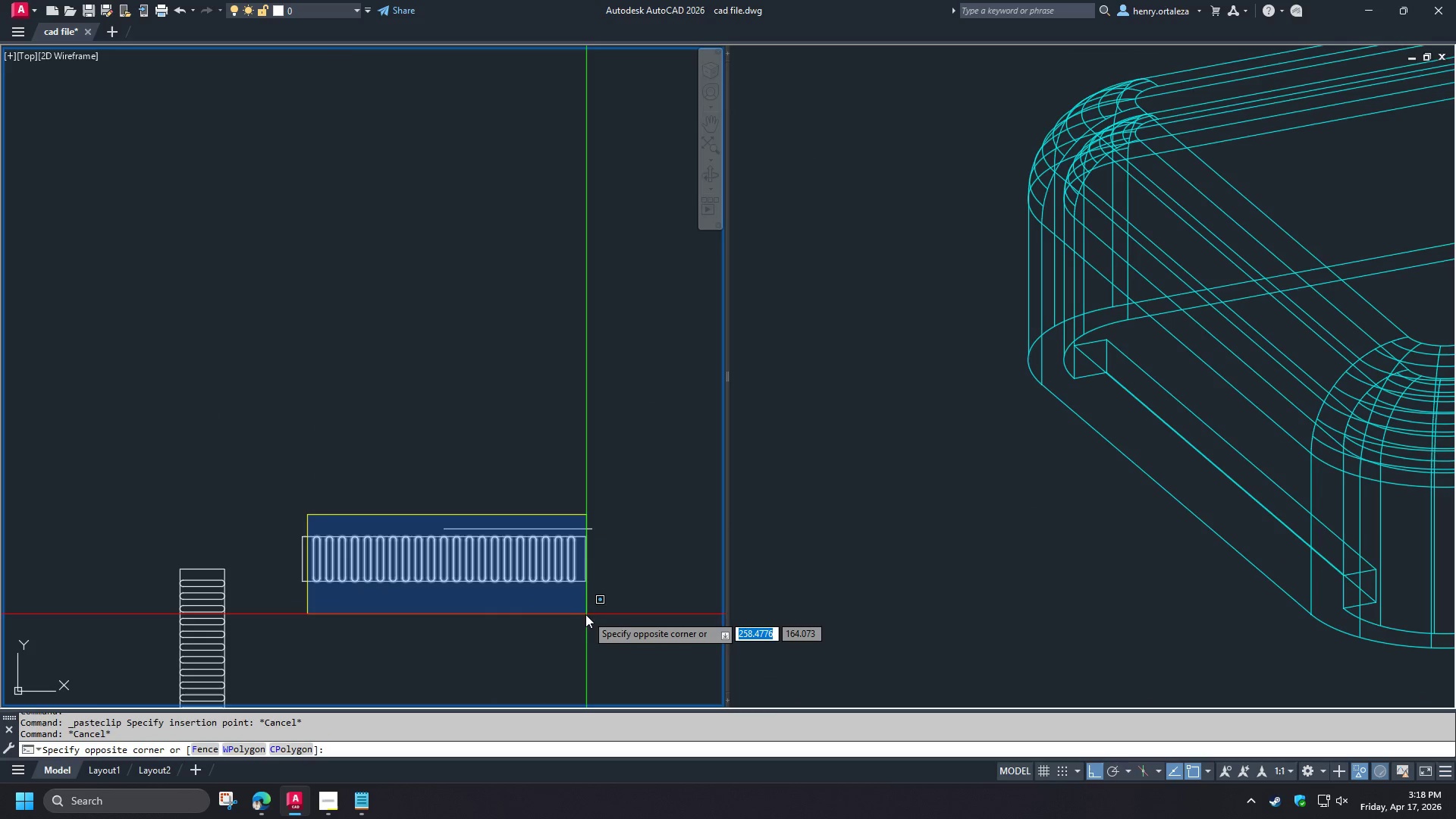 
left_click([579, 613])
 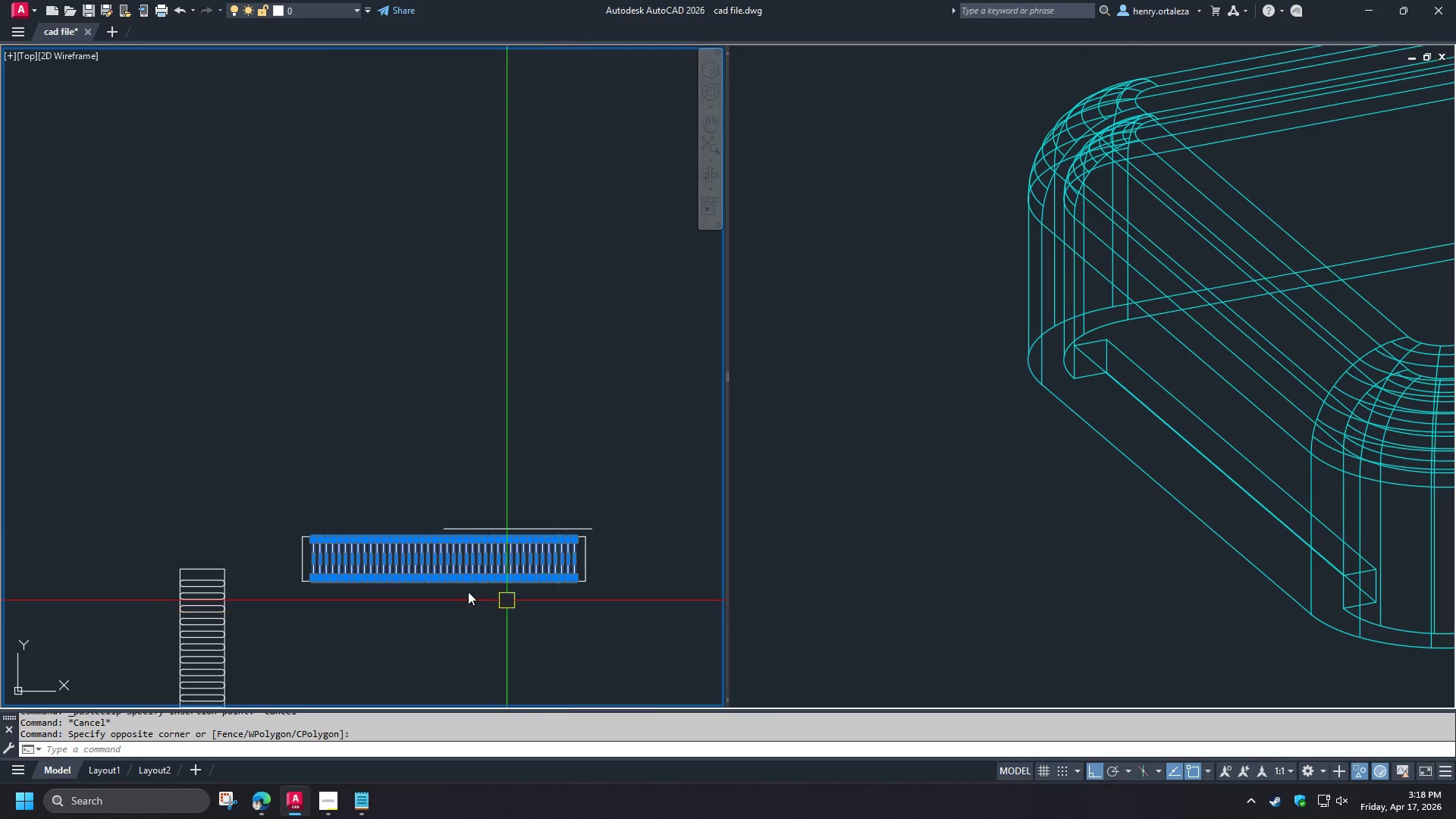 
scroll: coordinate [430, 581], scroll_direction: up, amount: 2.0
 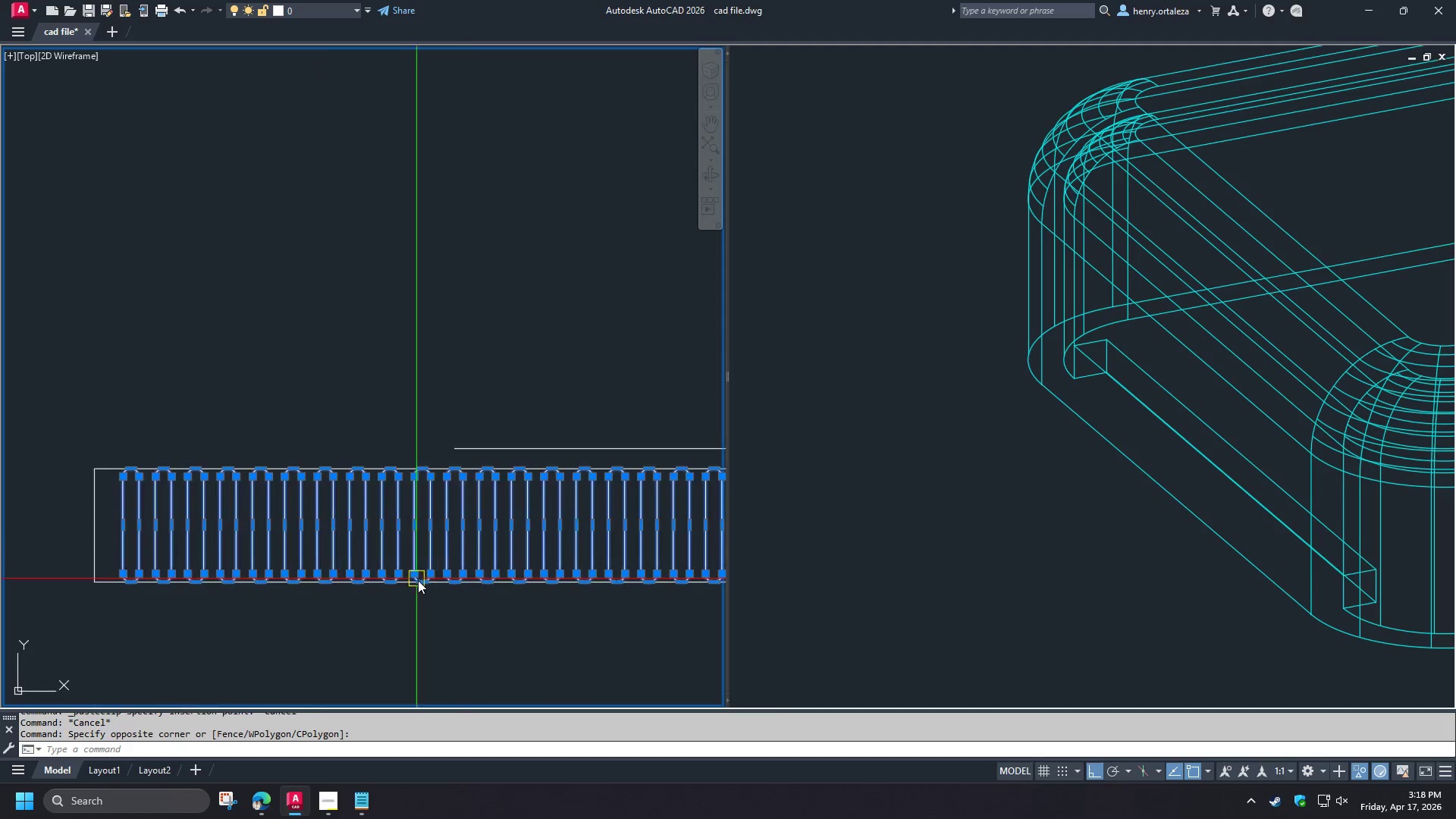 
key(Control+Shift+C)
 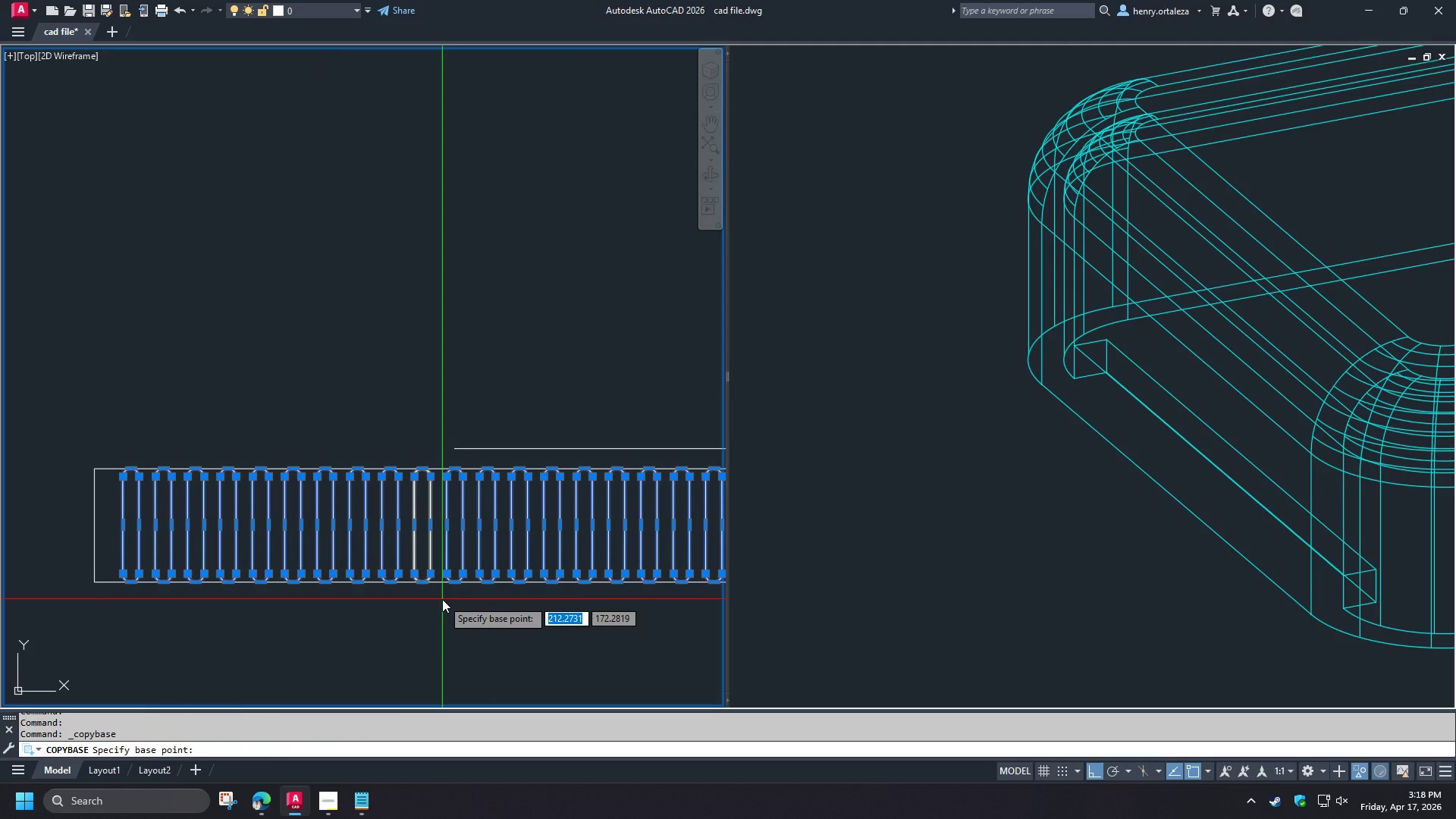 
type(MID )
 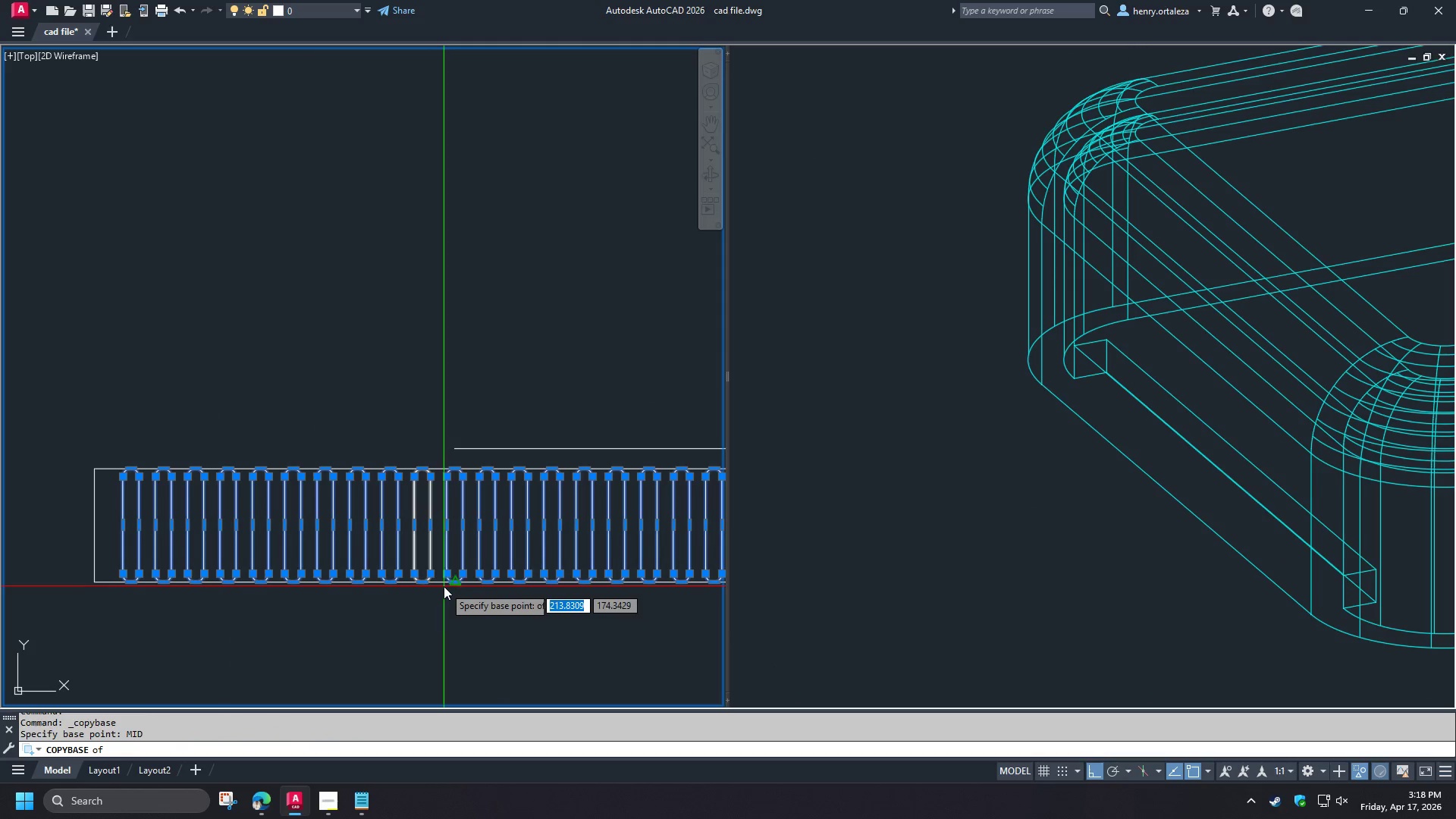 
left_click([444, 586])
 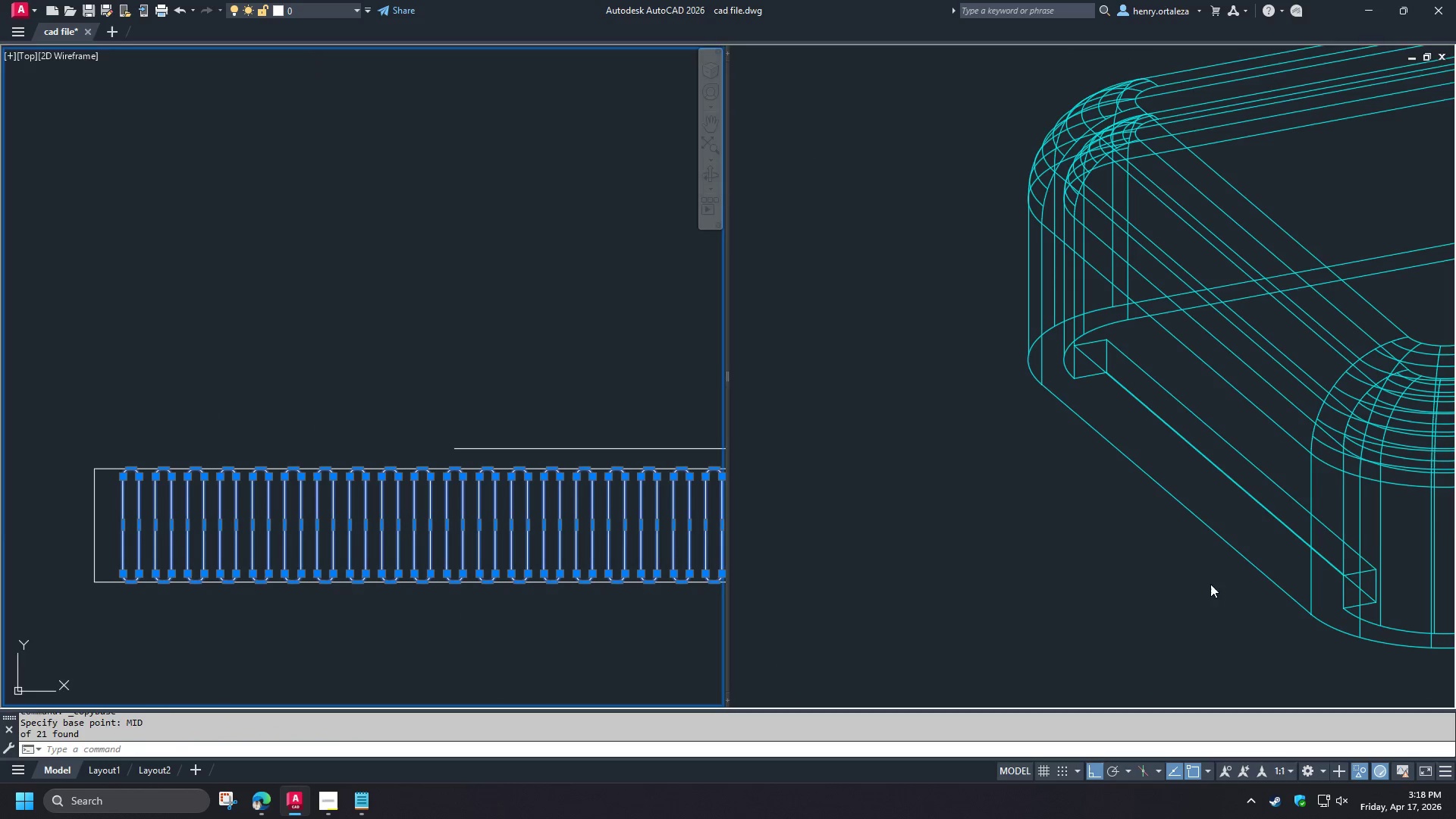 
key(Escape)
 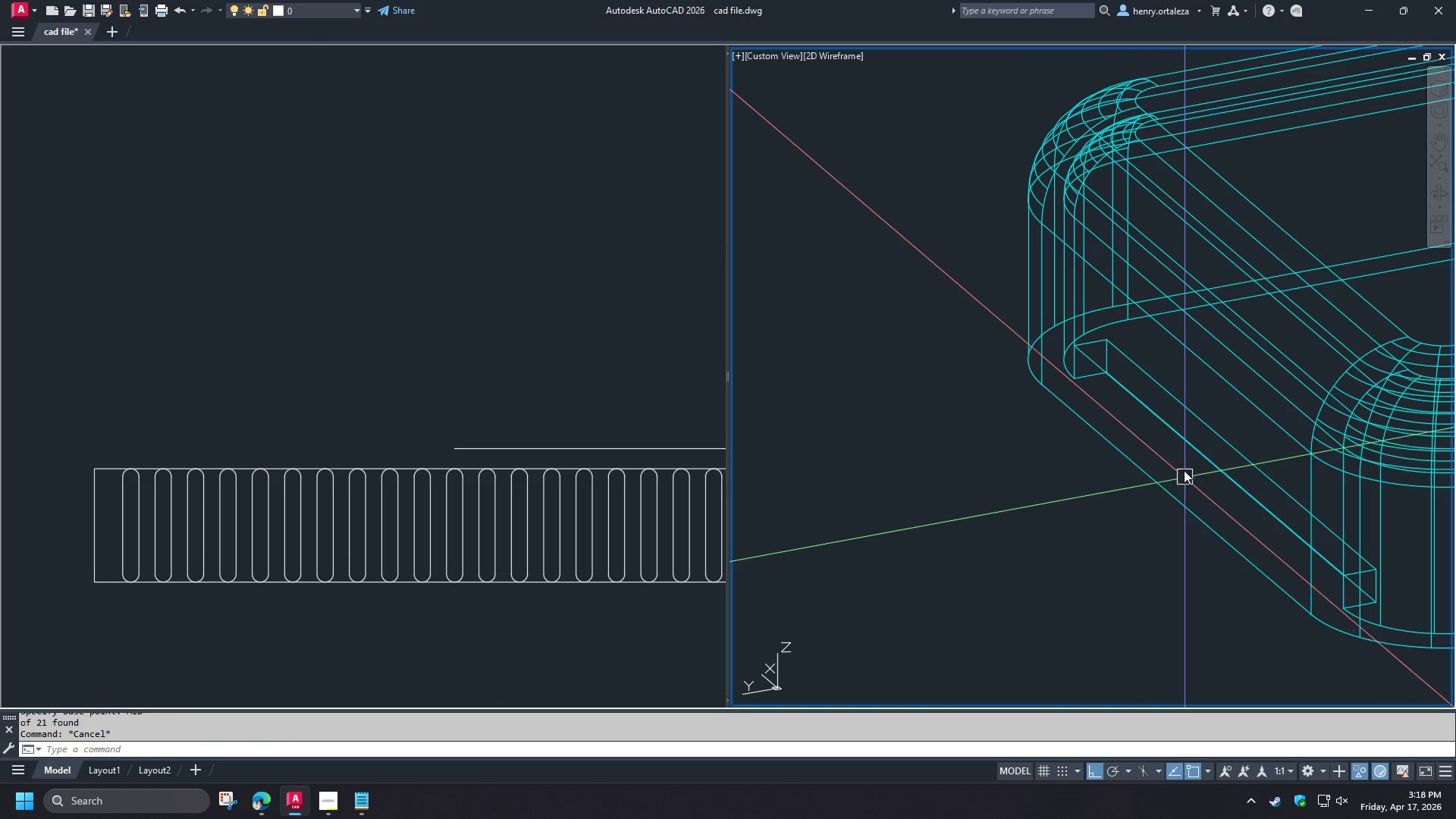 
key(Control+V)
 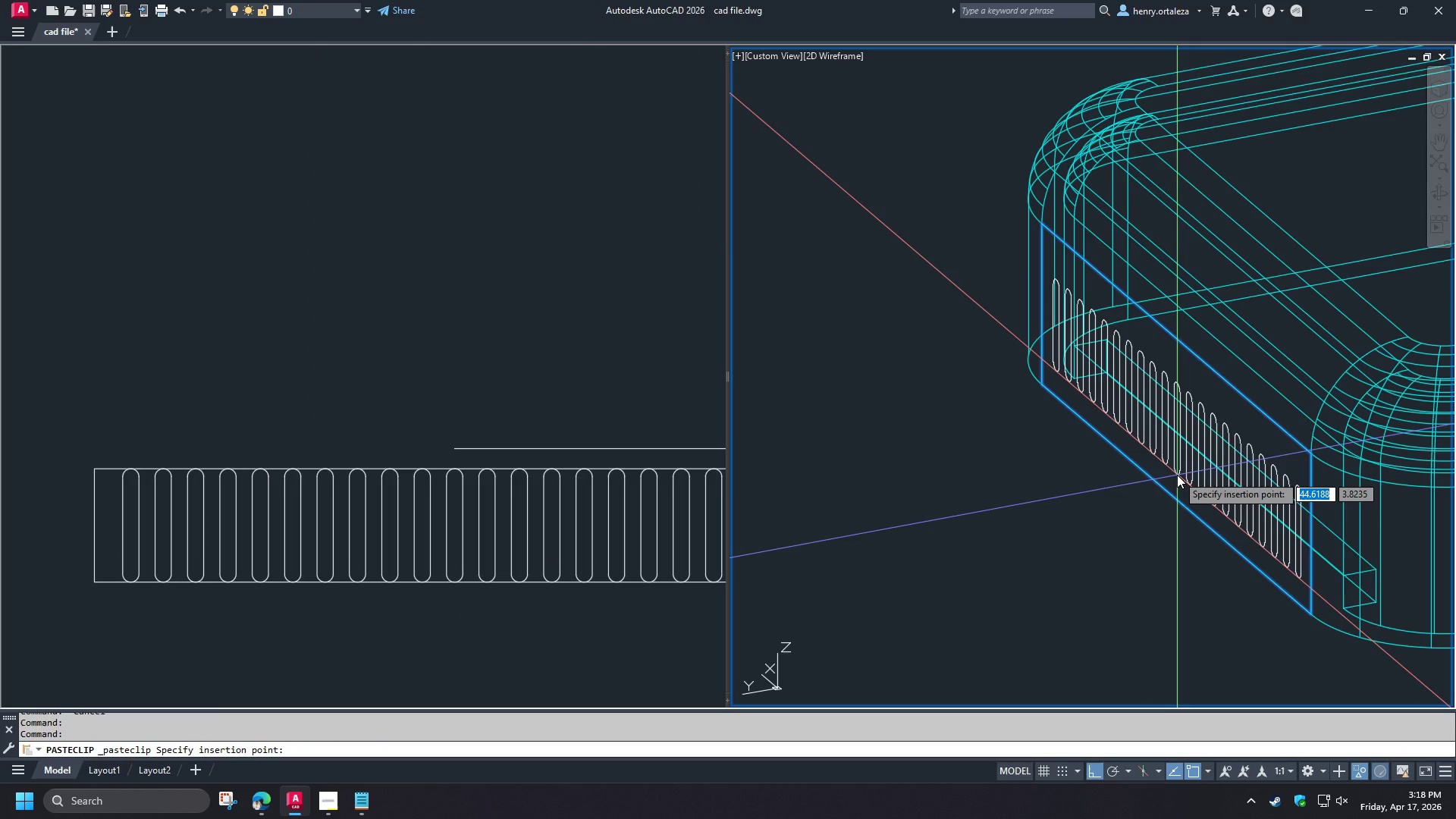 
key(Shift+ShiftLeft)
 